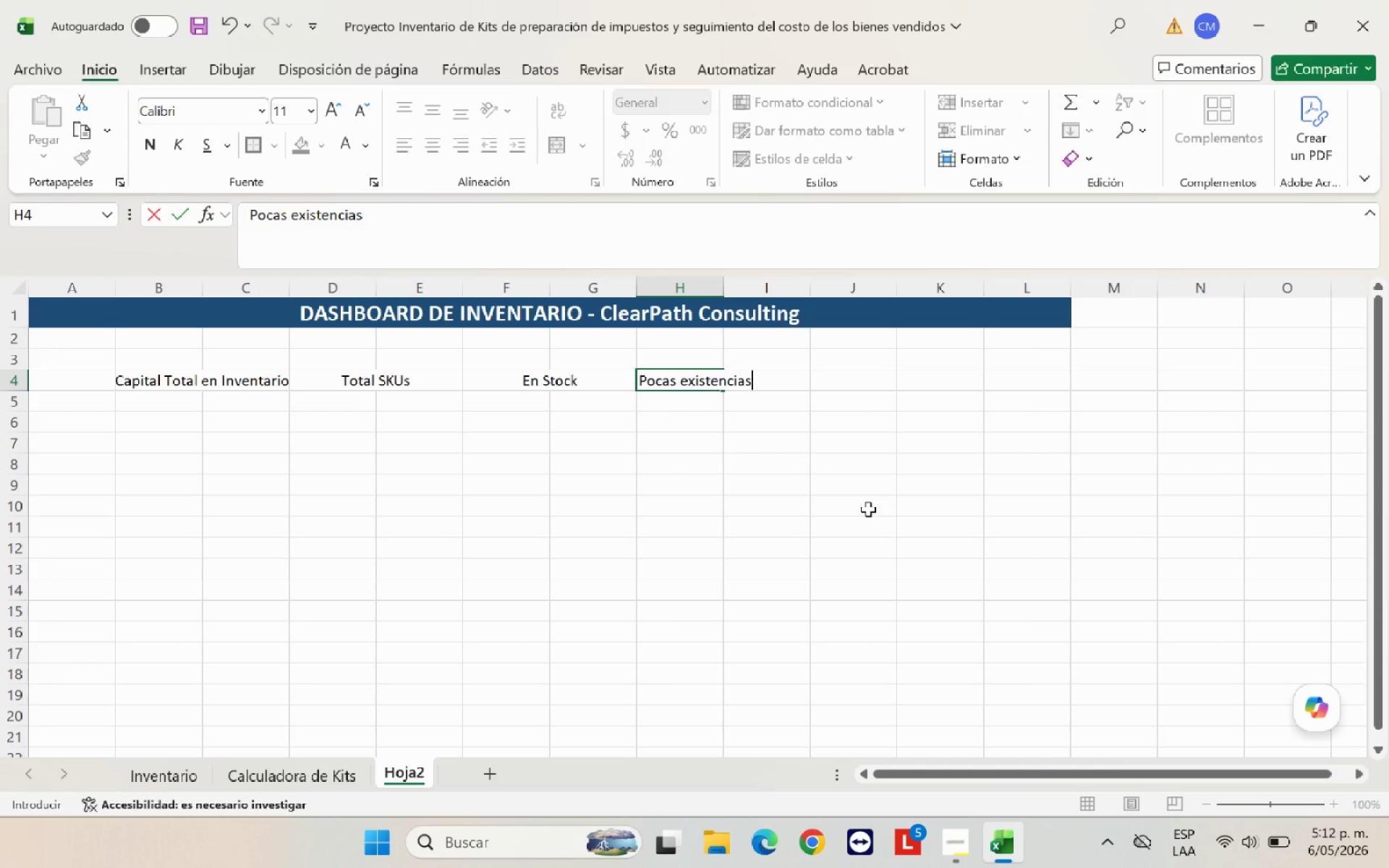 
left_click_drag(start_coordinate=[857, 504], to_coordinate=[857, 499])
 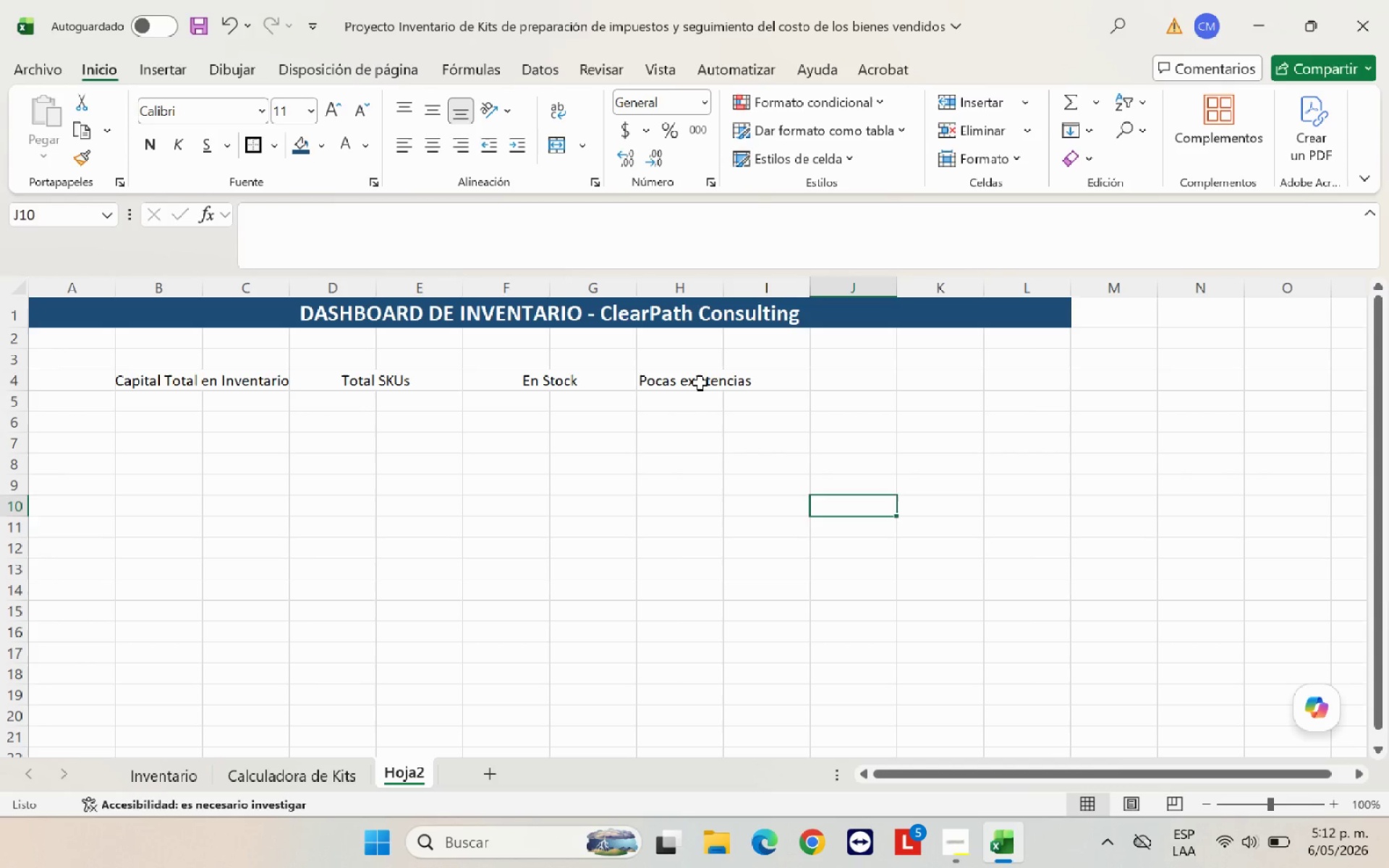 
left_click_drag(start_coordinate=[700, 383], to_coordinate=[775, 387])
 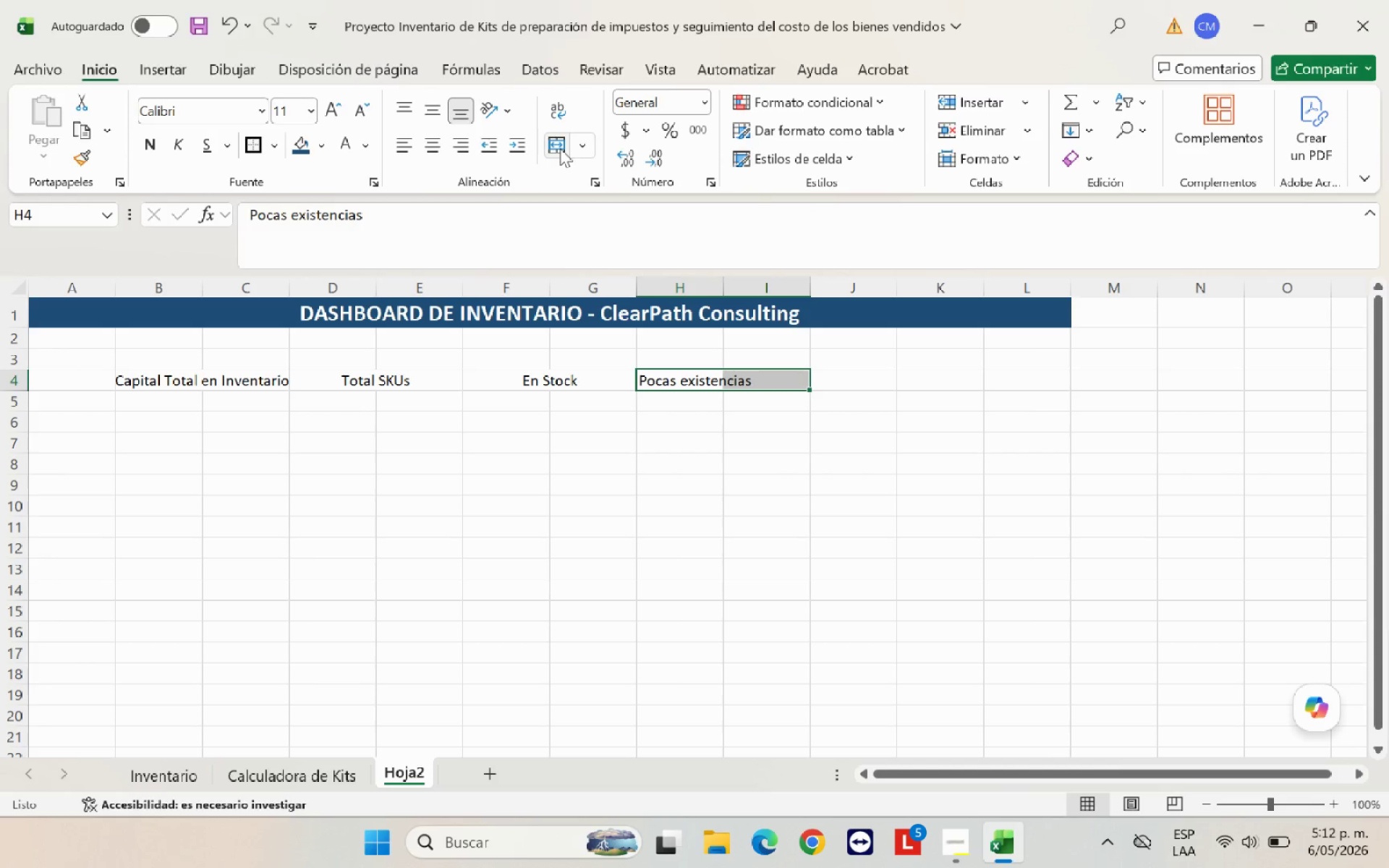 
left_click([558, 148])
 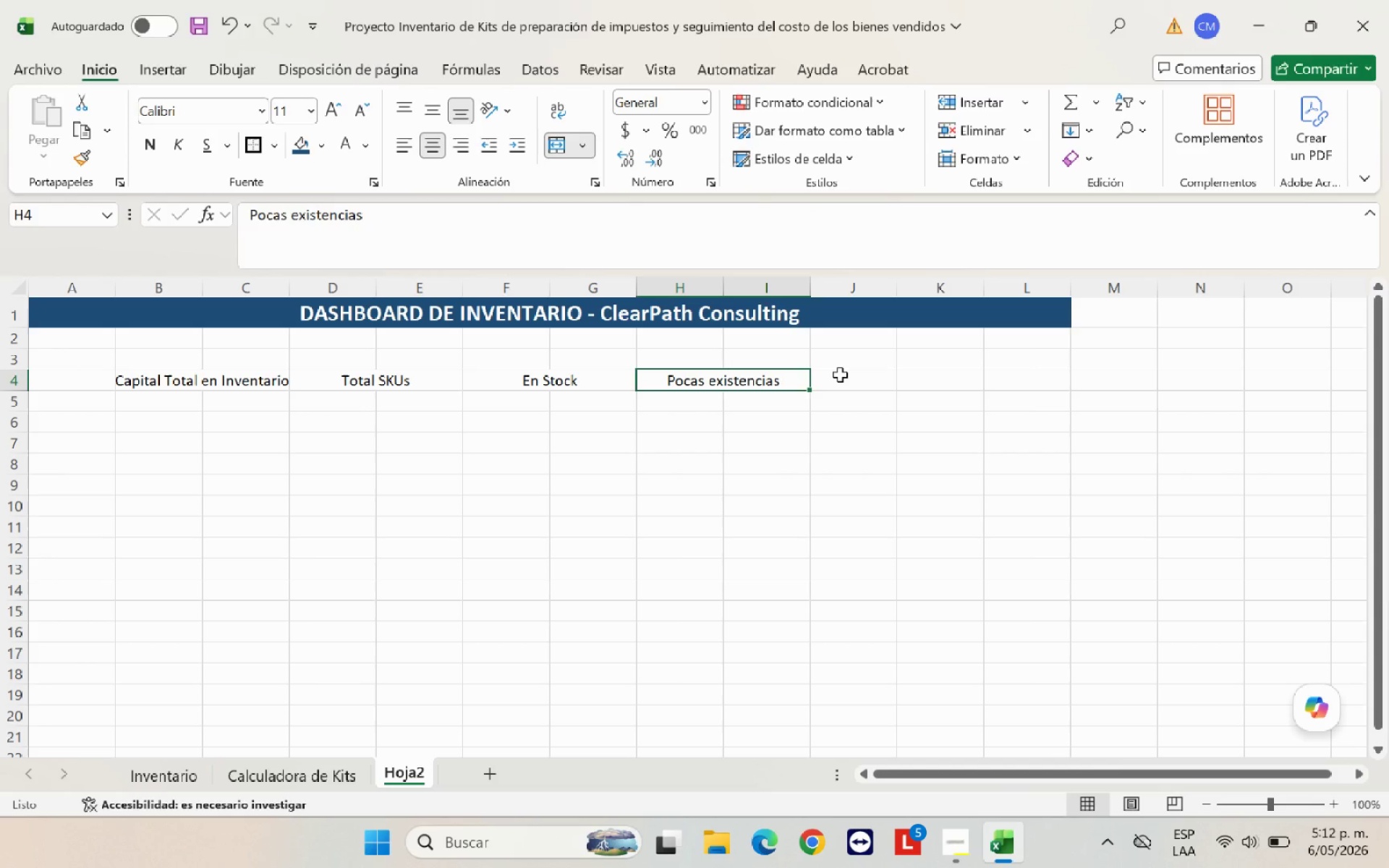 
left_click([840, 375])
 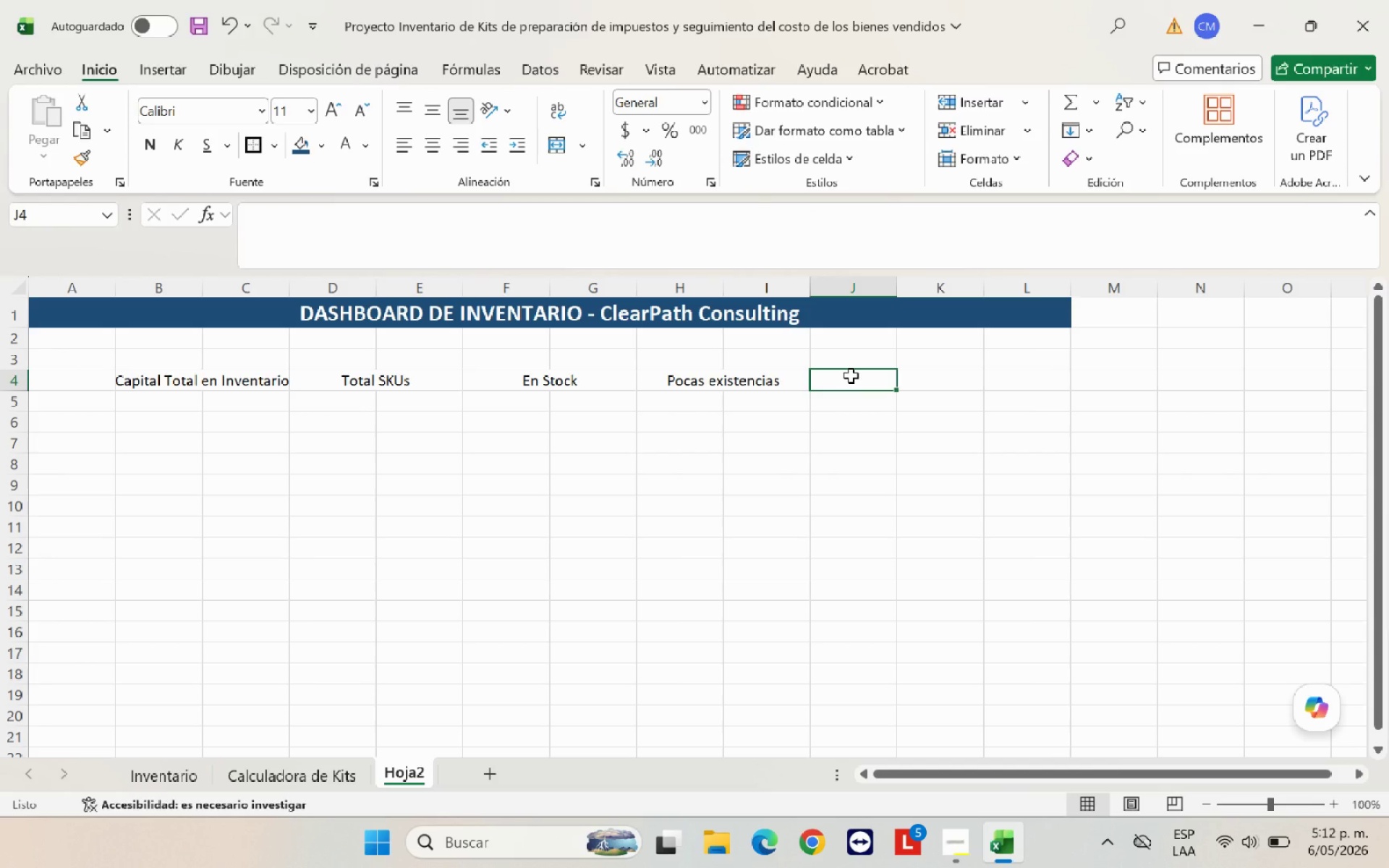 
type(Agostado)
 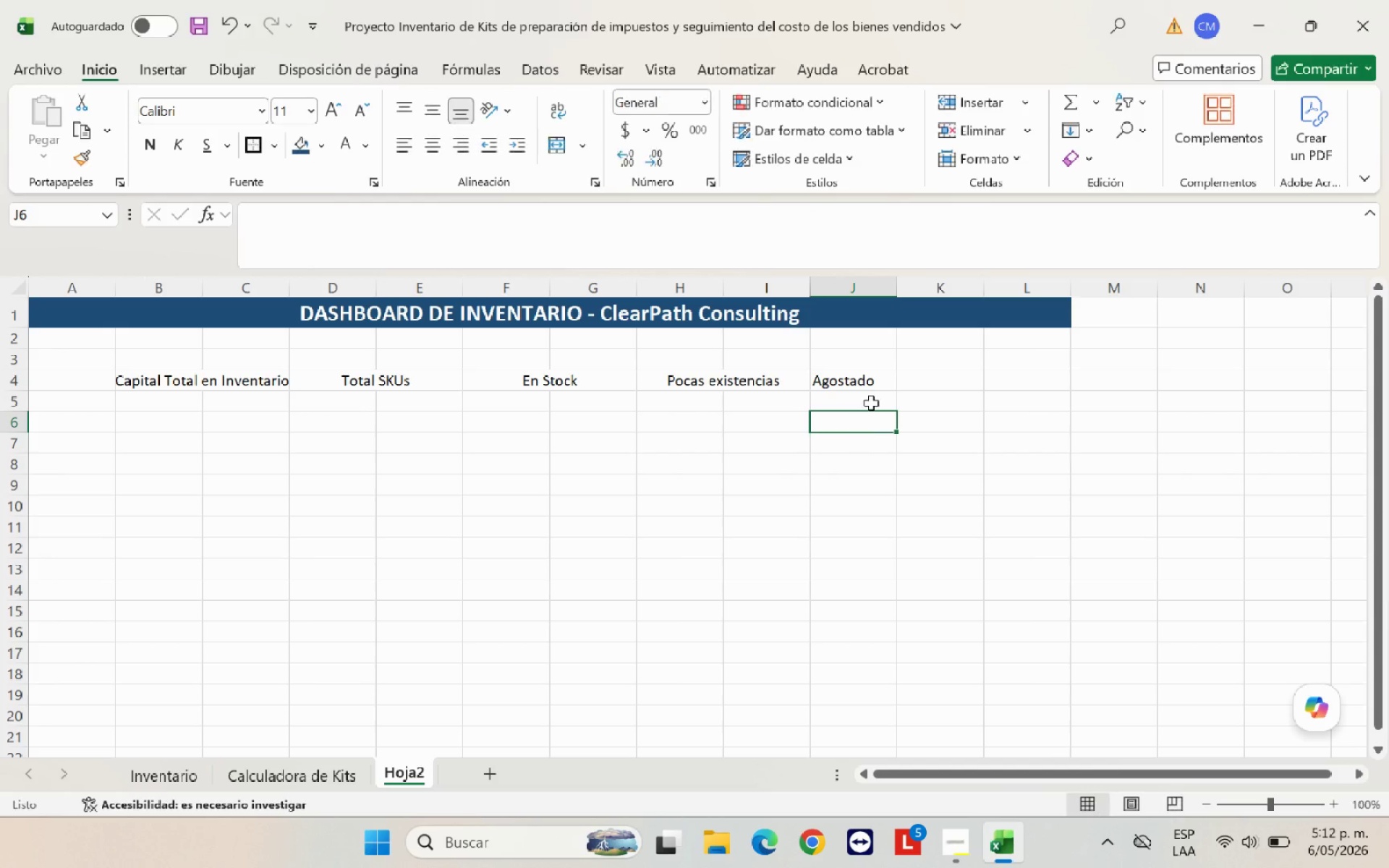 
left_click_drag(start_coordinate=[878, 379], to_coordinate=[919, 379])
 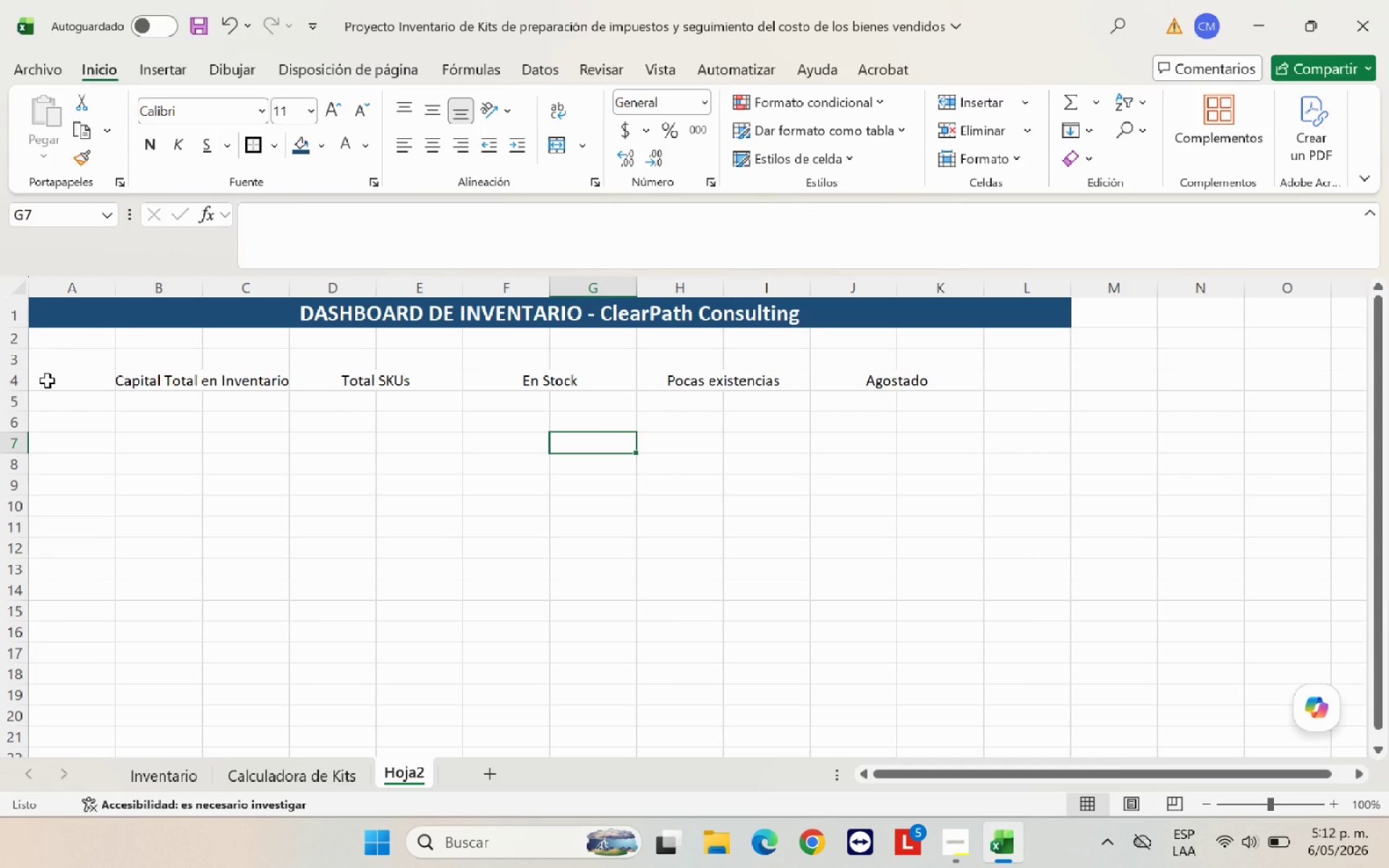 
left_click([146, 388])
 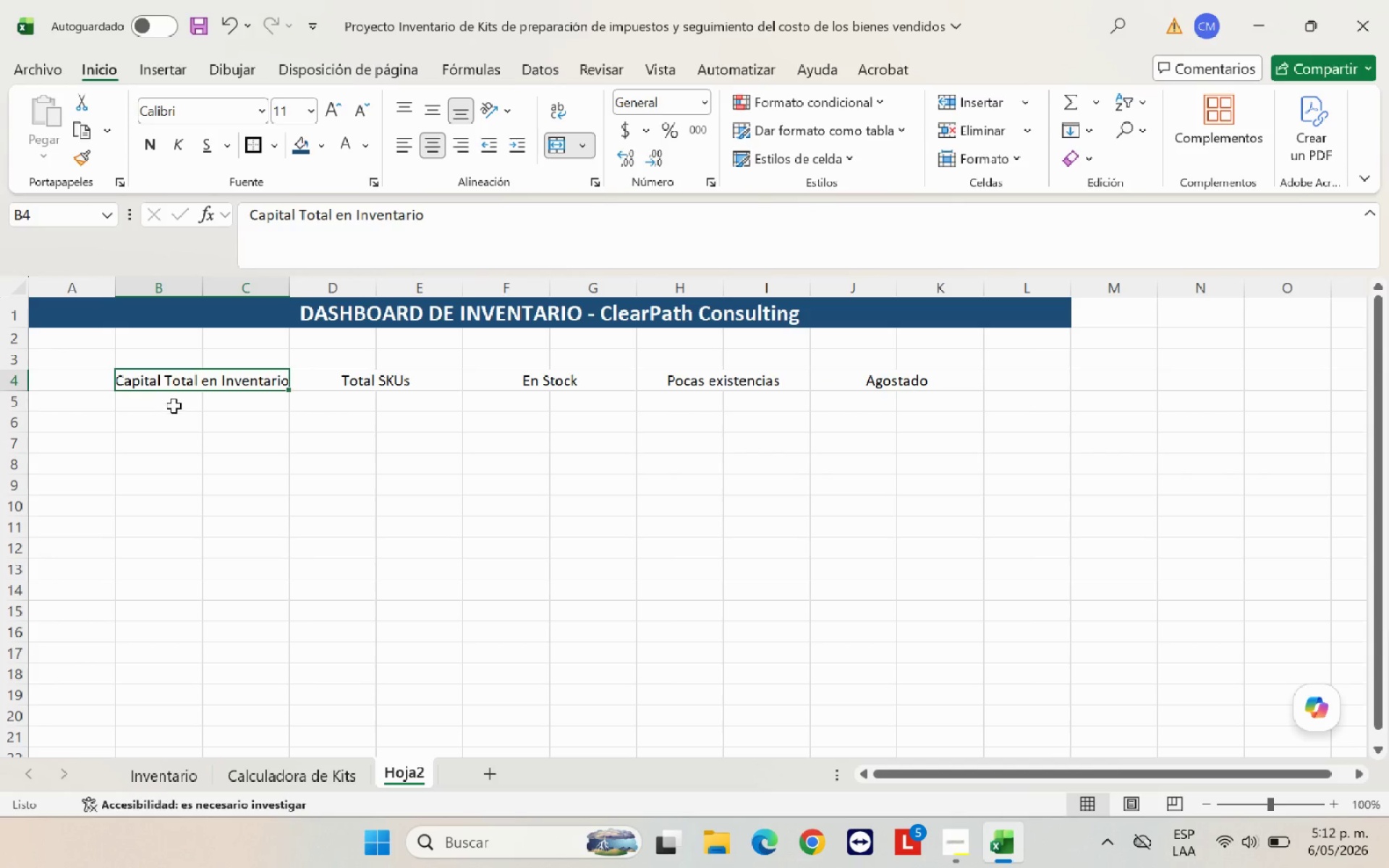 
left_click([174, 406])
 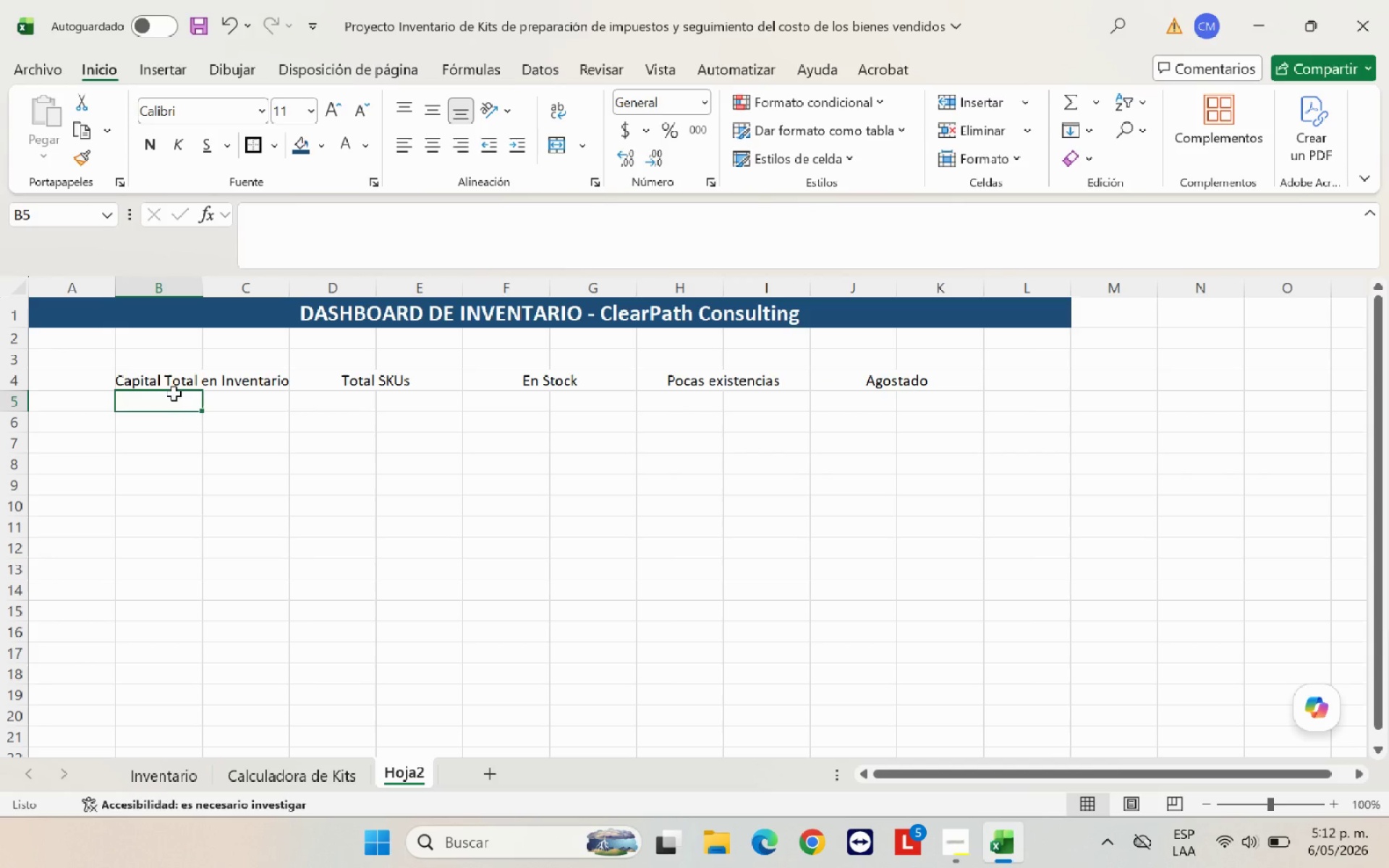 
left_click_drag(start_coordinate=[174, 382], to_coordinate=[901, 384])
 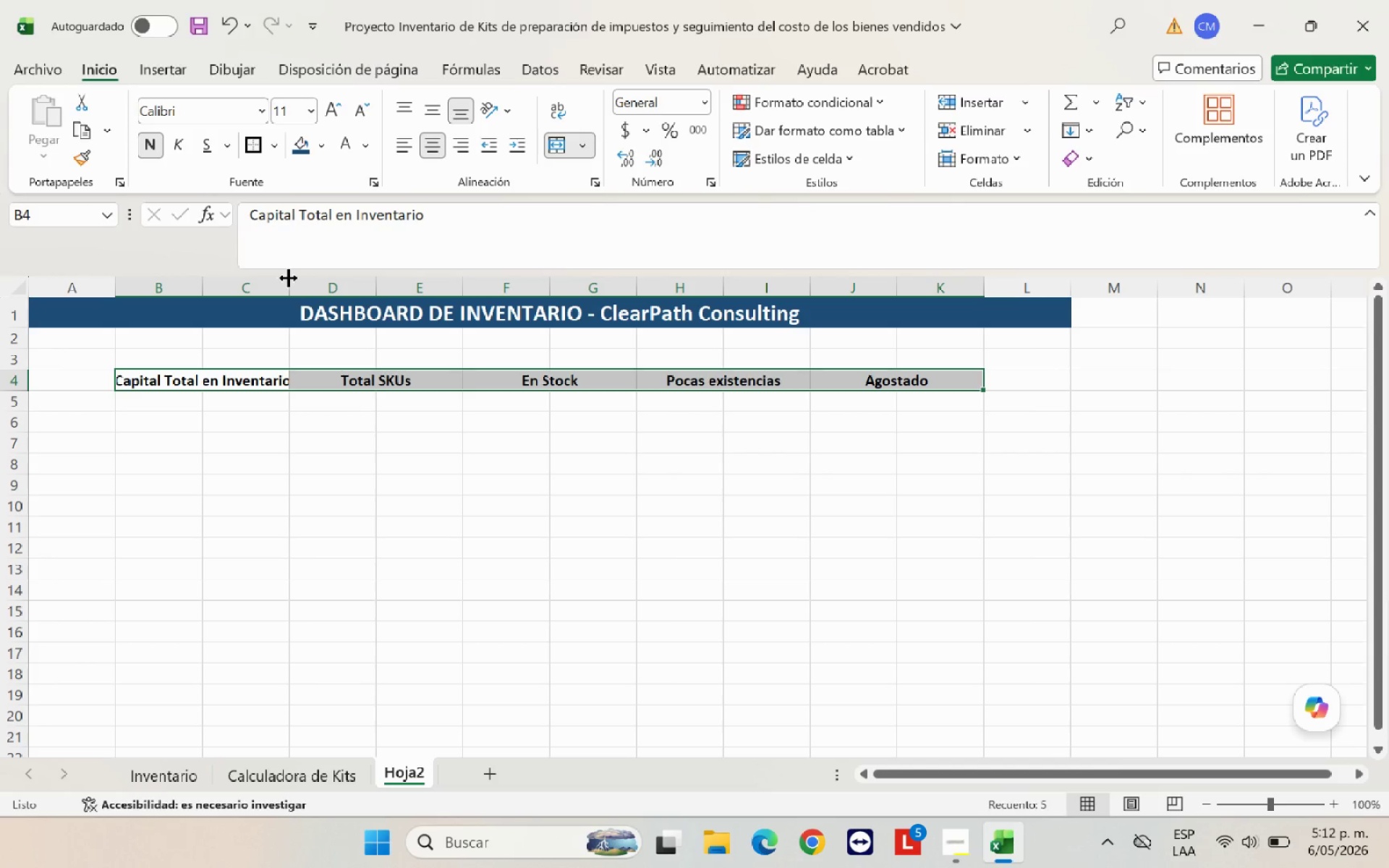 
left_click_drag(start_coordinate=[294, 279], to_coordinate=[316, 281])
 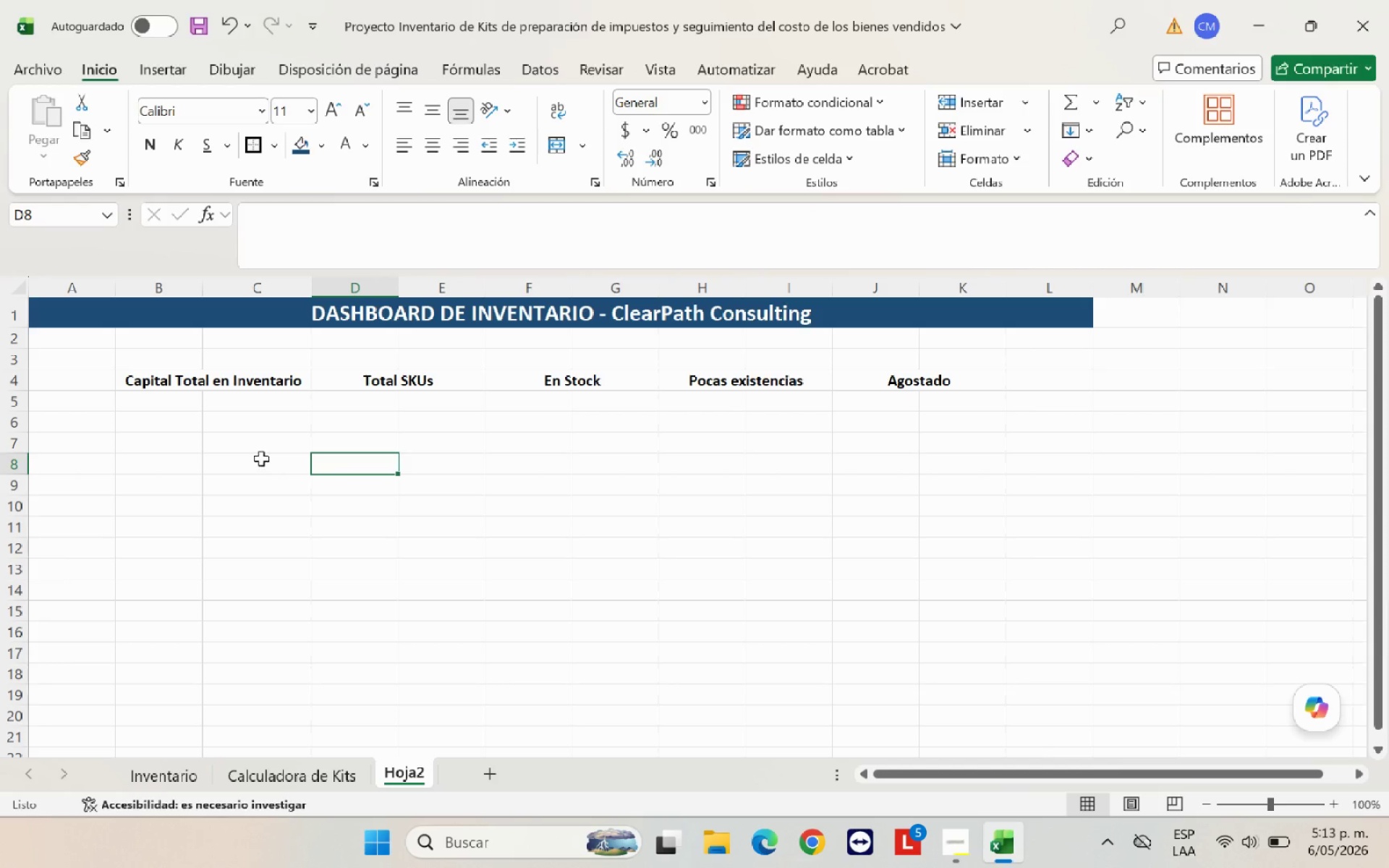 
left_click([181, 401])
 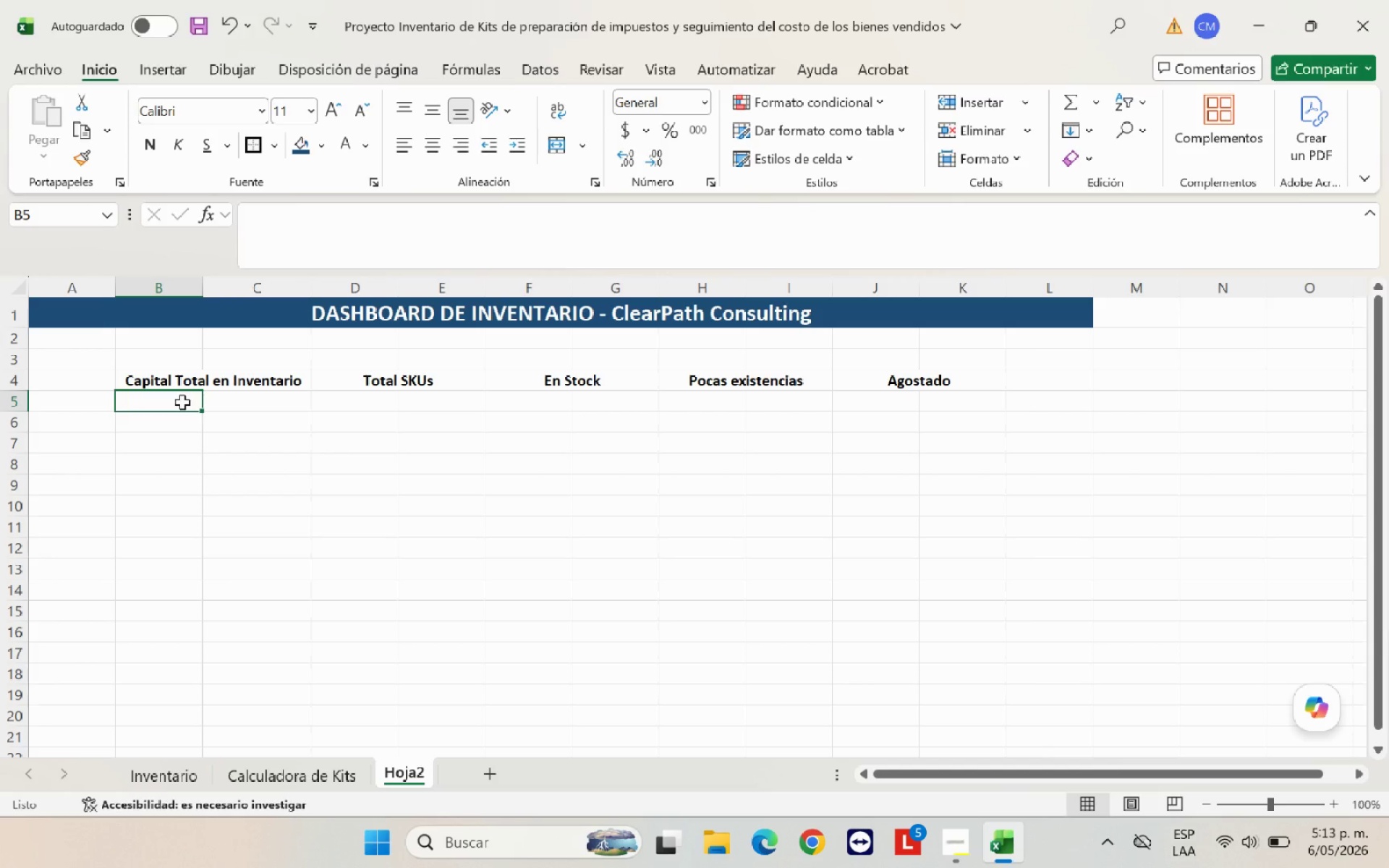 
key(Shift+0)
 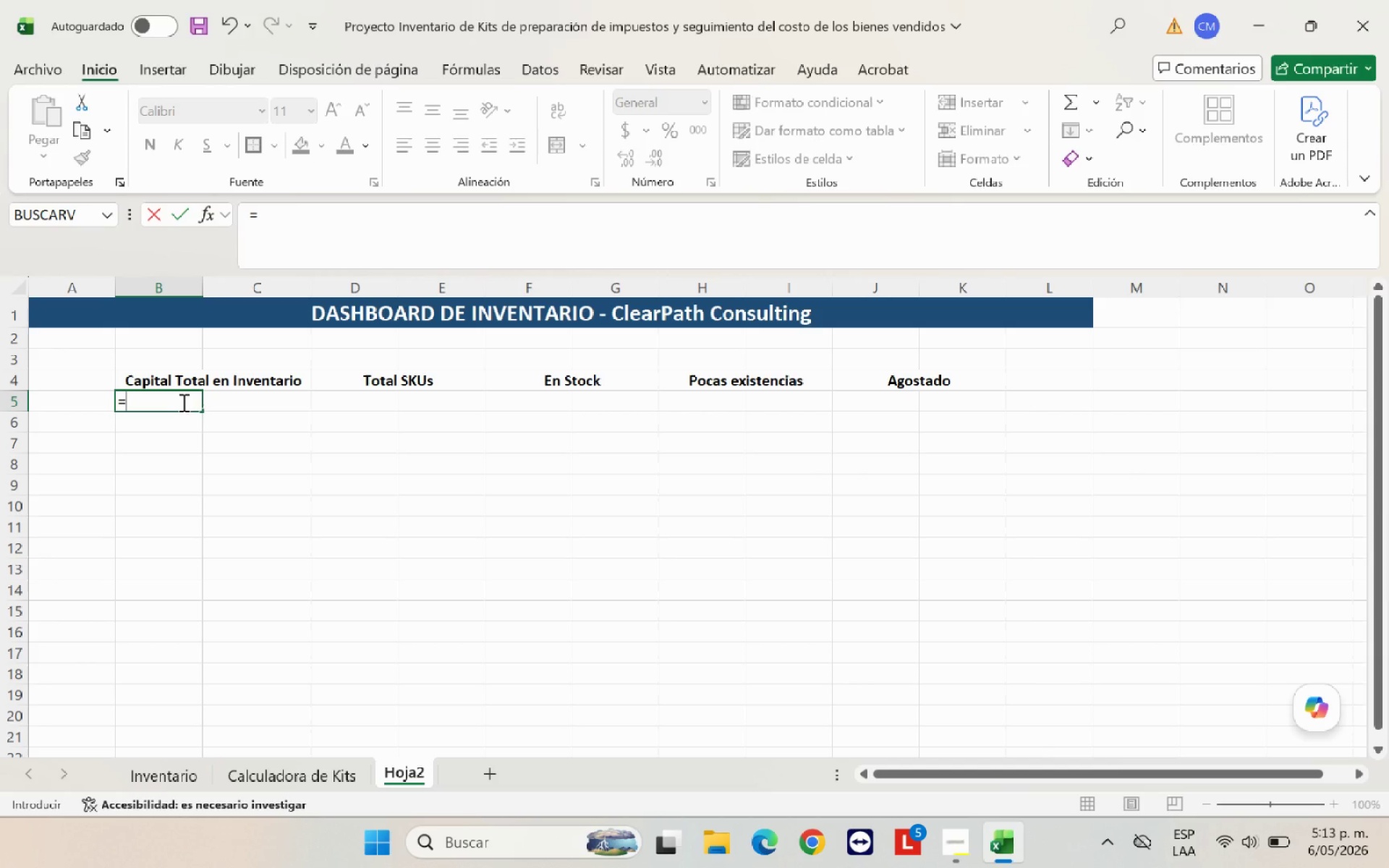 
wait(20.89)
 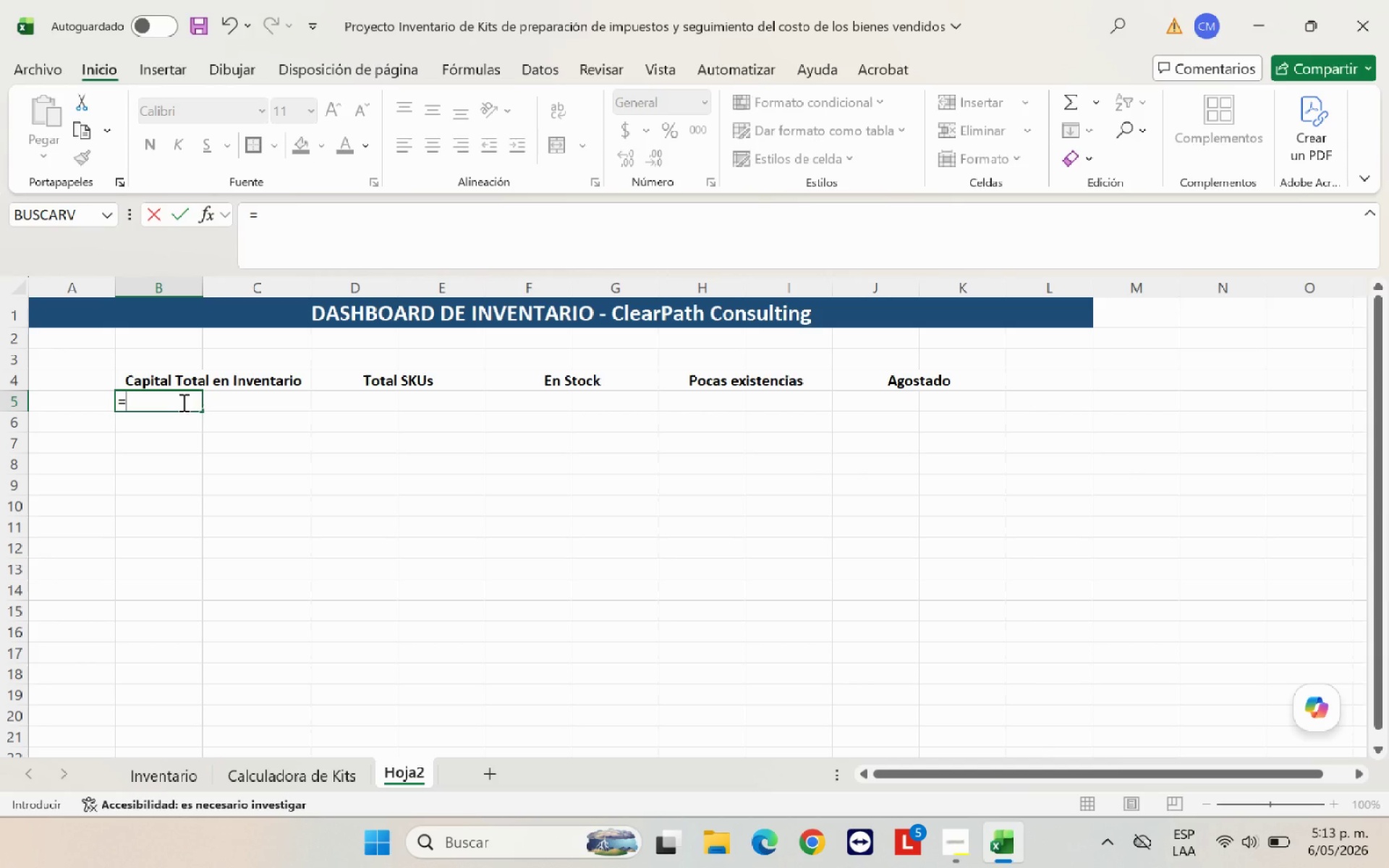 
key(Backspace)
 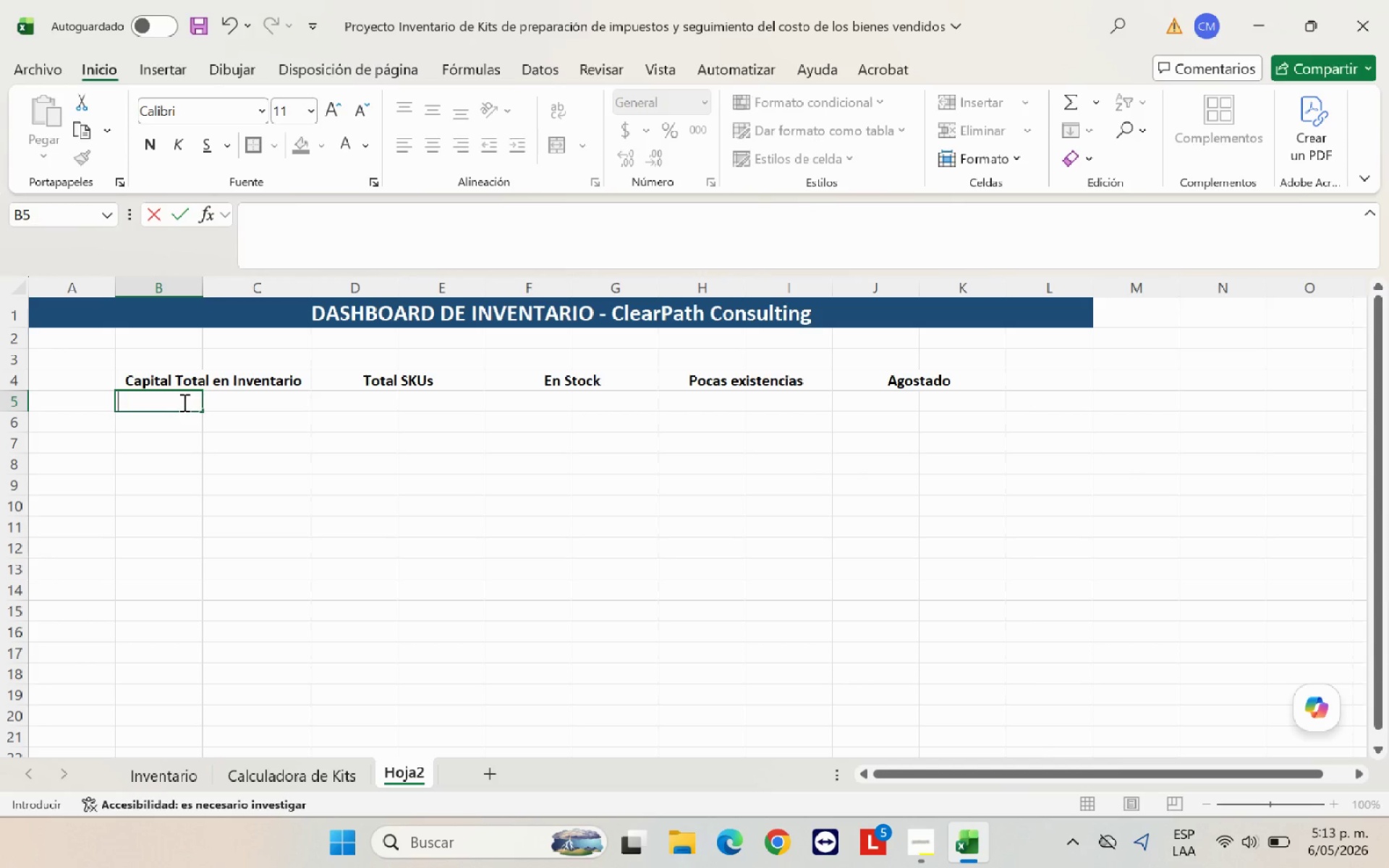 
key(Backspace)
 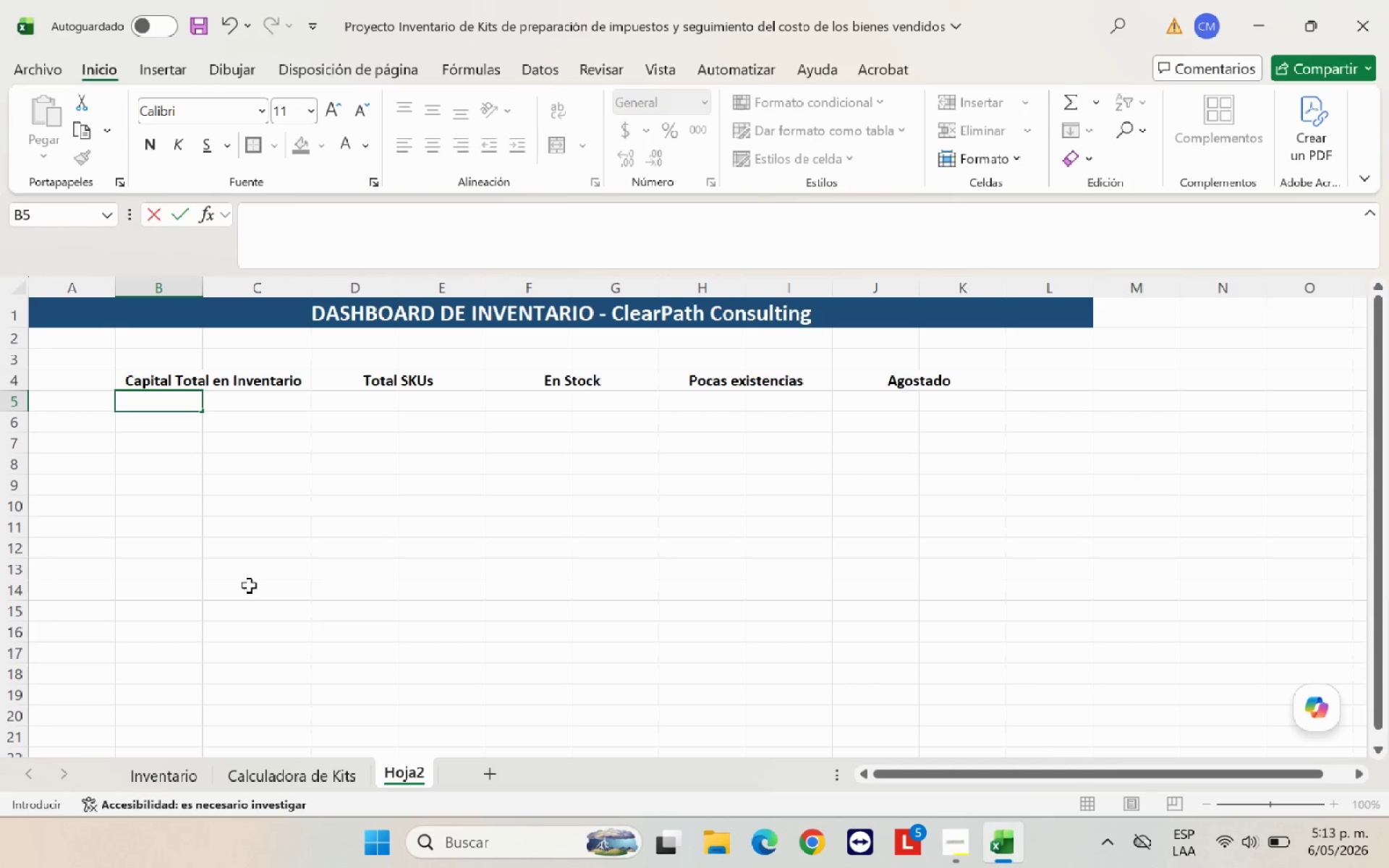 
left_click([316, 613])
 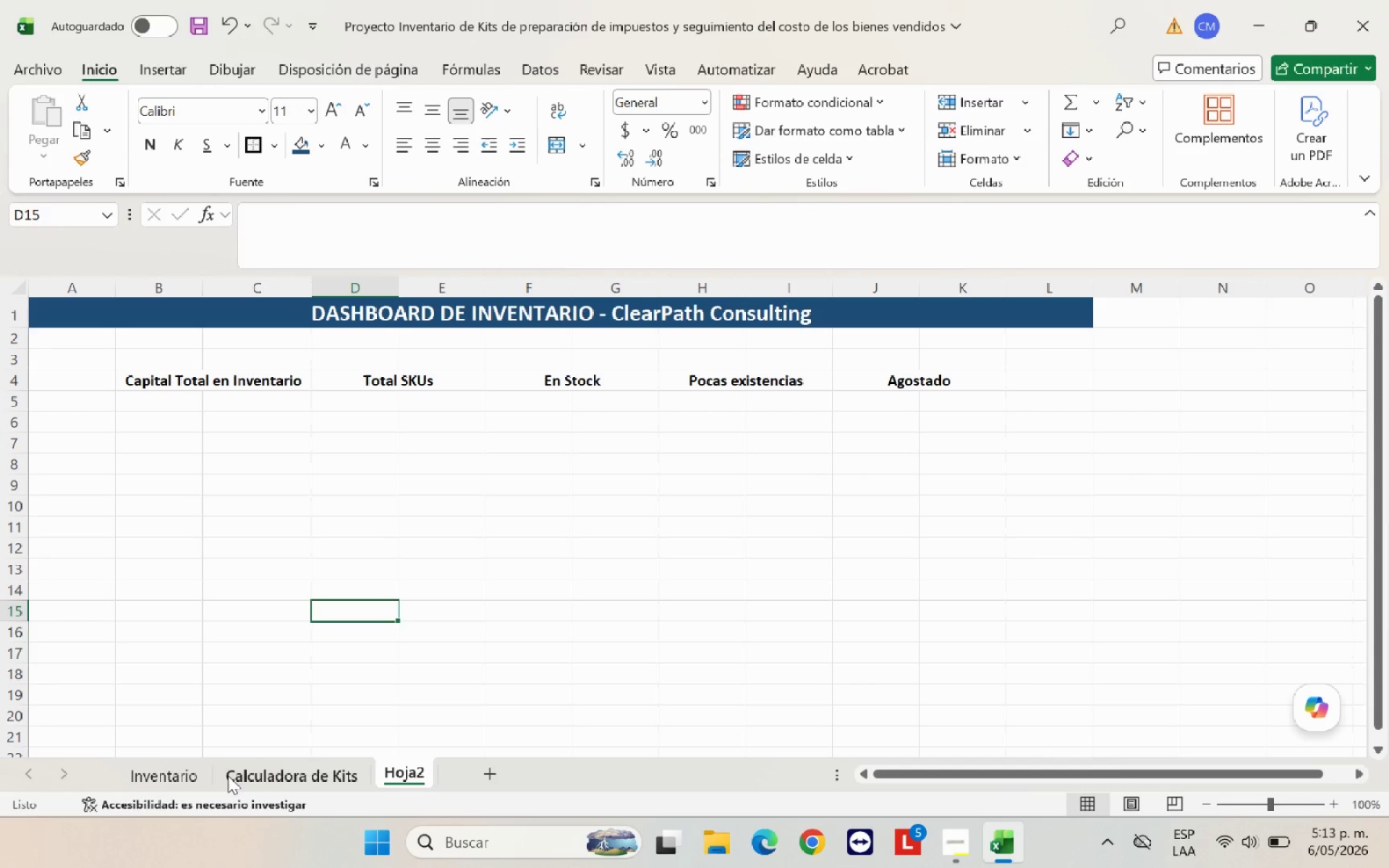 
left_click([190, 778])
 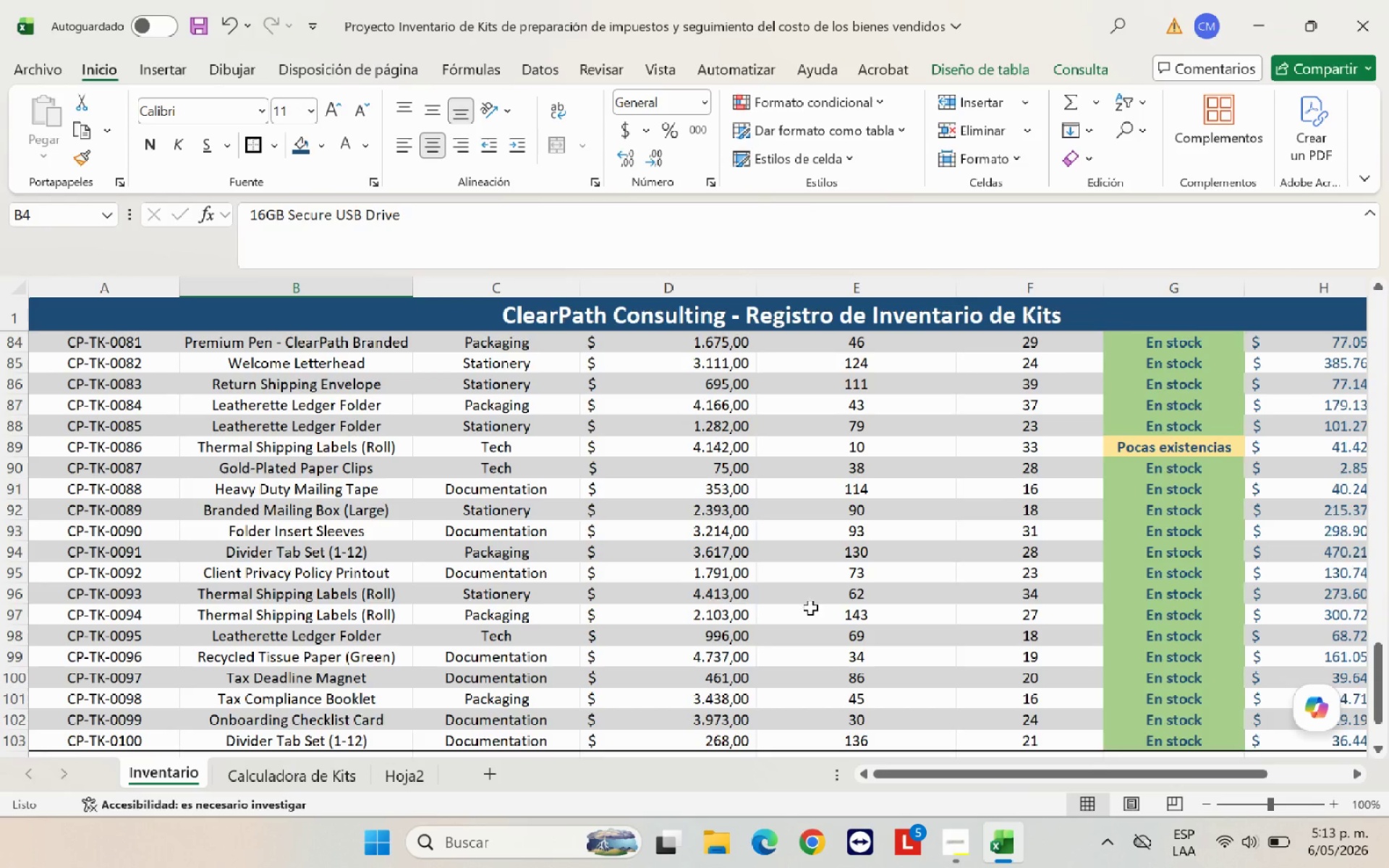 
scroll: coordinate [851, 608], scroll_direction: down, amount: 6.0
 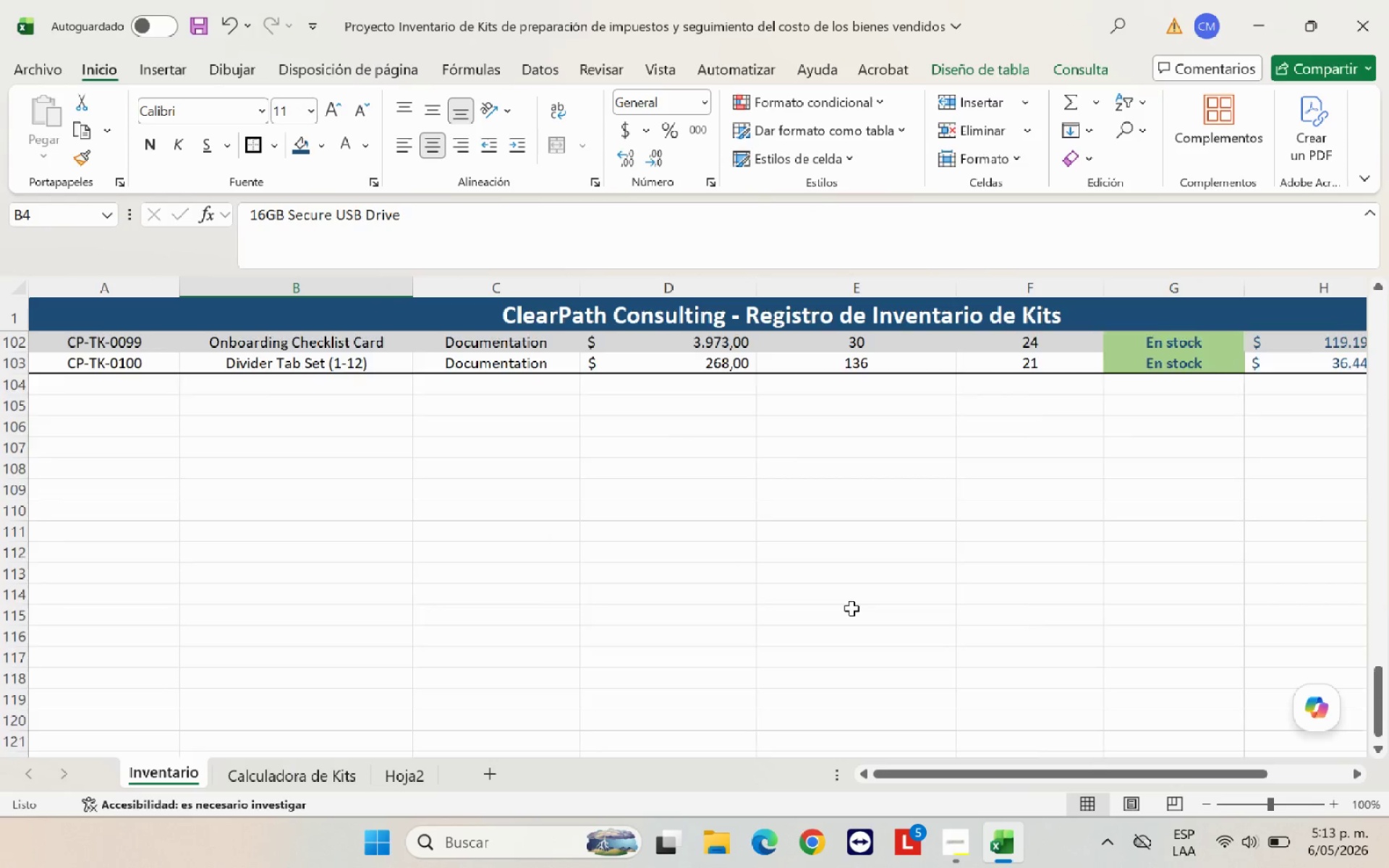 
scroll: coordinate [851, 608], scroll_direction: up, amount: 2.0
 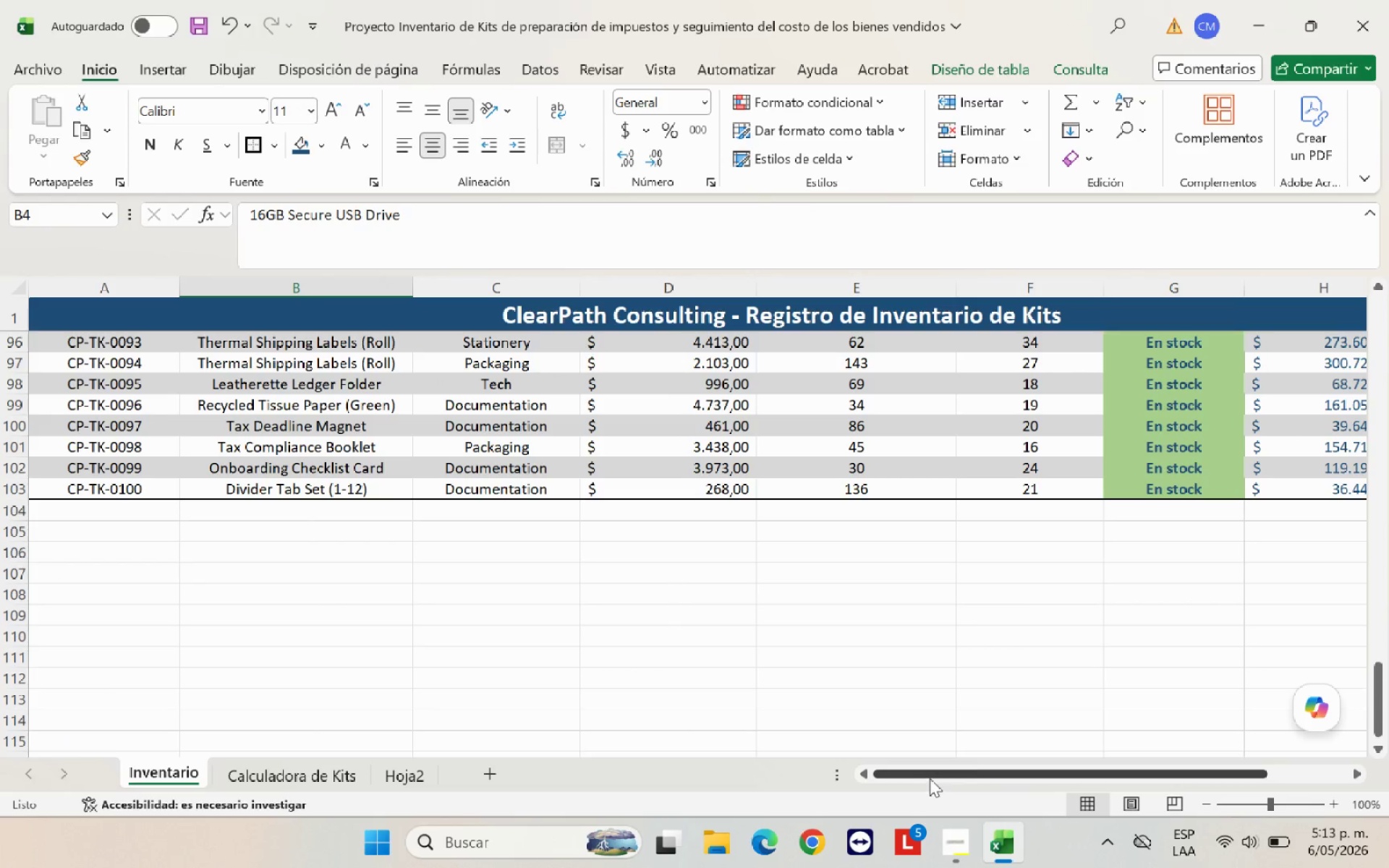 
left_click_drag(start_coordinate=[930, 778], to_coordinate=[1032, 767])
 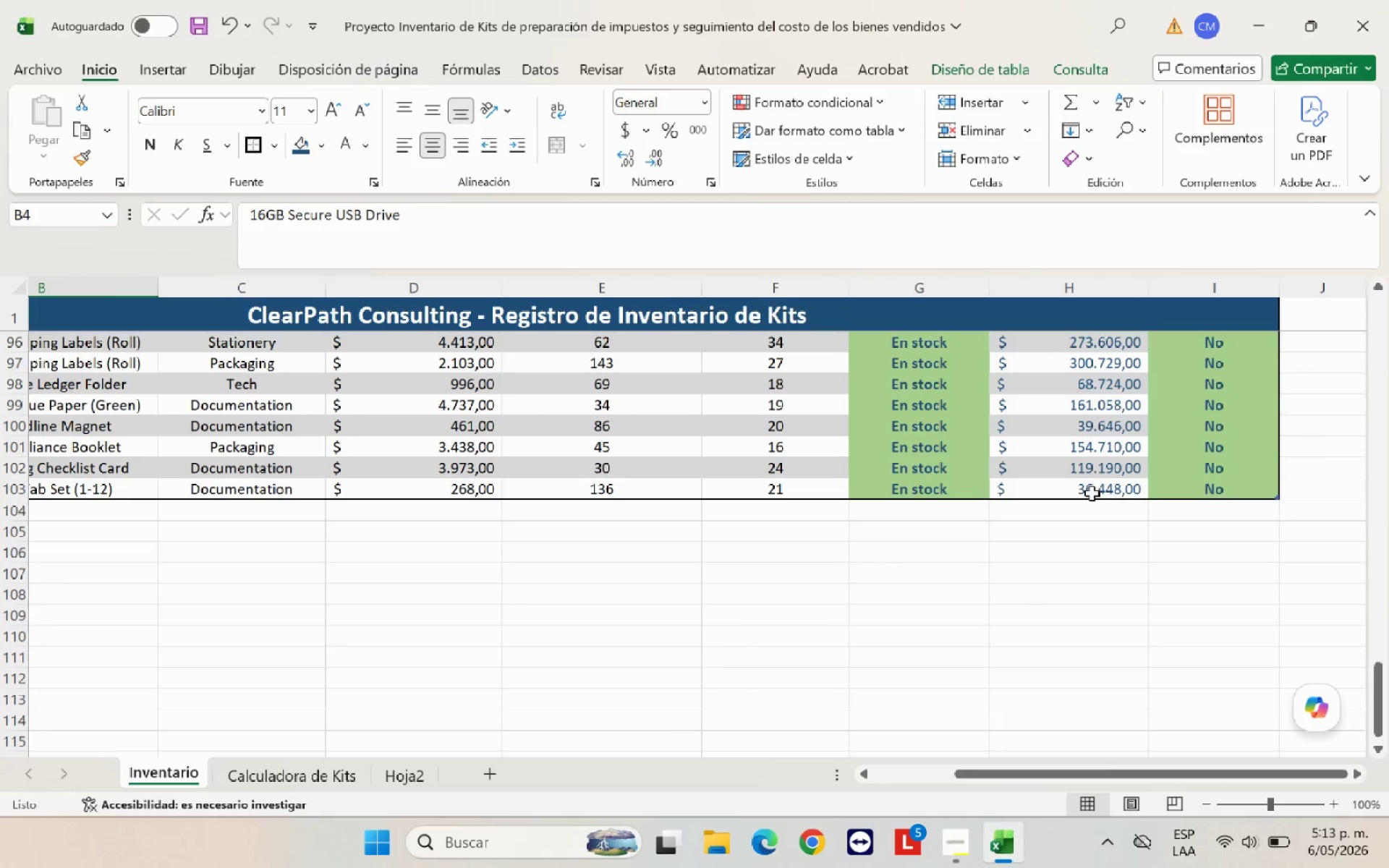 
left_click([1074, 514])
 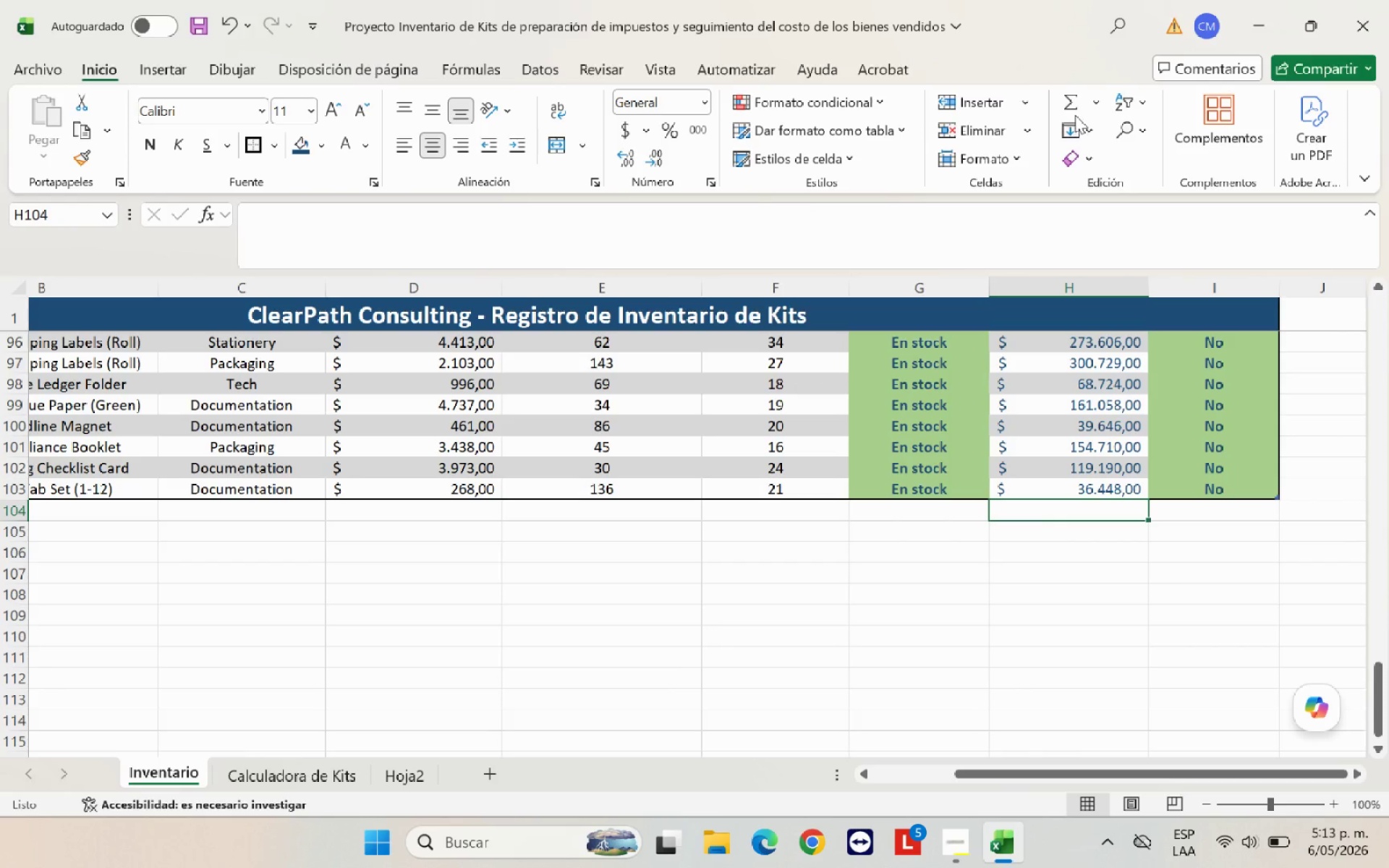 
left_click([1072, 105])
 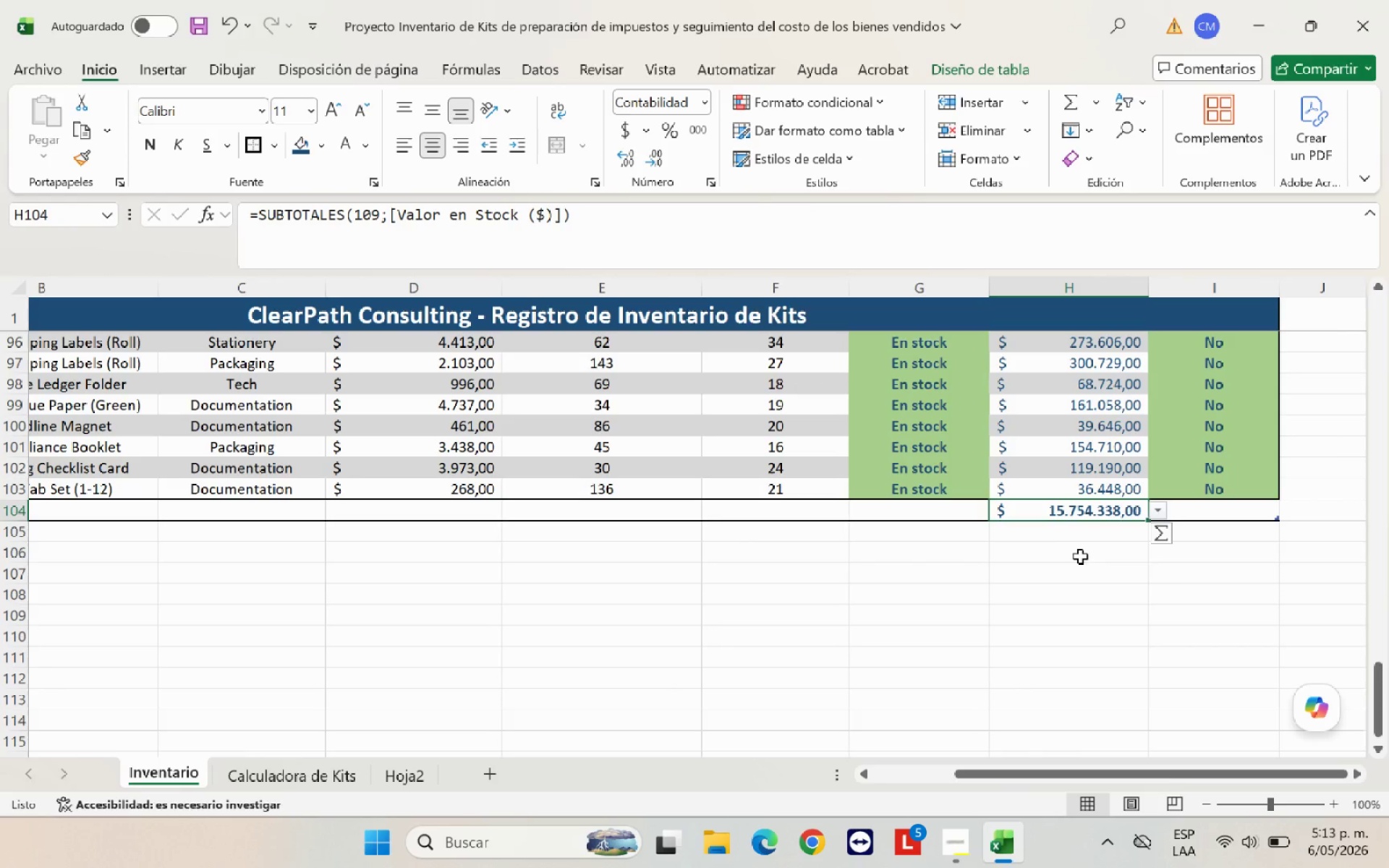 
wait(5.08)
 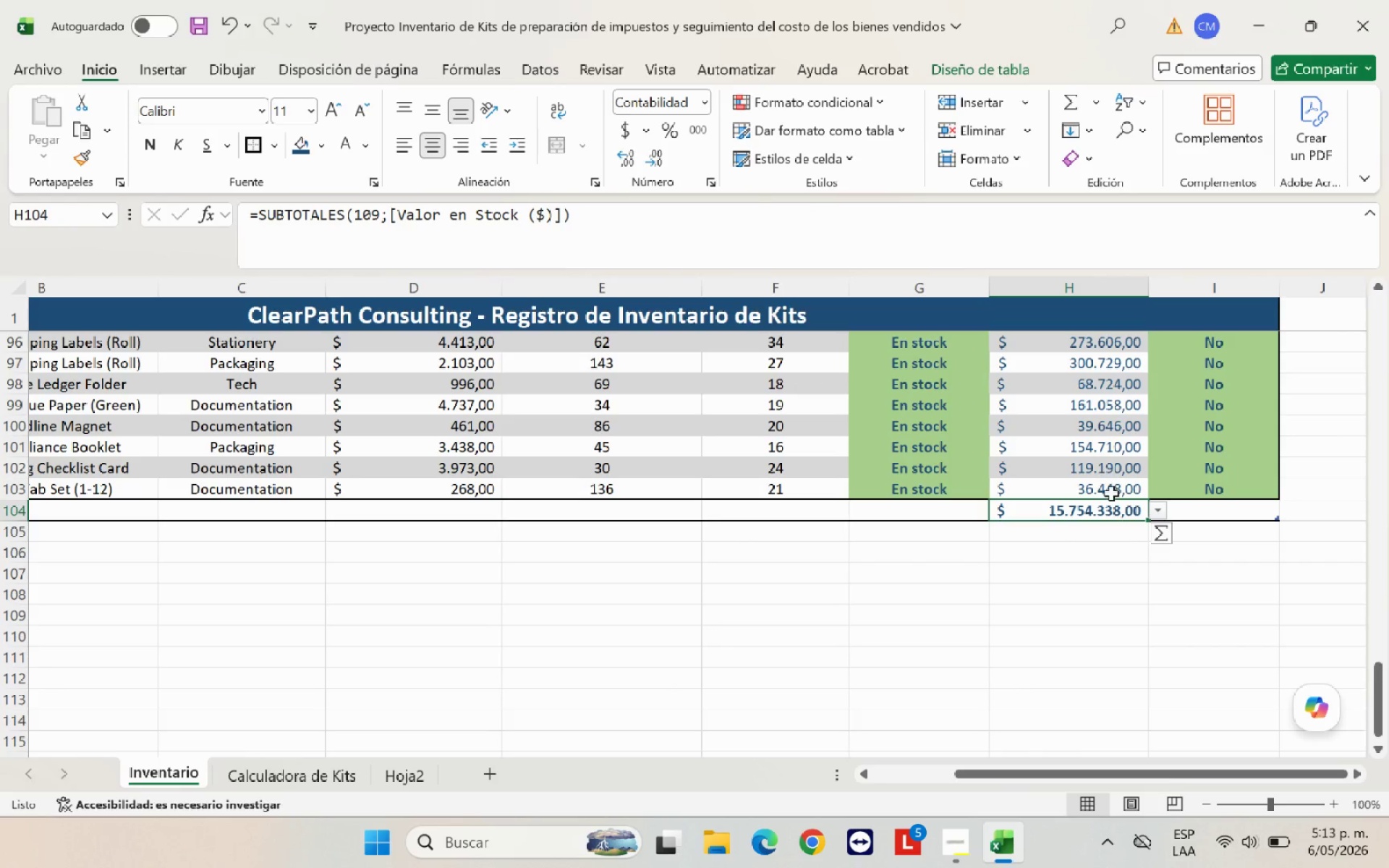 
scroll: coordinate [1118, 516], scroll_direction: up, amount: 32.0
 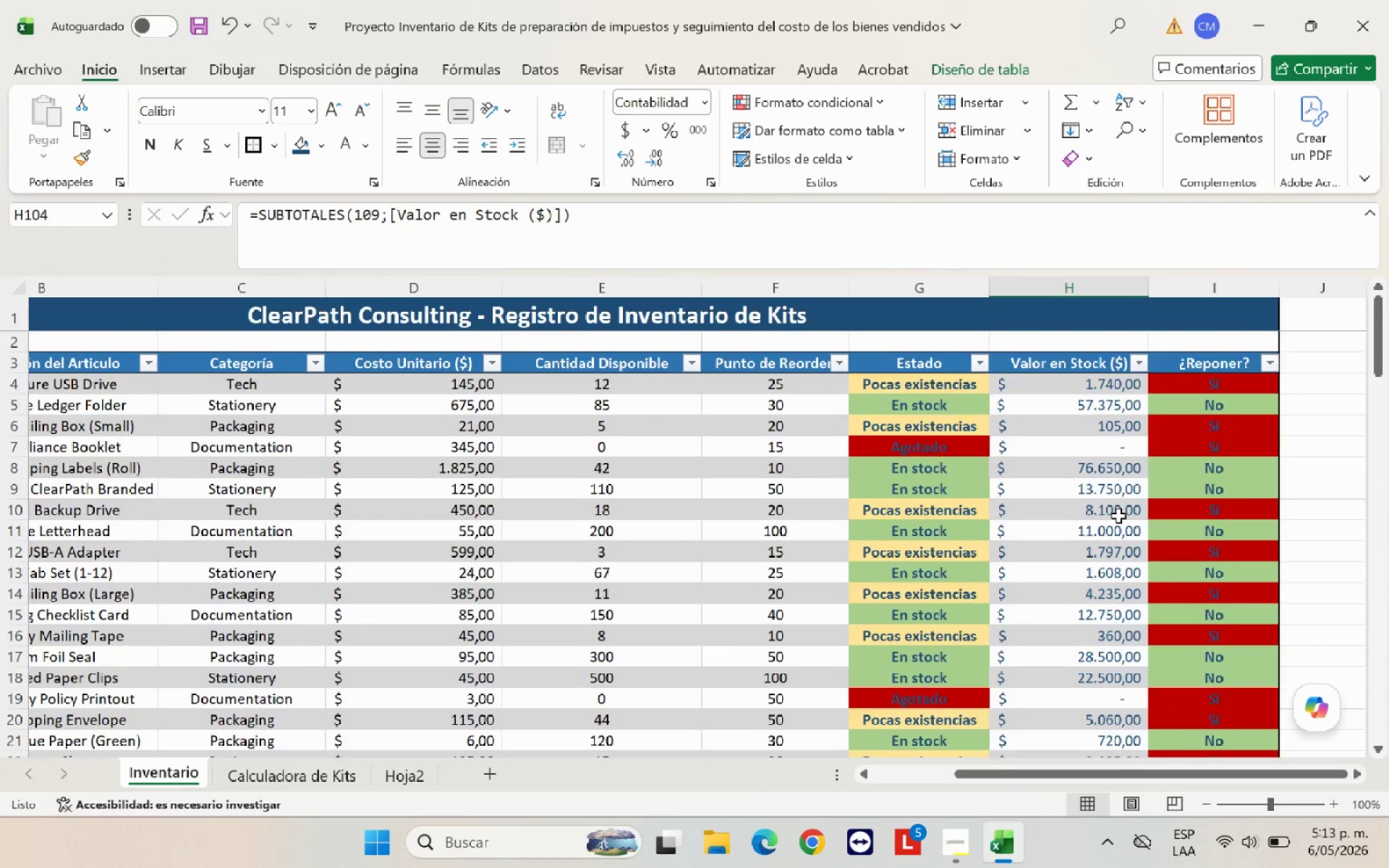 
scroll: coordinate [1118, 680], scroll_direction: down, amount: 32.0
 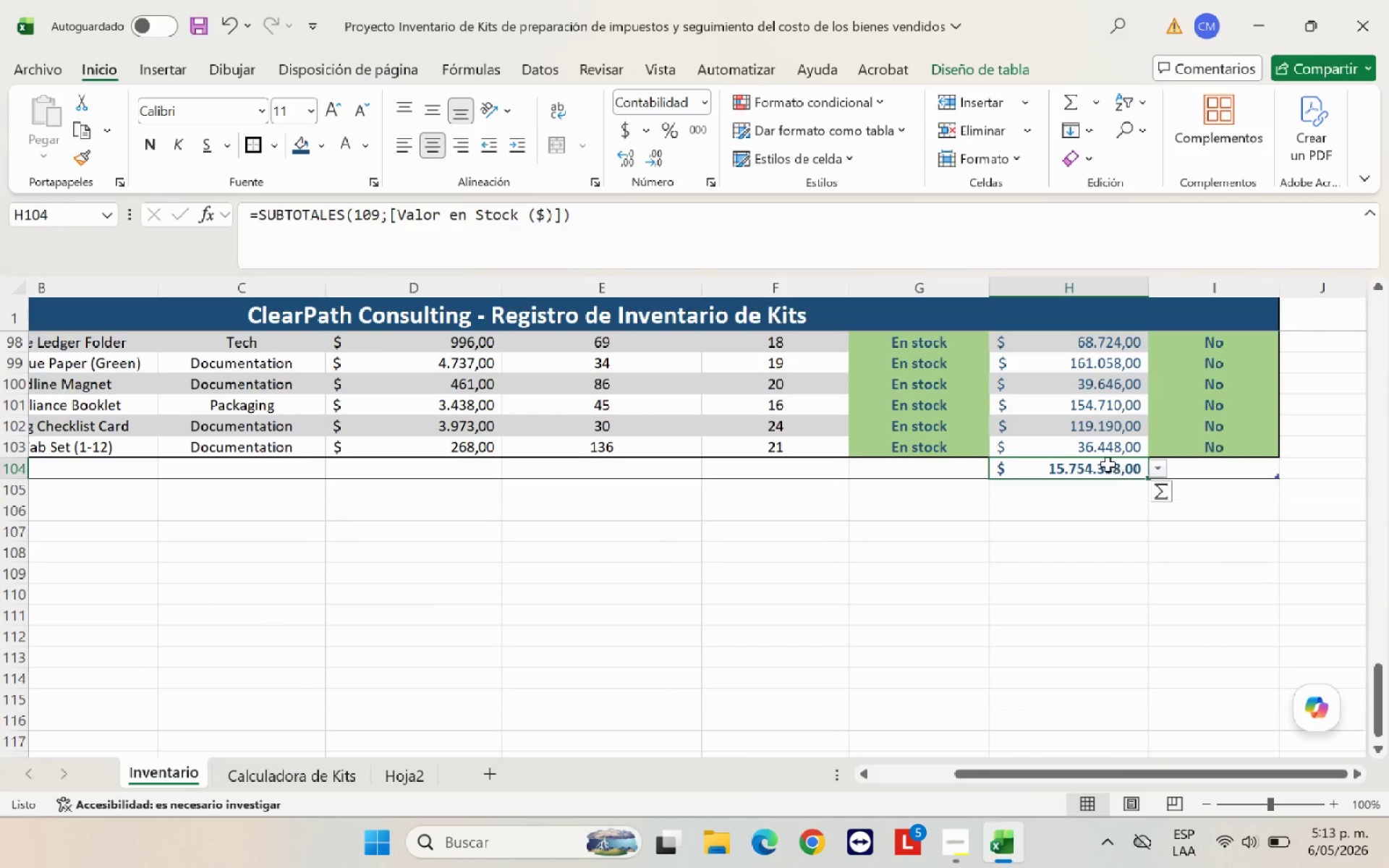 
left_click([1105, 464])
 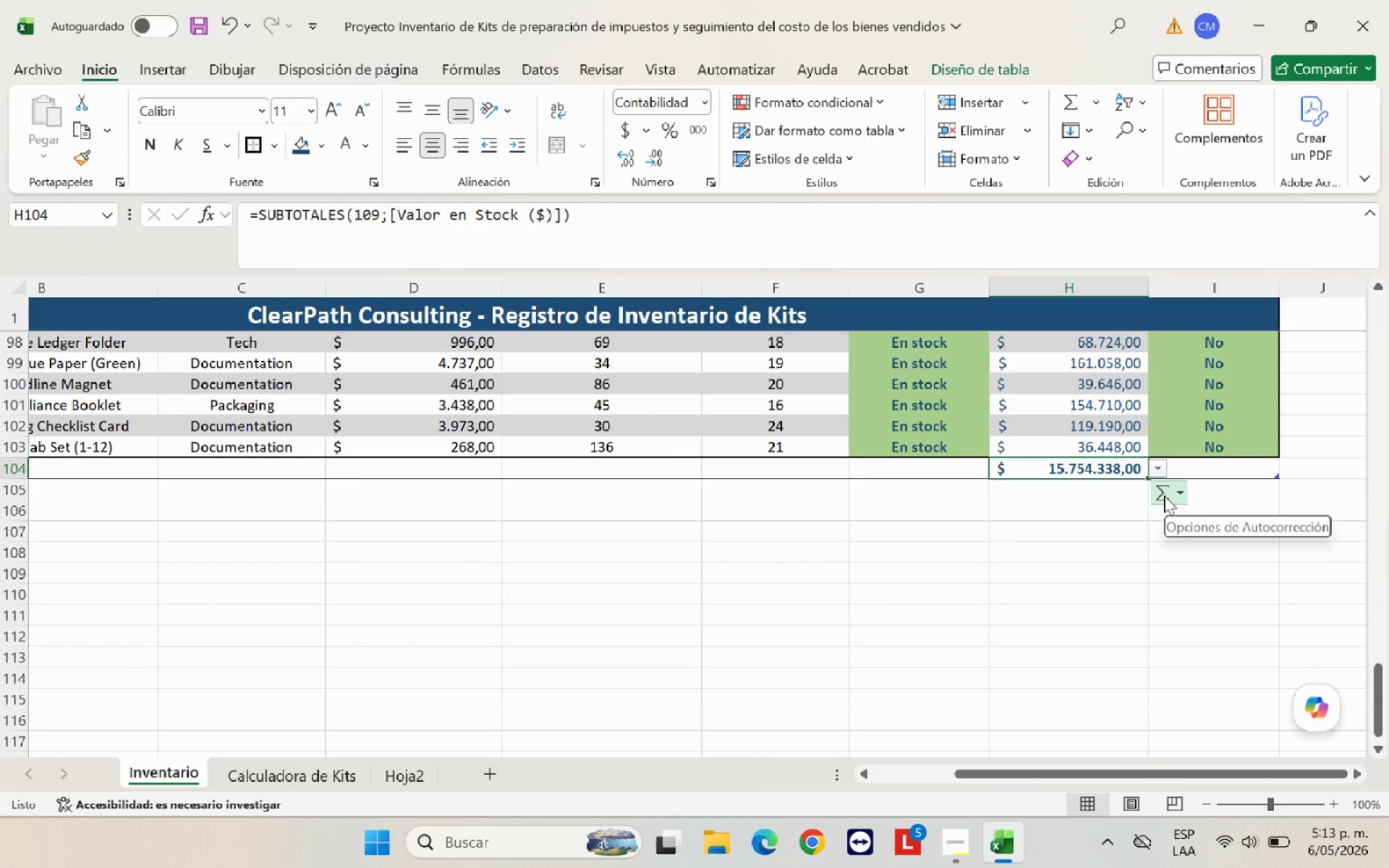 
left_click([1042, 501])
 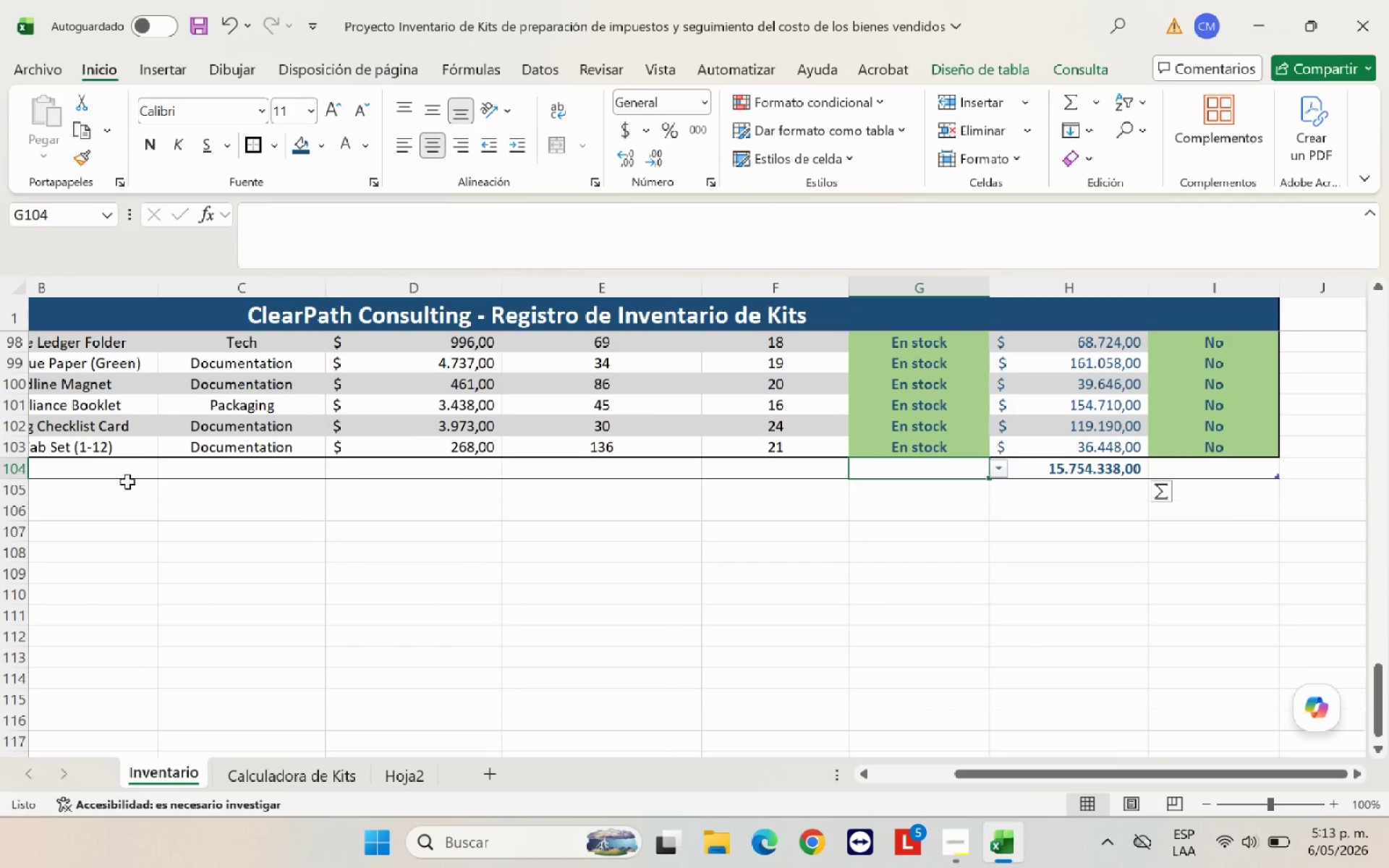 
left_click([109, 468])
 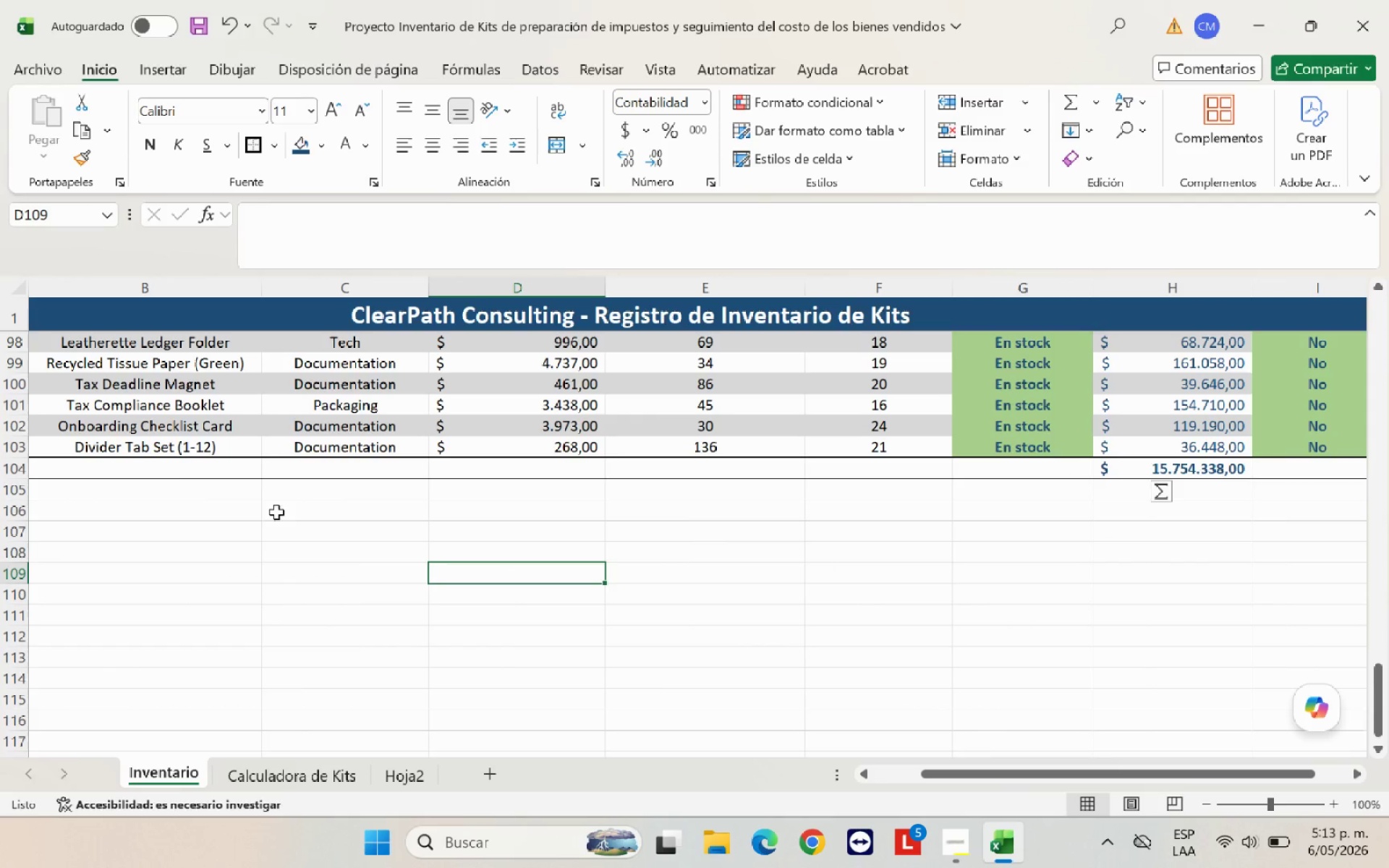 
left_click([148, 474])
 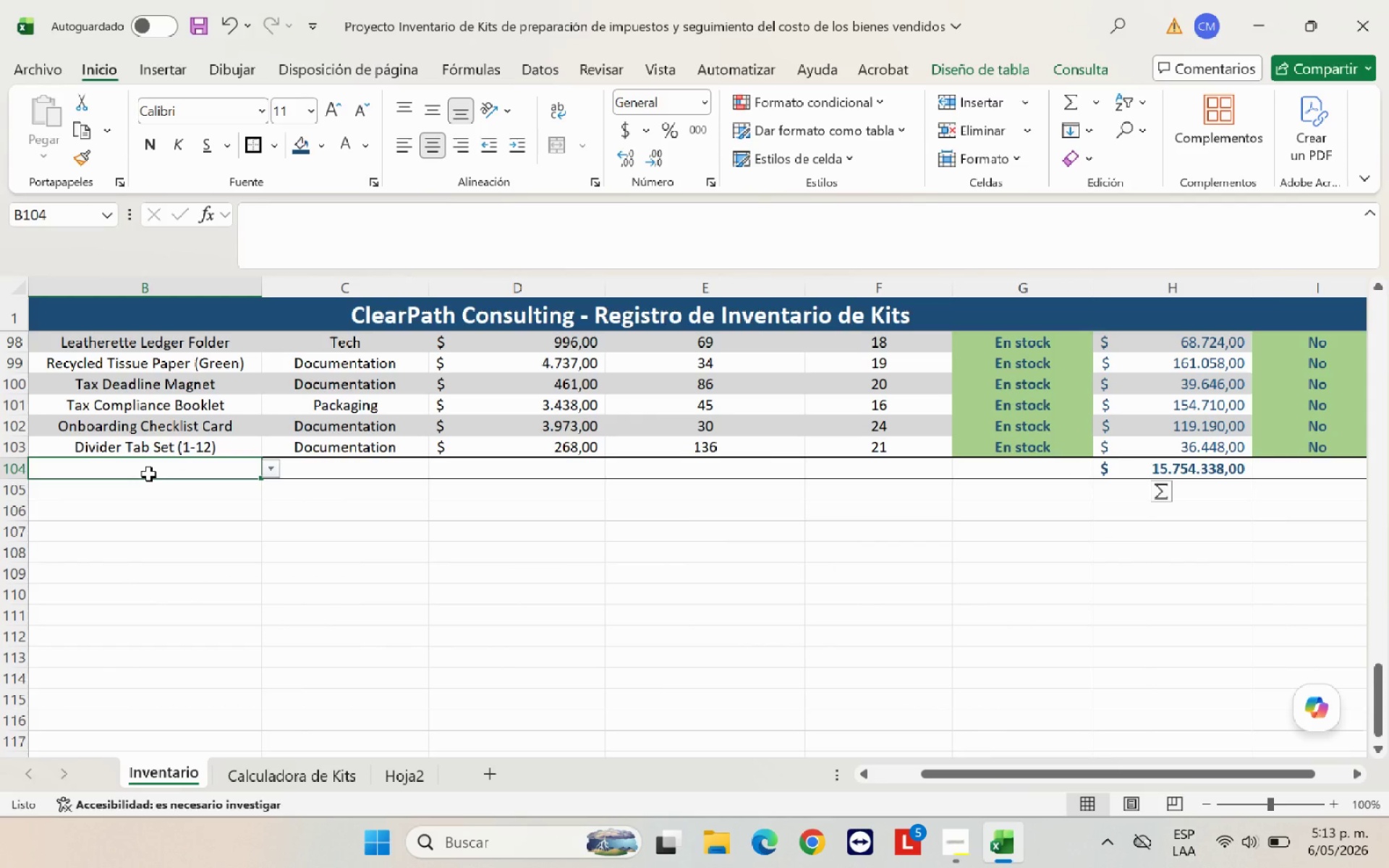 
type(TTOAL)
key(Backspace)
key(Backspace)
key(Backspace)
key(Backspace)
type(OTAL CA;P)
key(Backspace)
key(Backspace)
type(PITAL EN INVENTARIO>)
 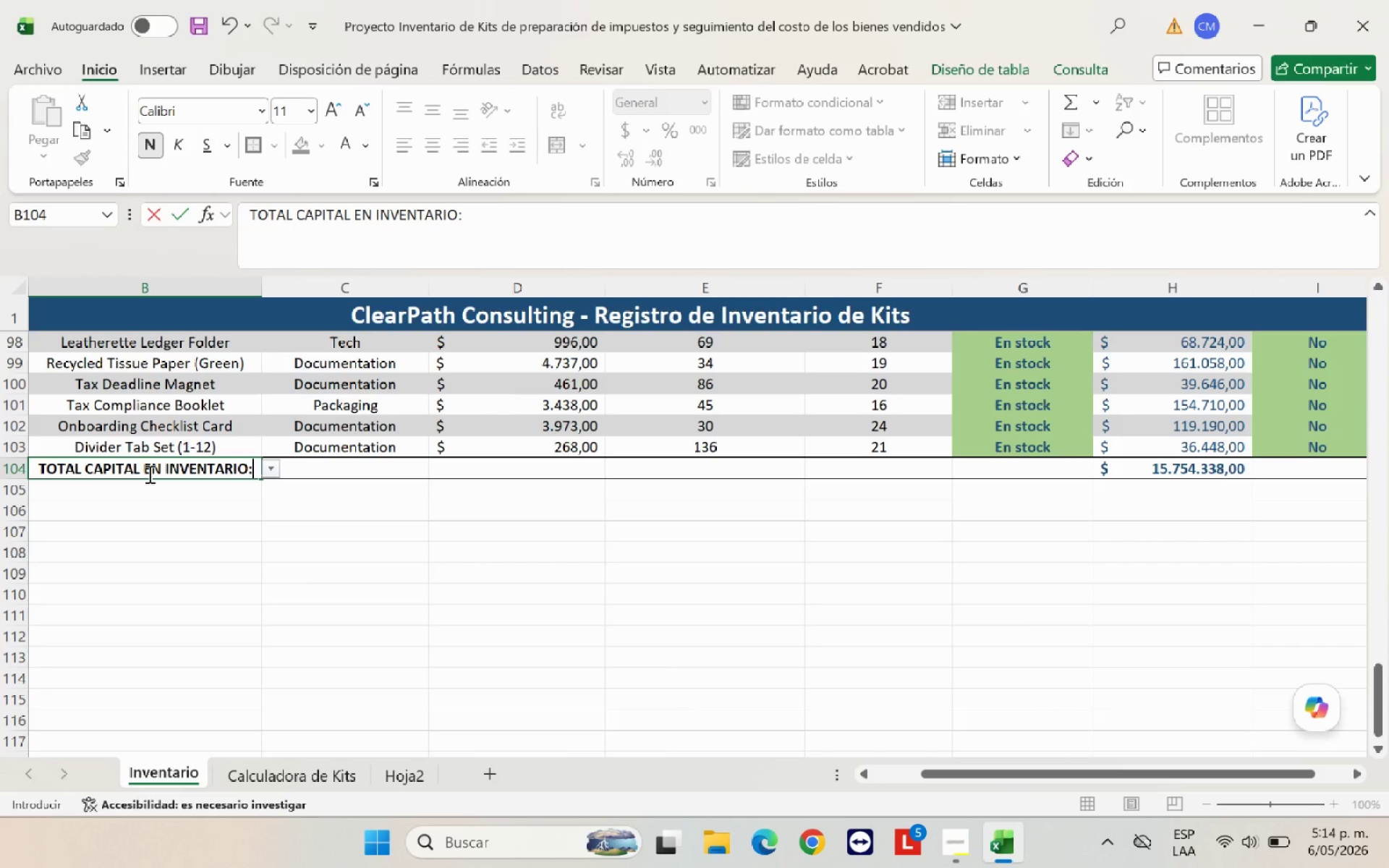 
left_click([107, 473])
 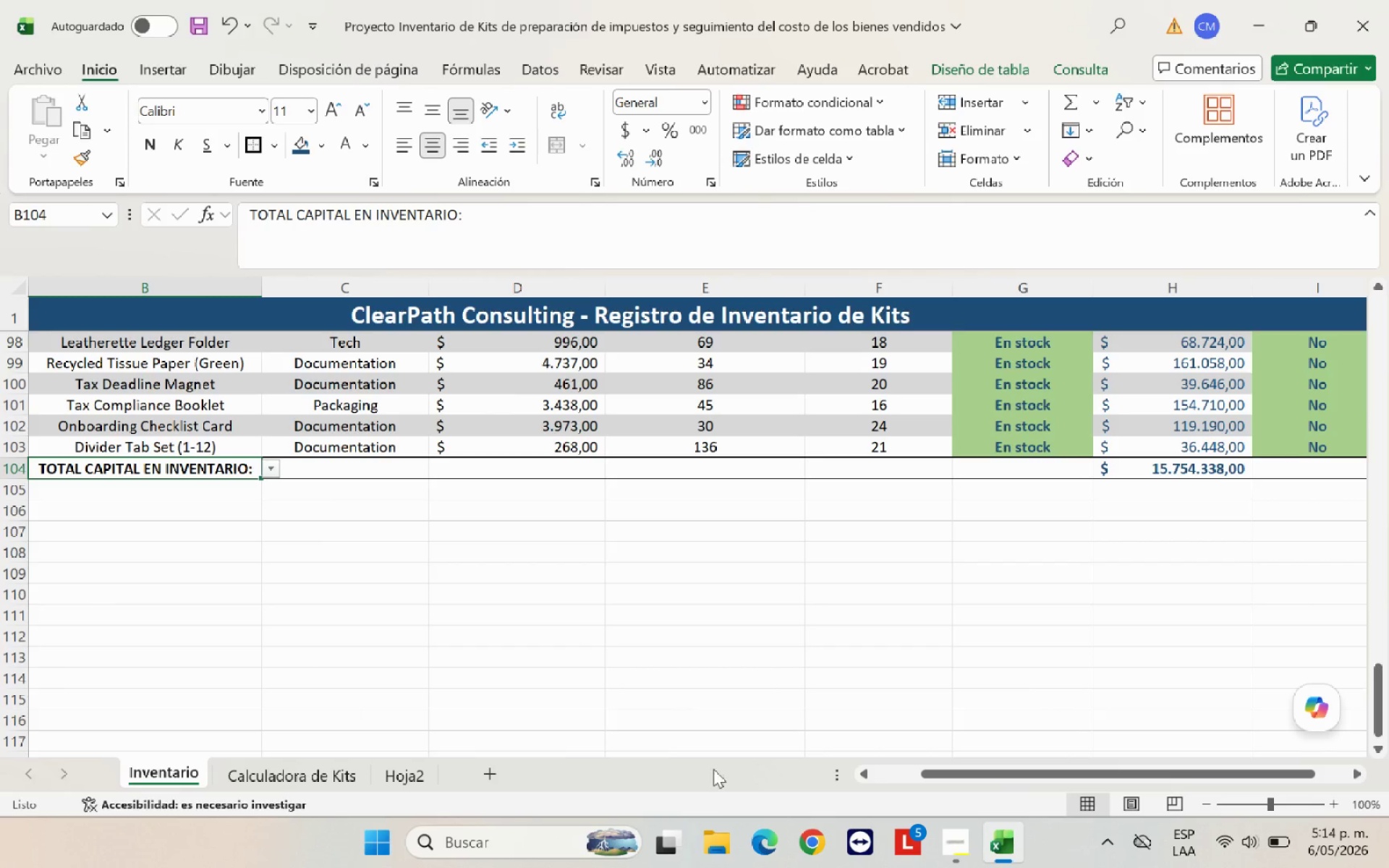 
left_click_drag(start_coordinate=[933, 772], to_coordinate=[761, 753])
 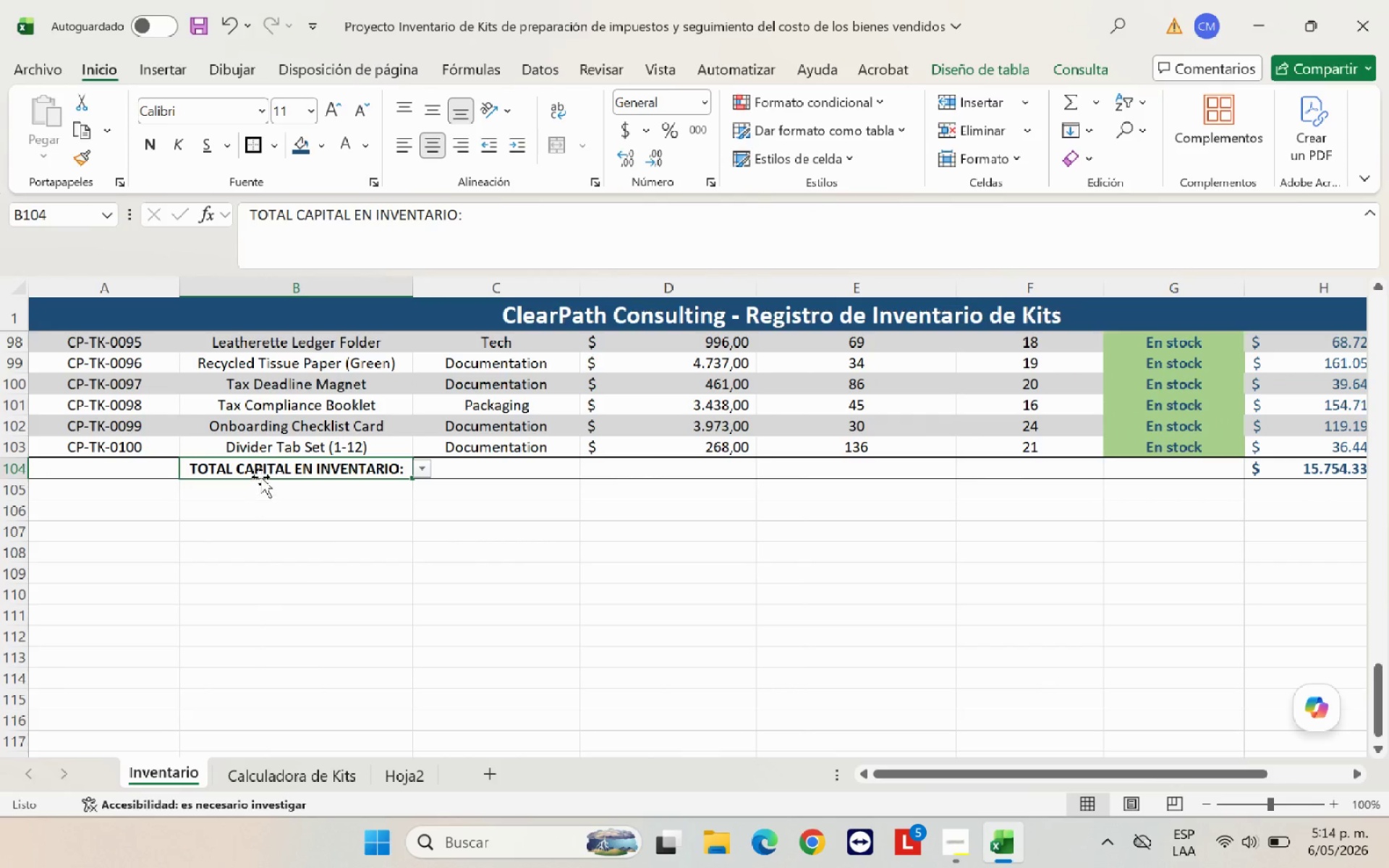 
left_click([259, 475])
 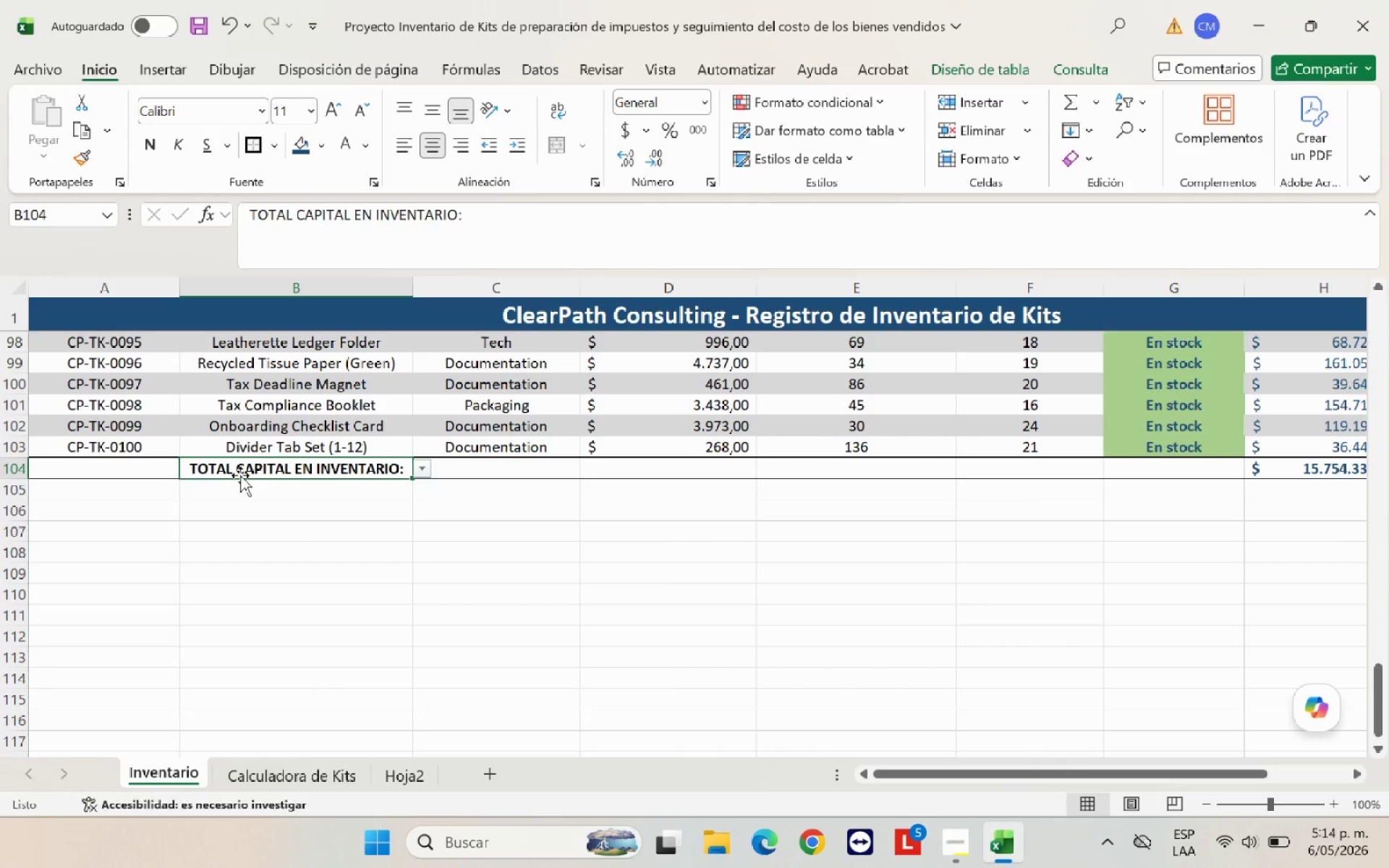 
left_click_drag(start_coordinate=[240, 475], to_coordinate=[149, 475])
 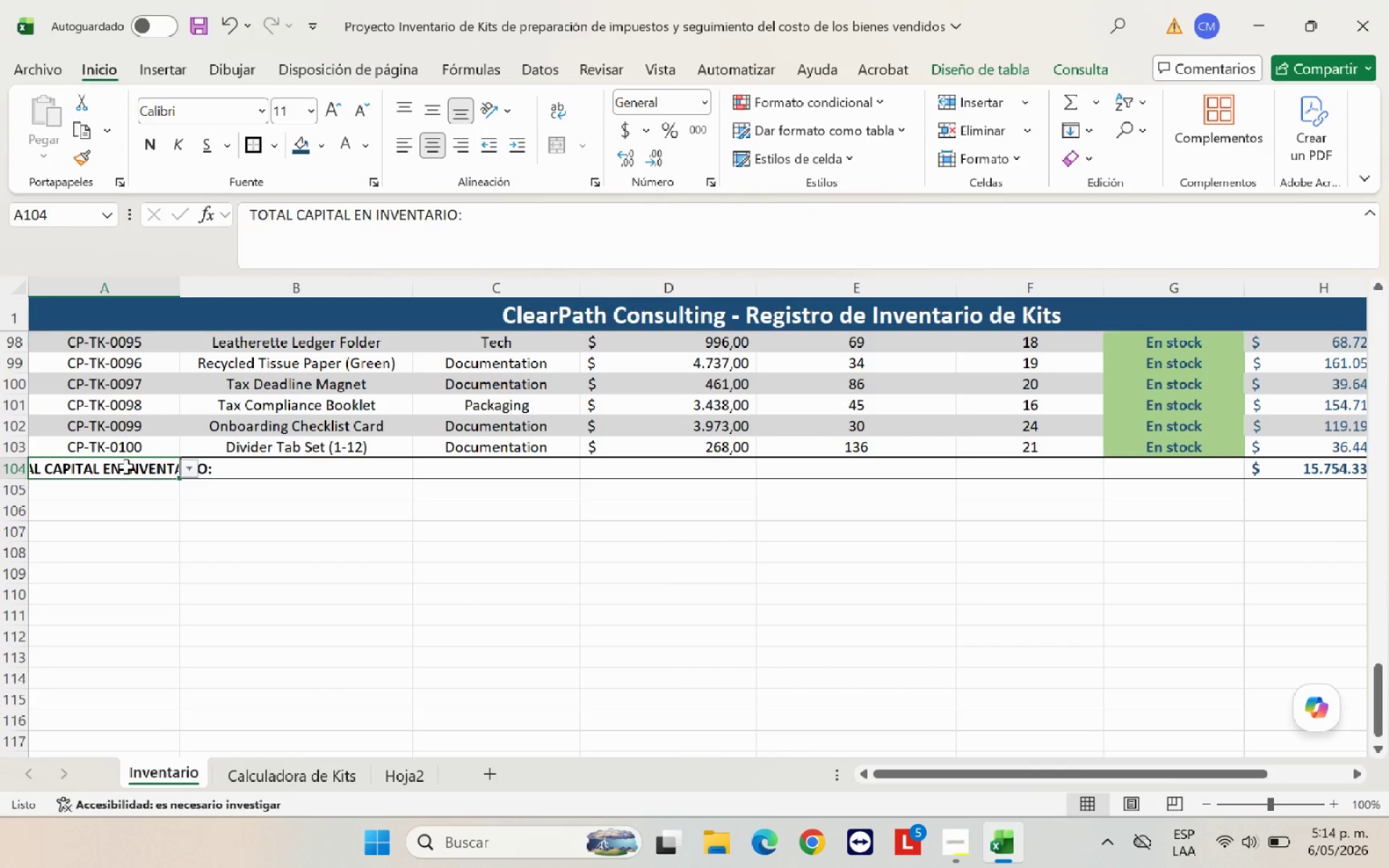 
left_click_drag(start_coordinate=[126, 467], to_coordinate=[1189, 468])
 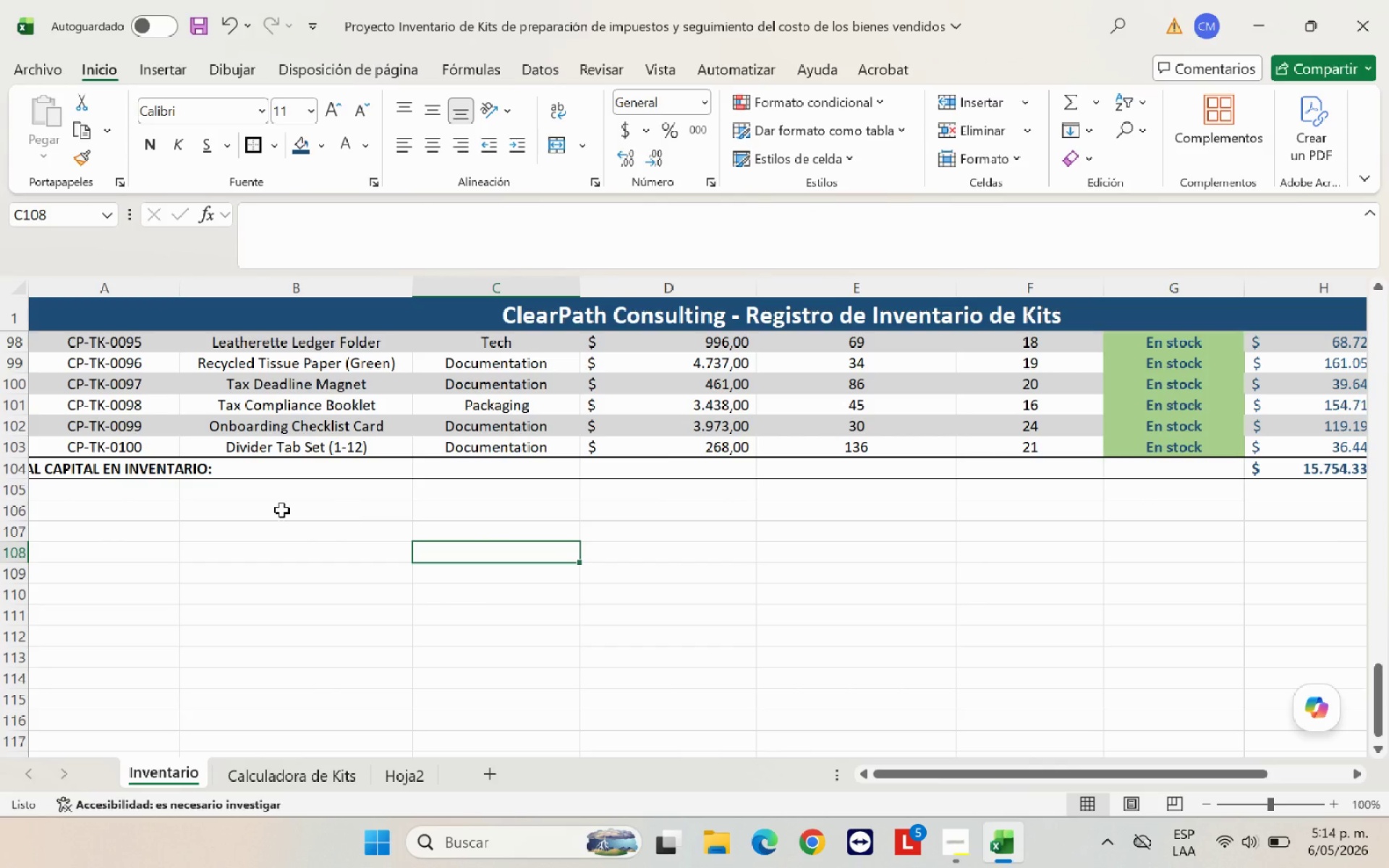 
left_click([154, 477])
 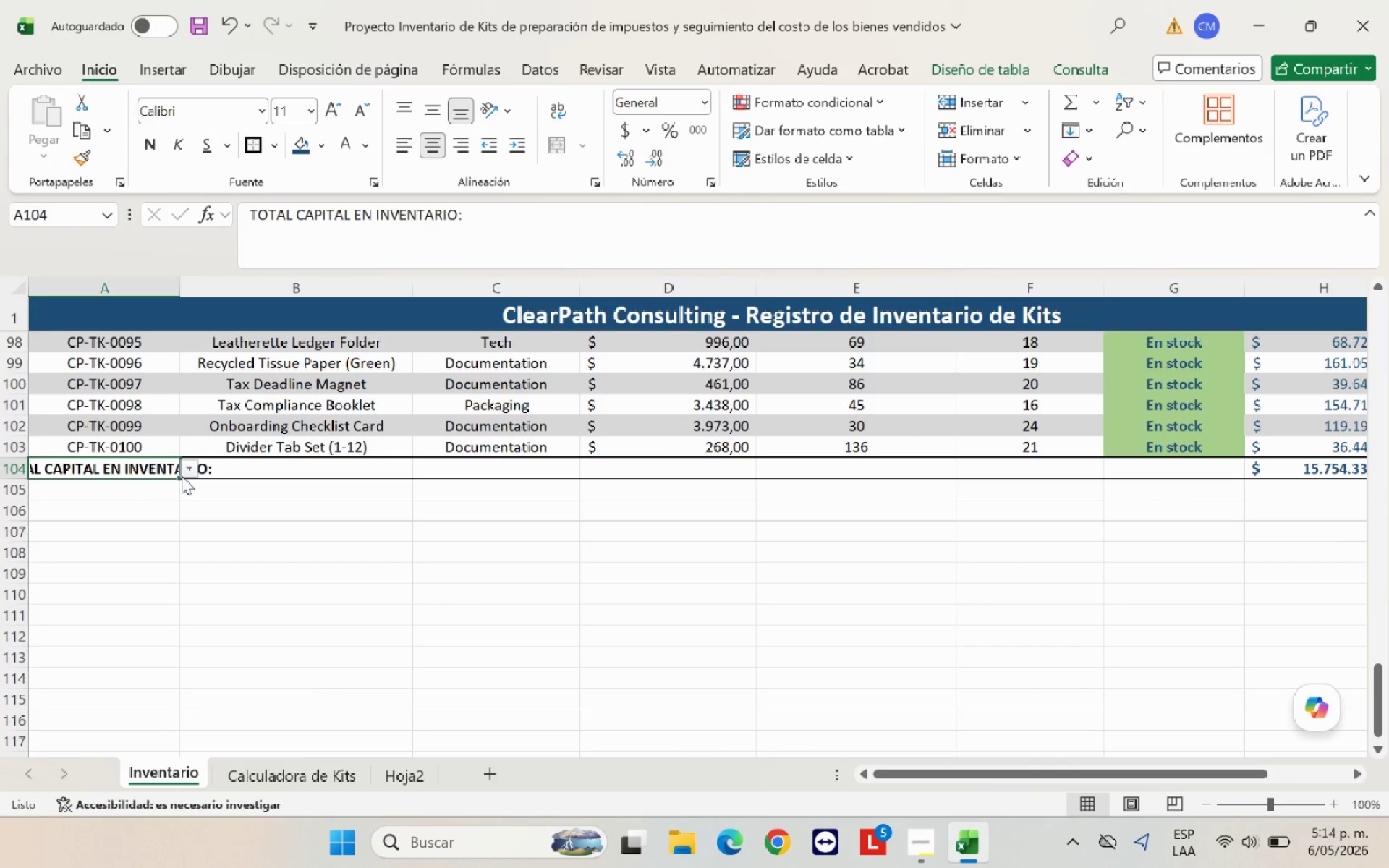 
left_click([187, 475])
 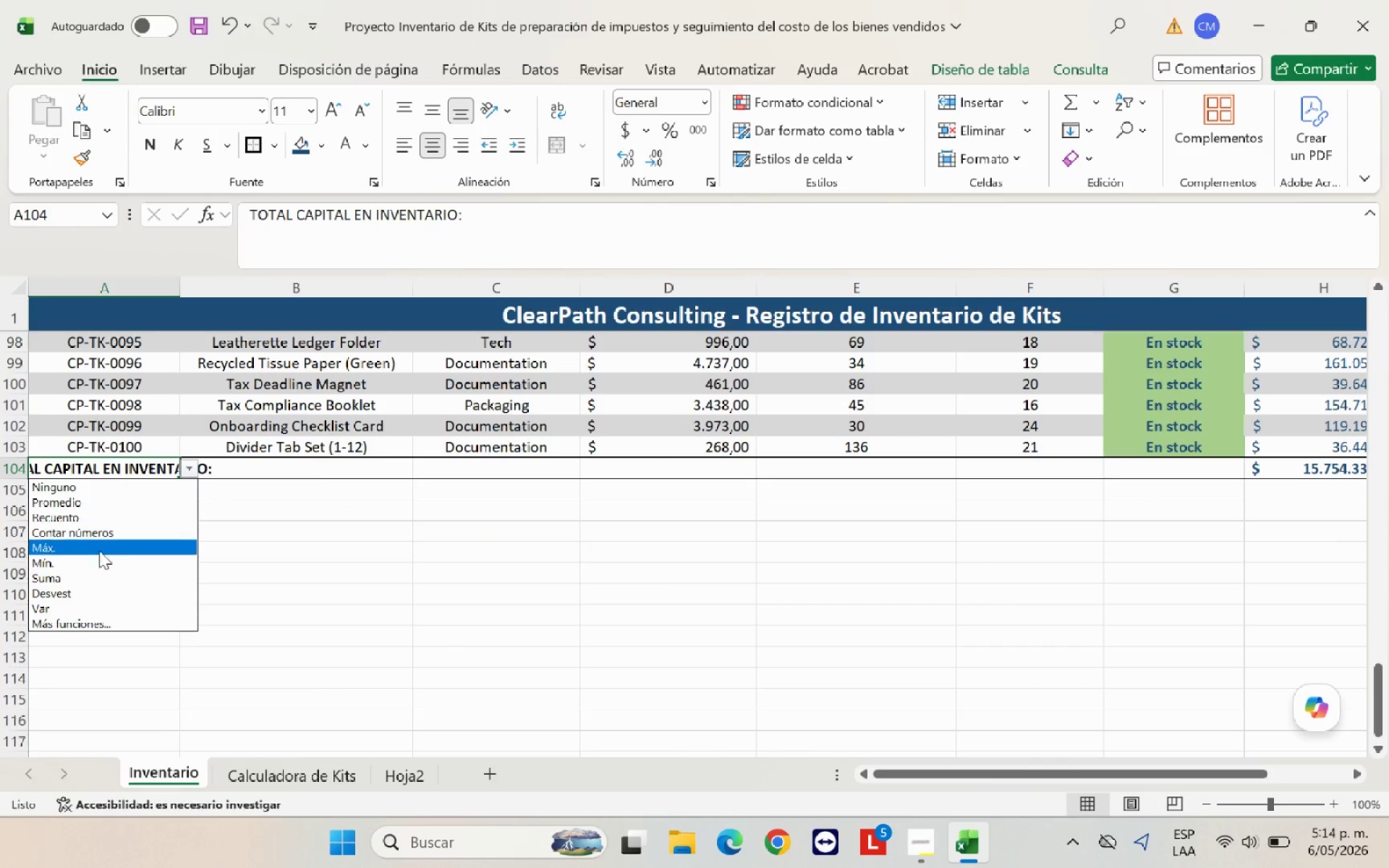 
left_click([380, 549])
 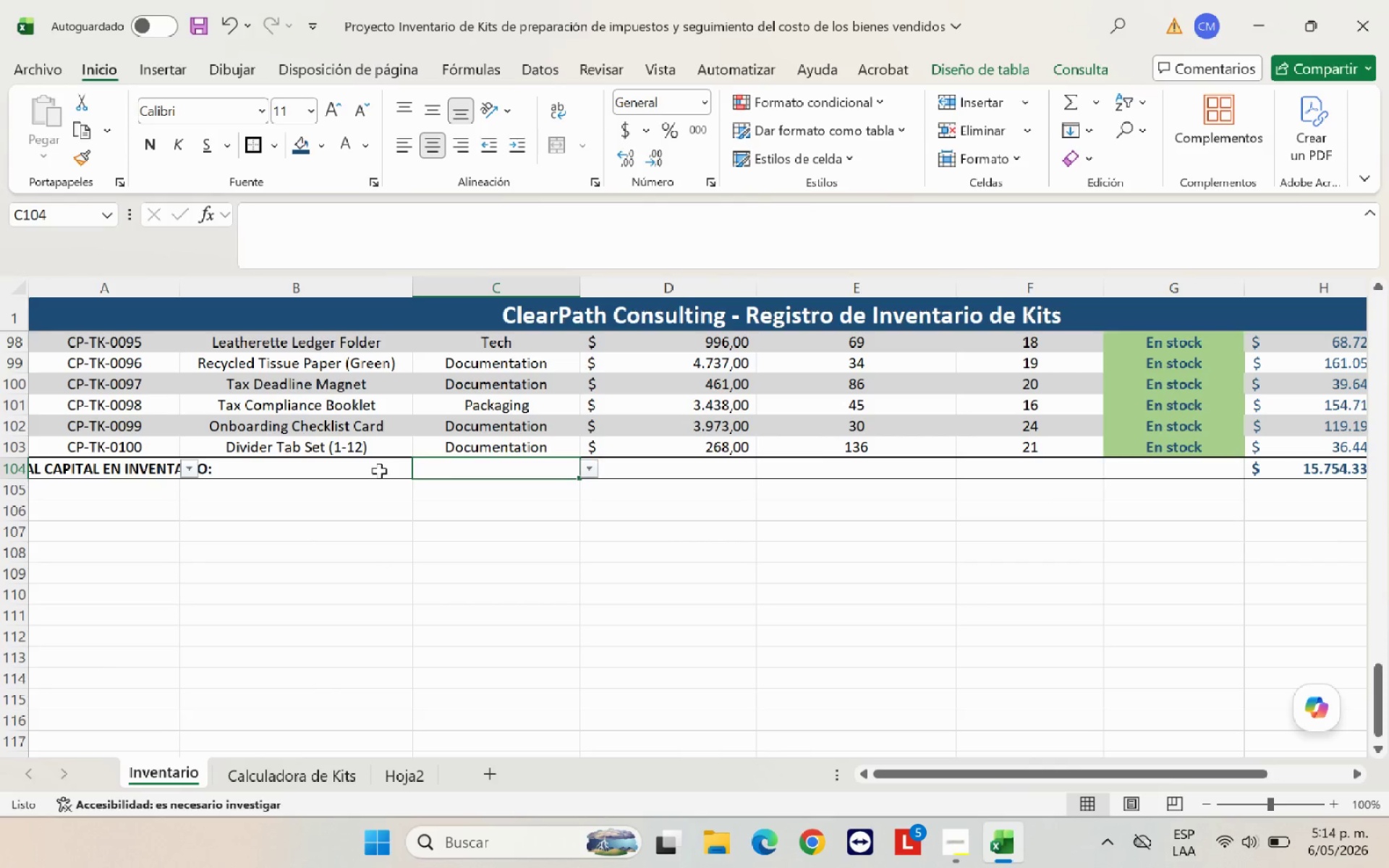 
scroll: coordinate [118, 541], scroll_direction: down, amount: 6.0
 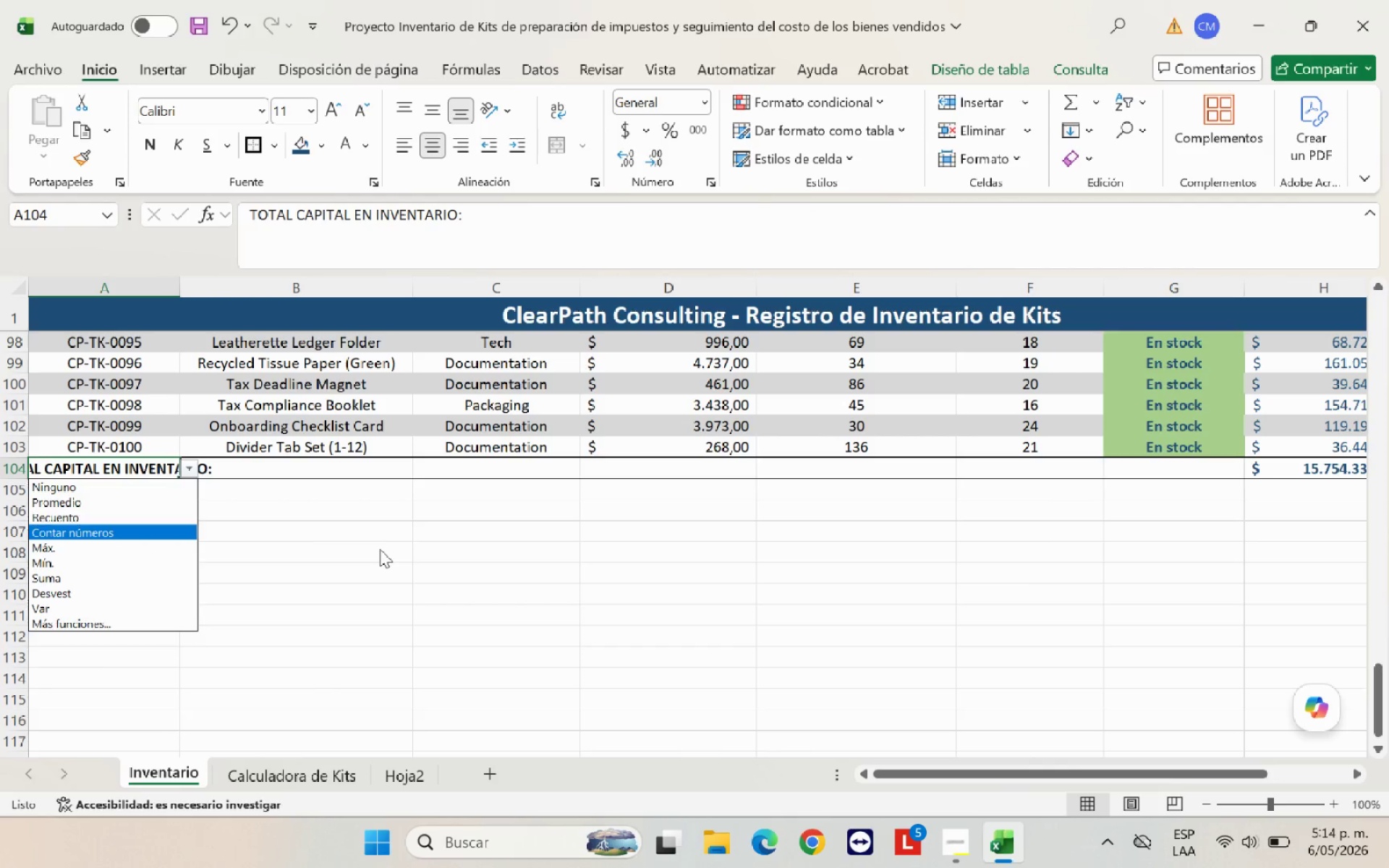 
double_click([366, 471])
 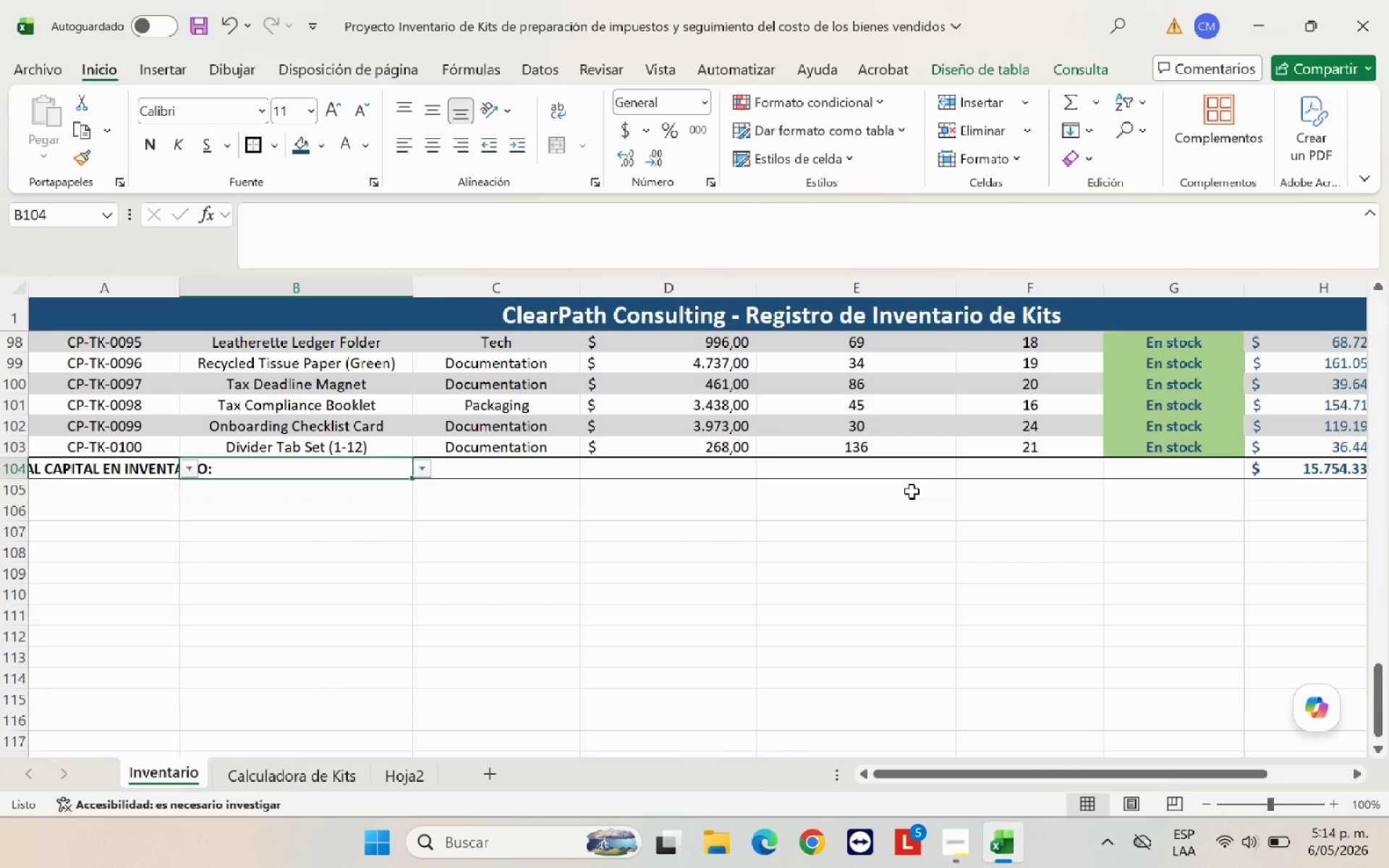 
left_click([920, 493])
 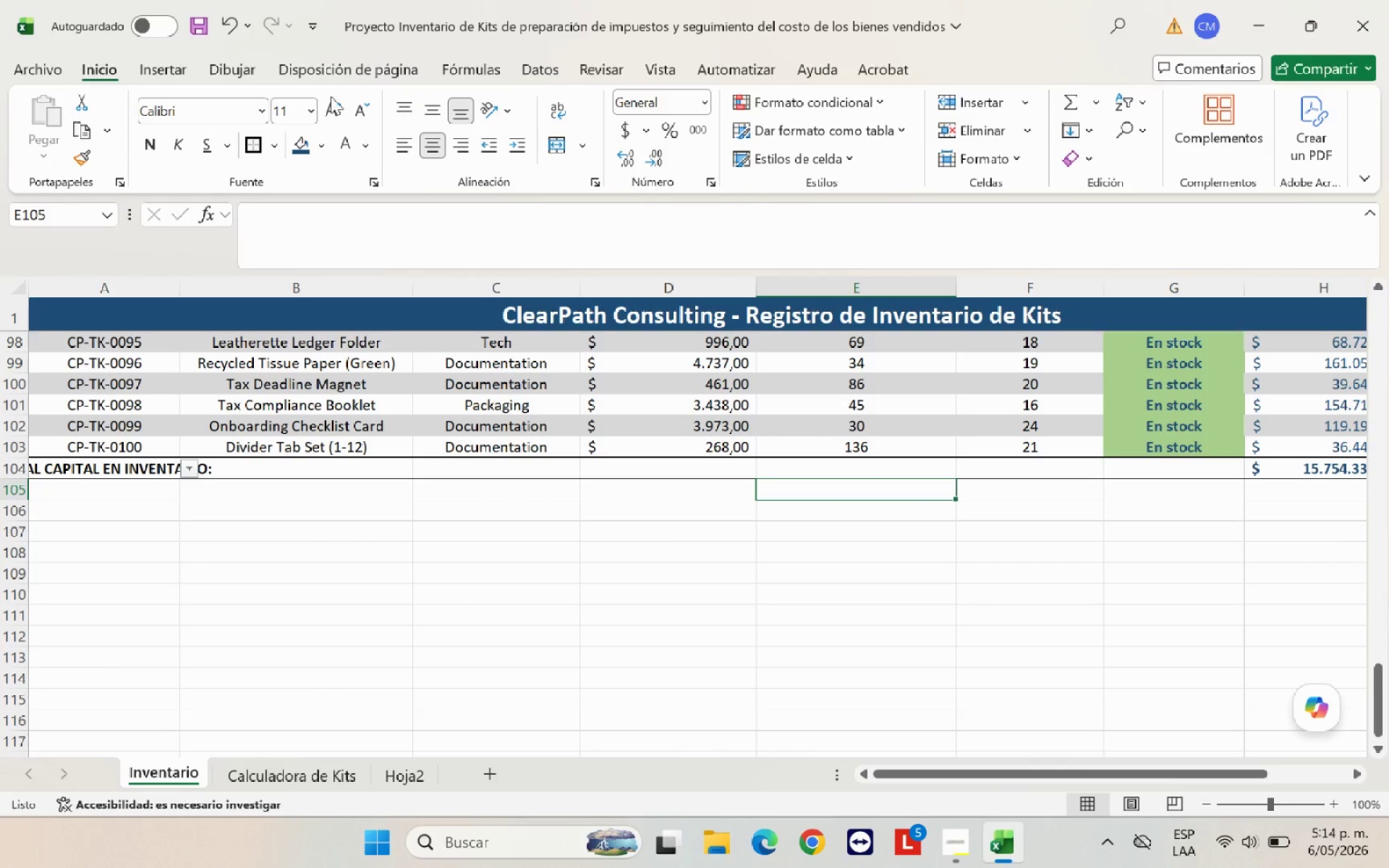 
left_click([231, 25])
 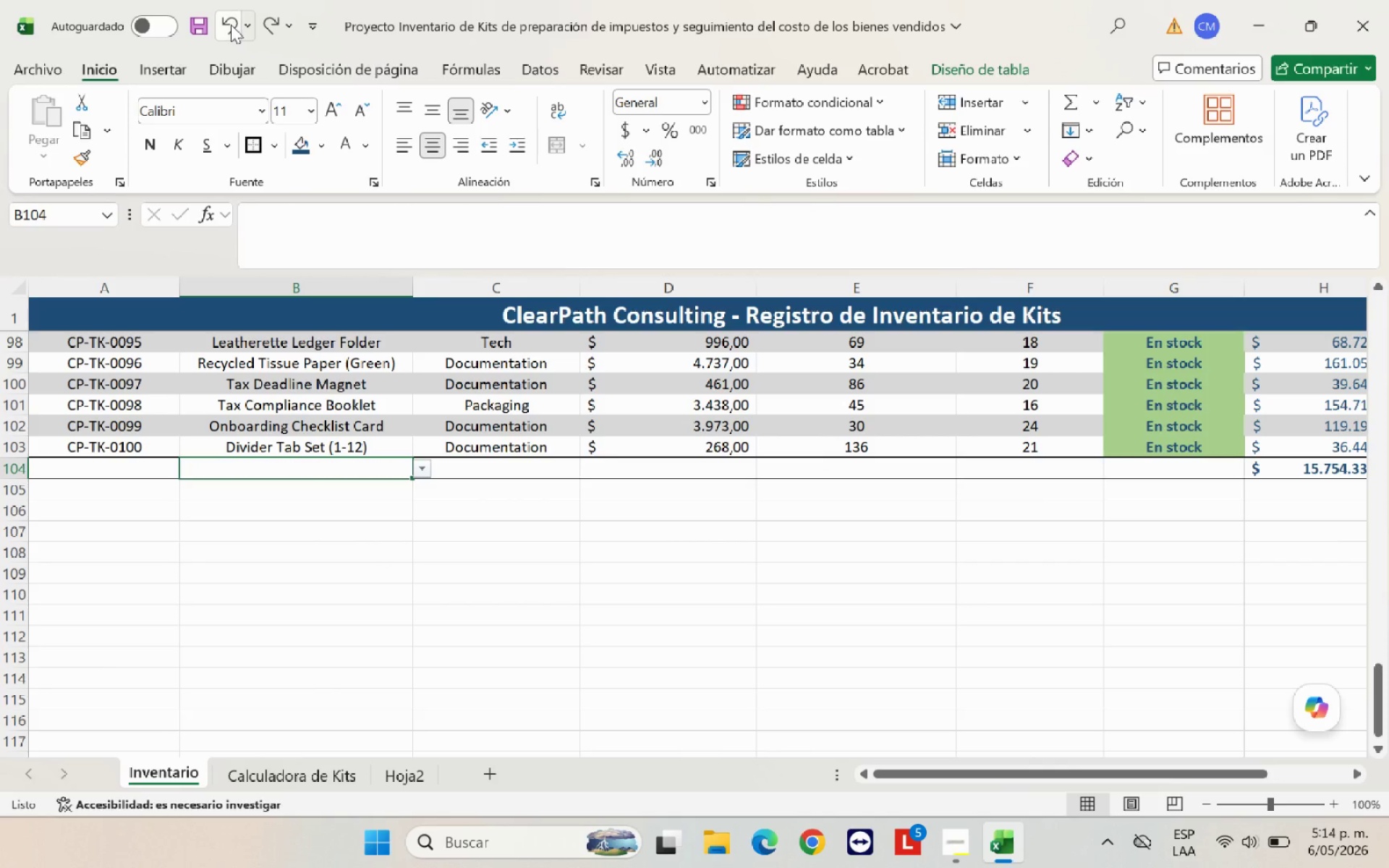 
double_click([231, 25])
 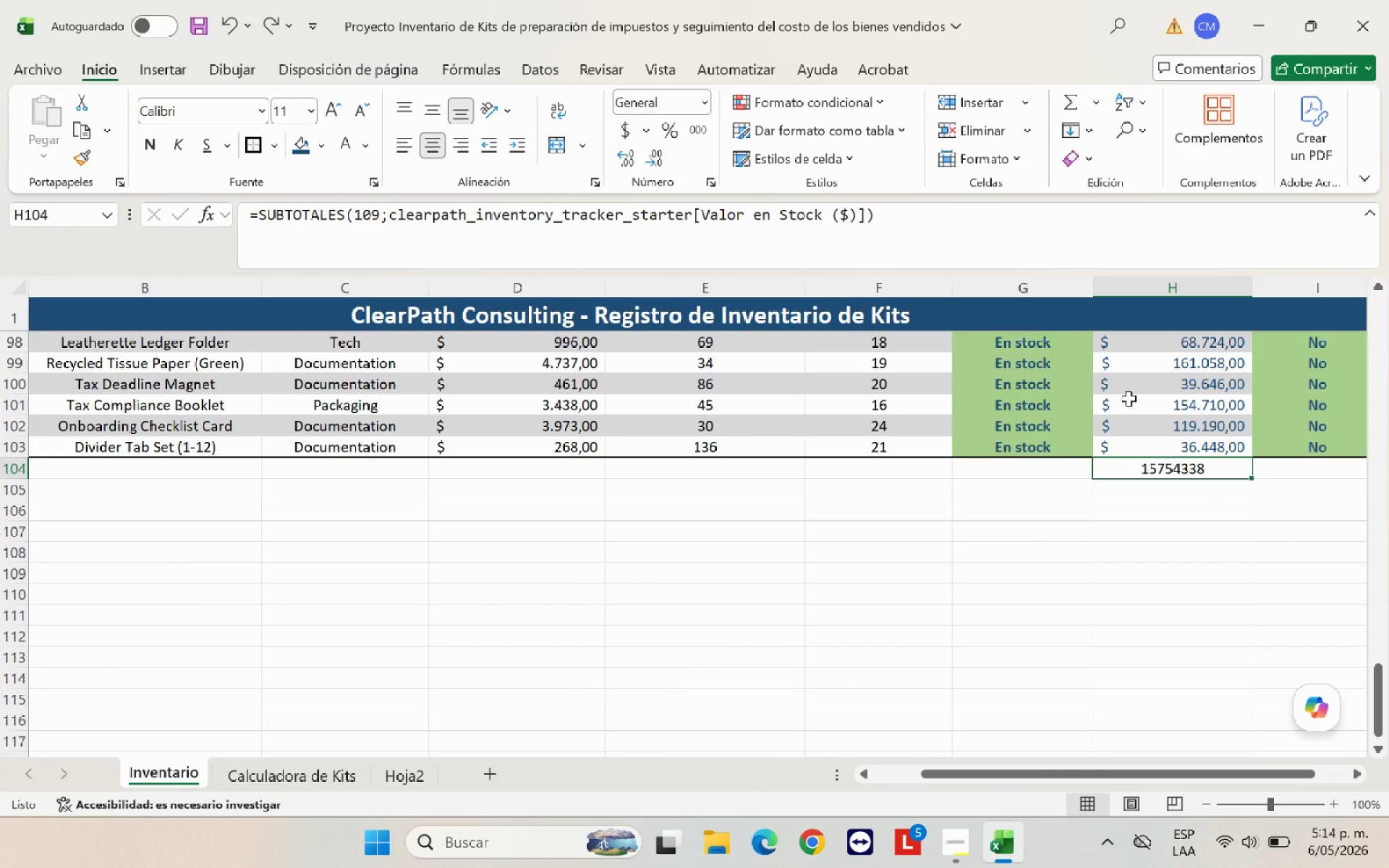 
left_click([1228, 531])
 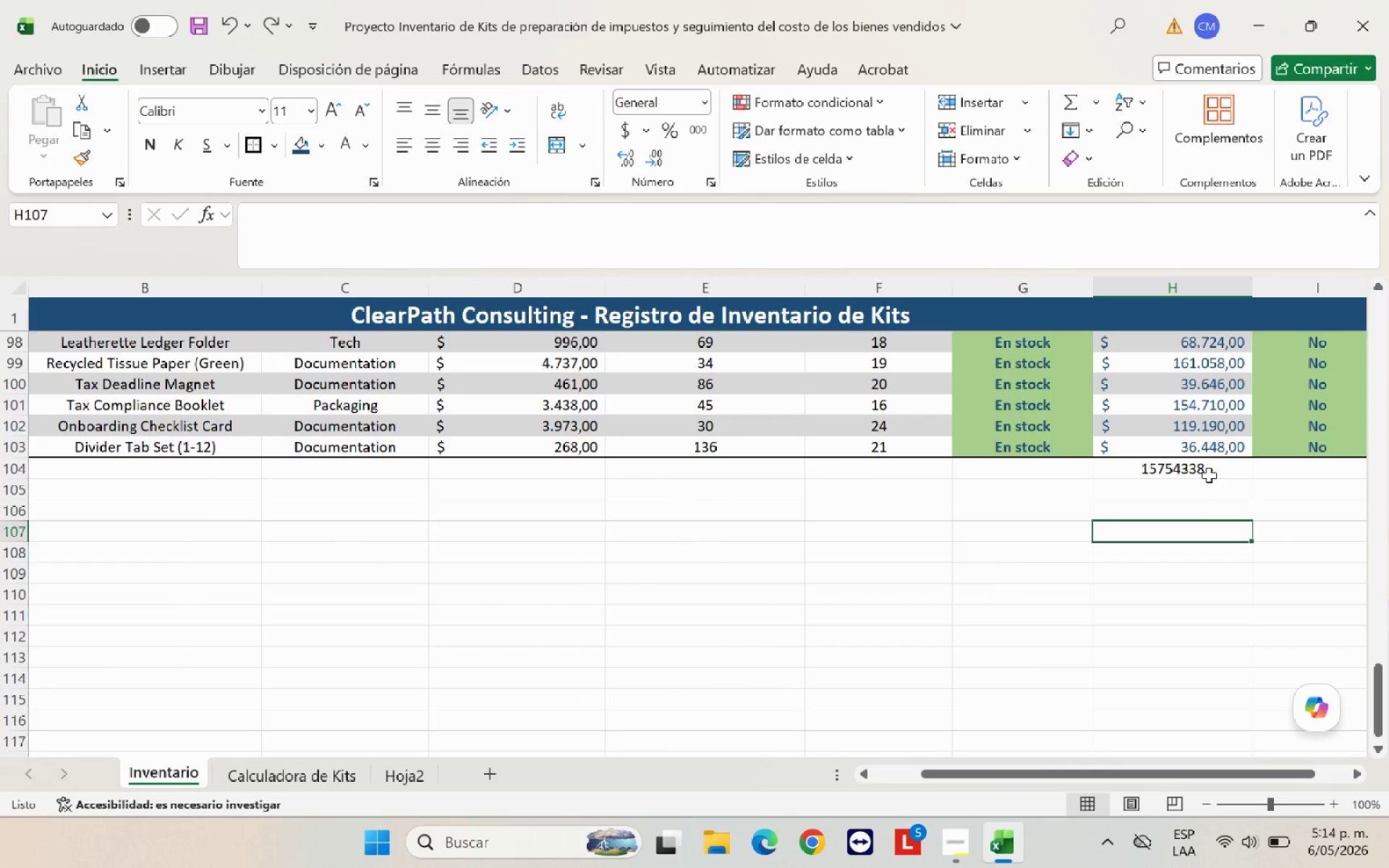 
left_click([1209, 472])
 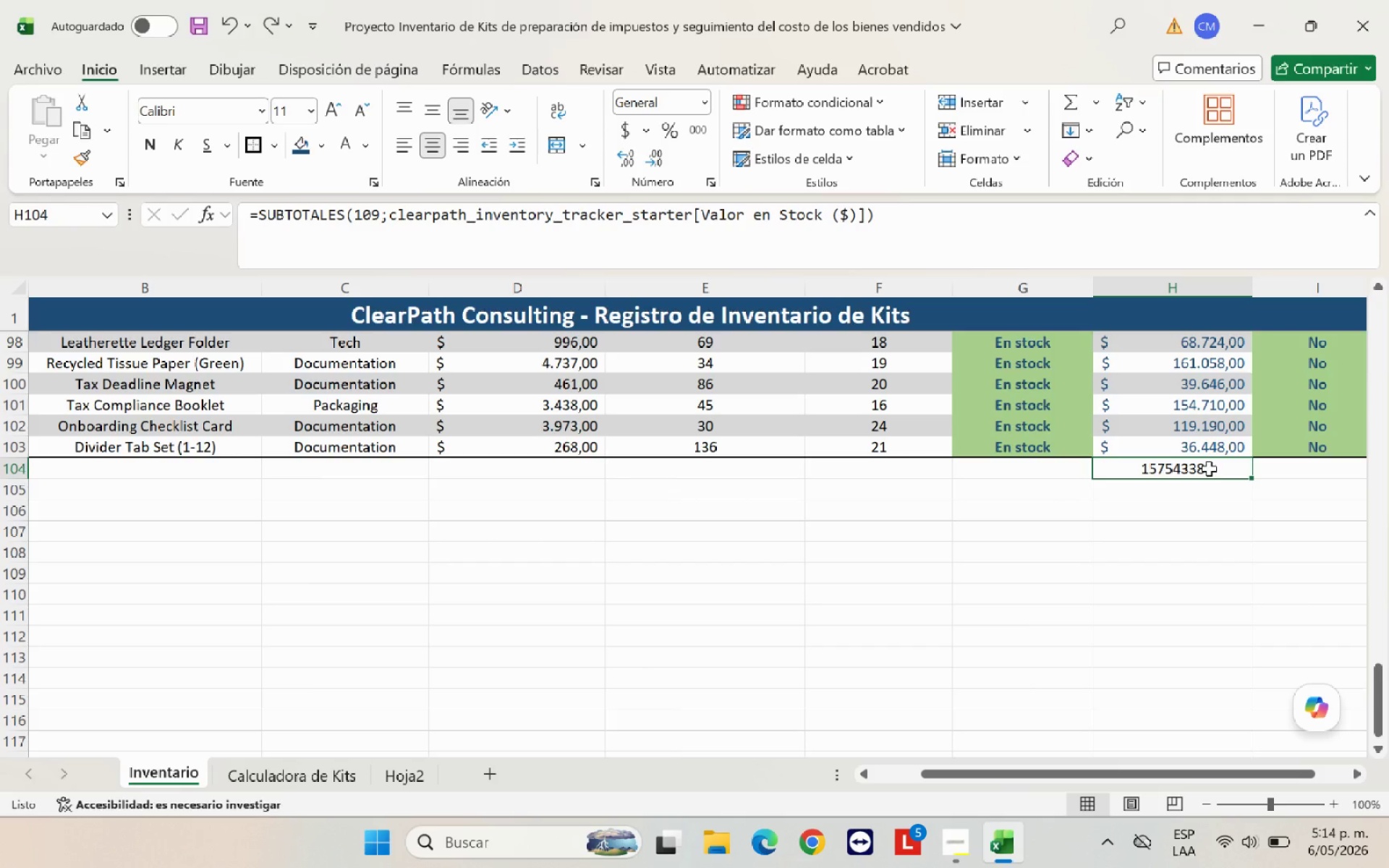 
key(Backspace)
 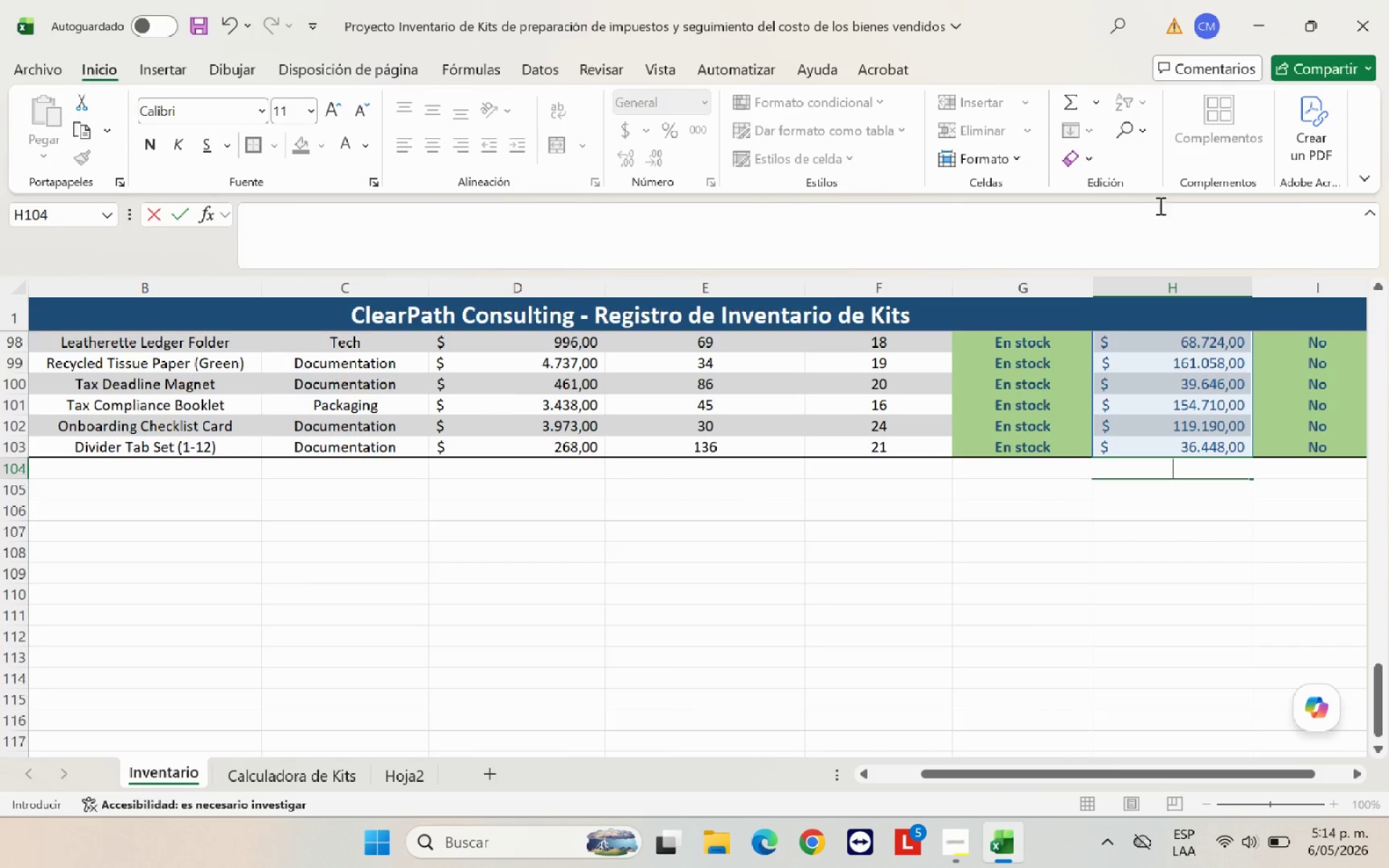 
left_click([1100, 108])
 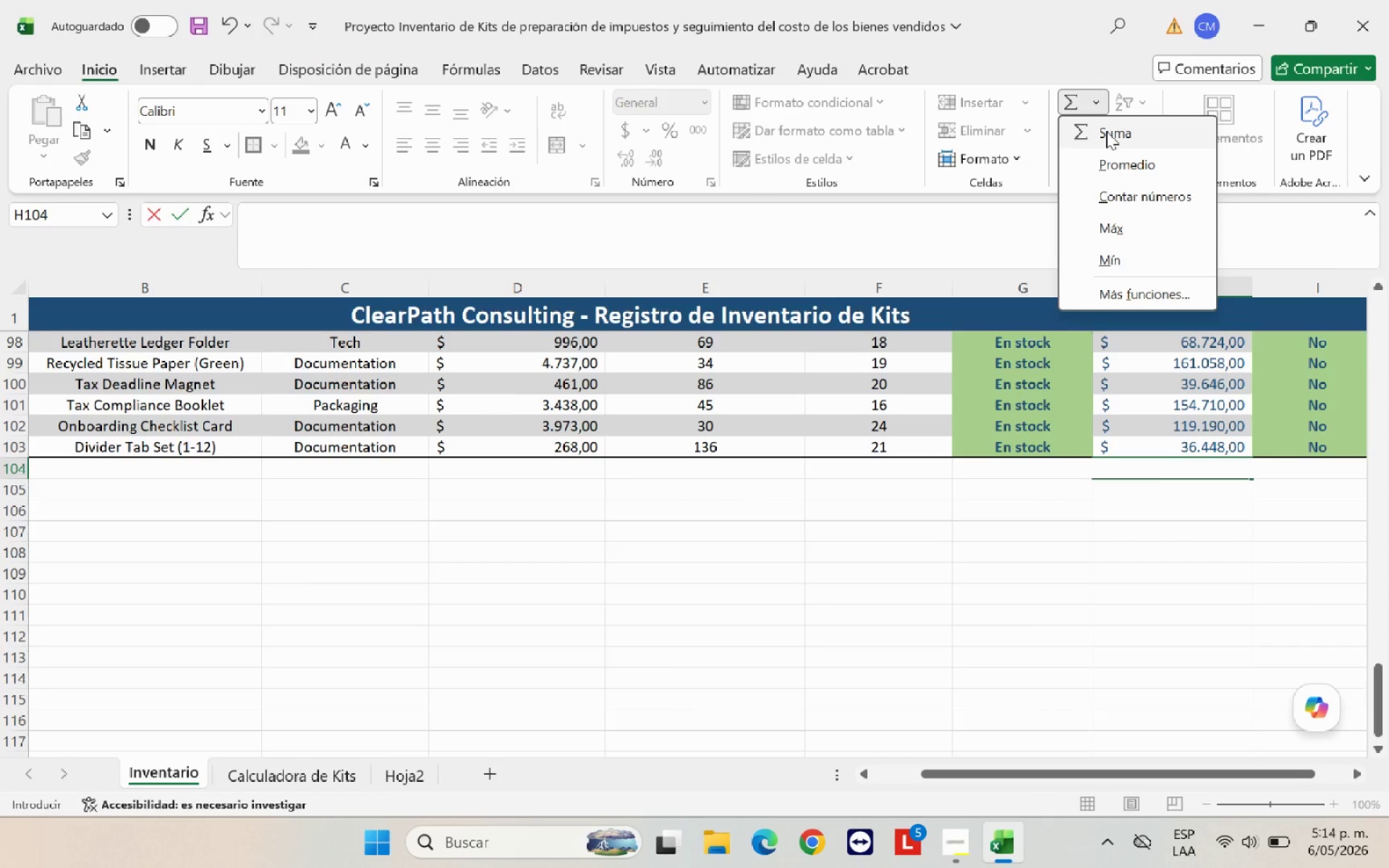 
left_click([1106, 131])
 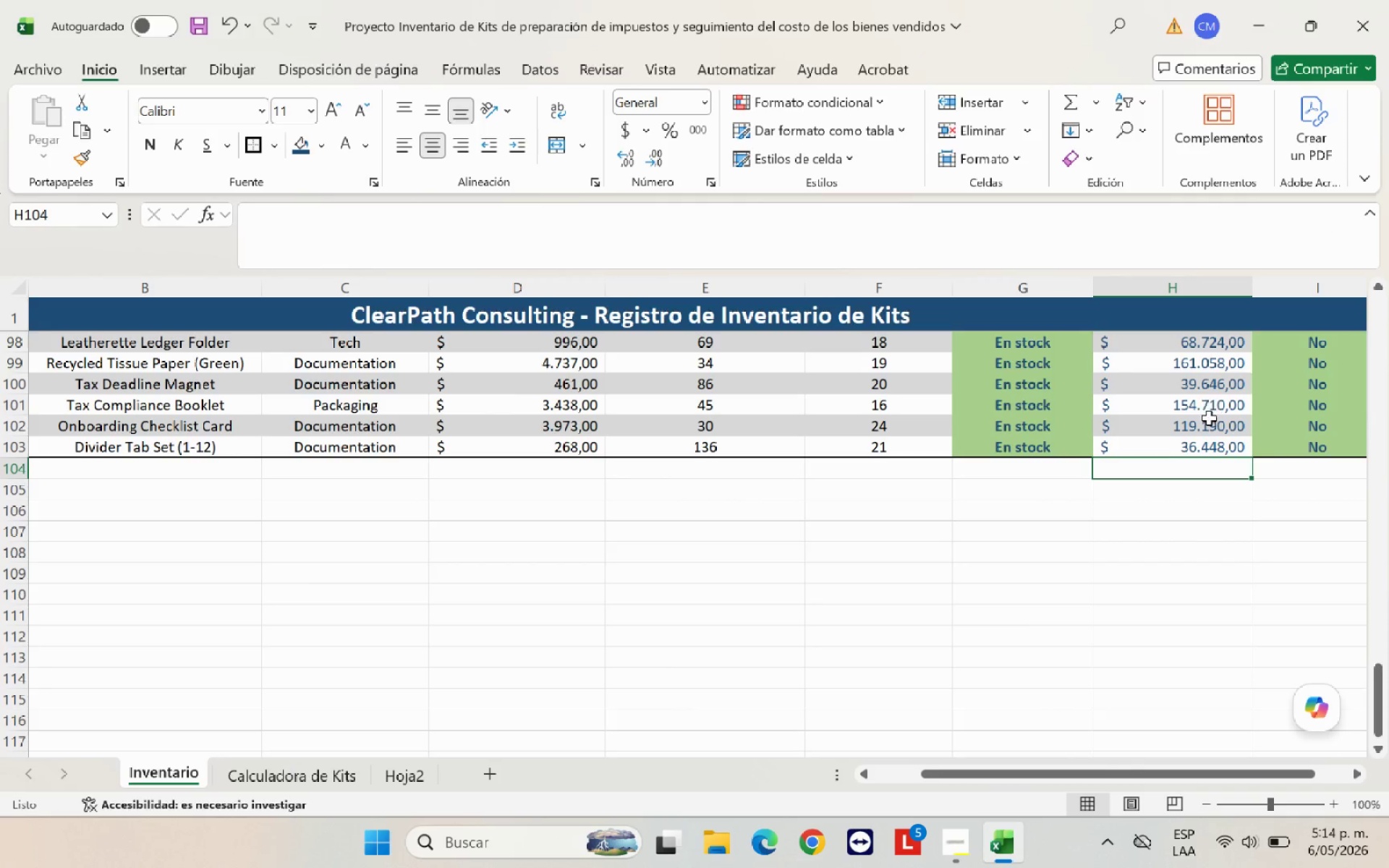 
scroll: coordinate [1191, 441], scroll_direction: up, amount: 41.0
 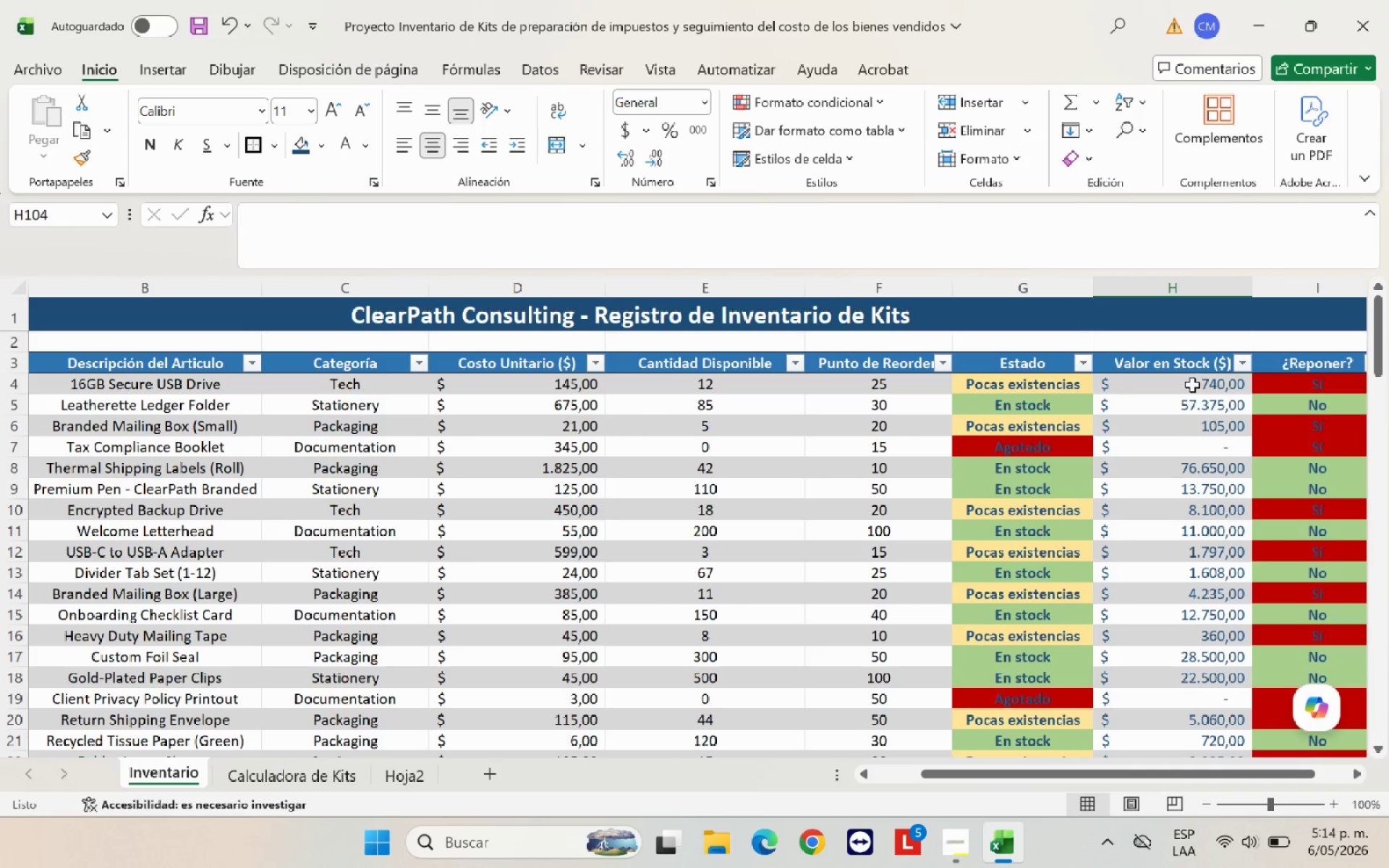 
left_click_drag(start_coordinate=[1192, 384], to_coordinate=[1192, 560])
 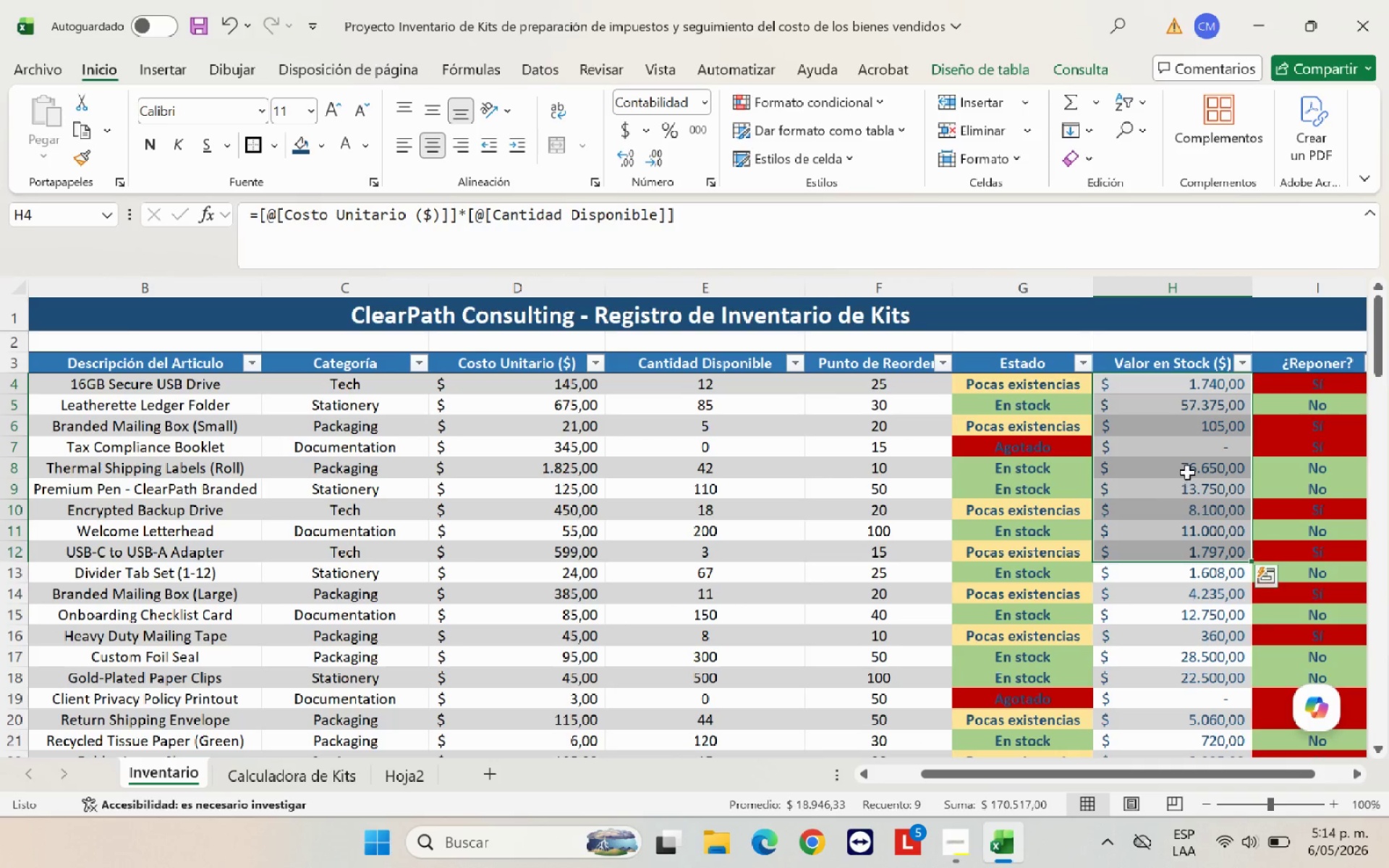 
left_click([1187, 469])
 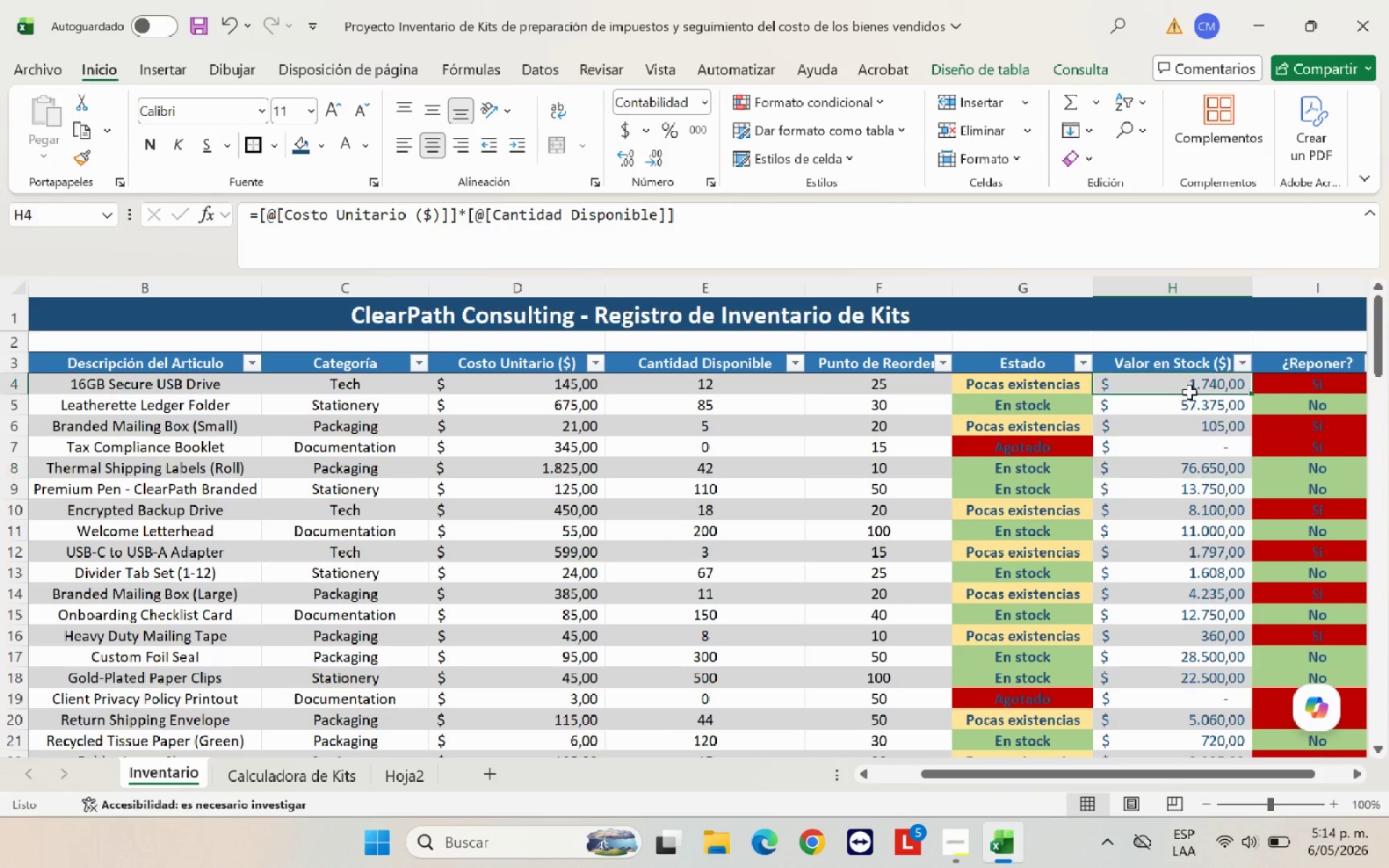 
left_click_drag(start_coordinate=[1188, 385], to_coordinate=[1199, 682])
 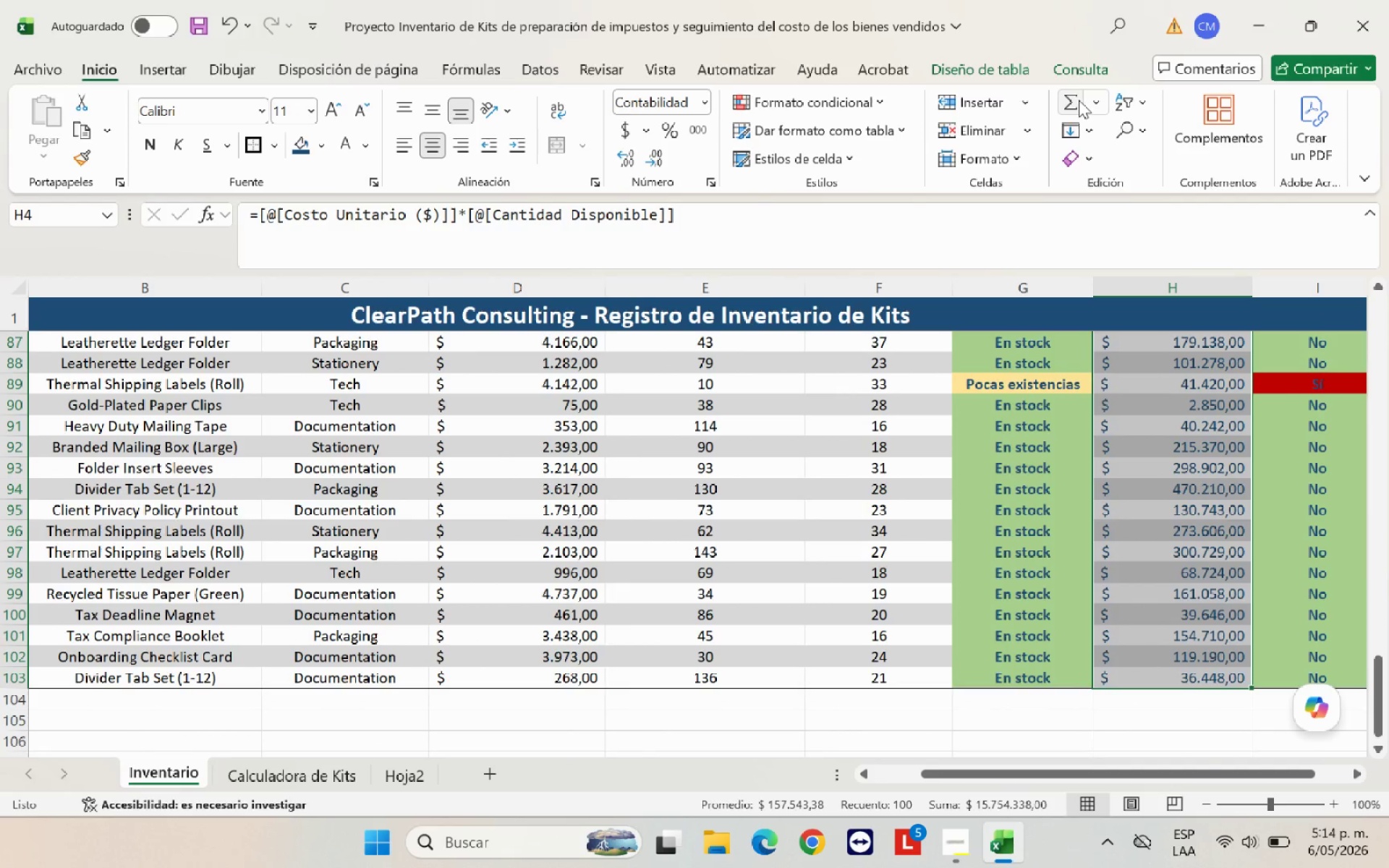 
left_click([1076, 100])
 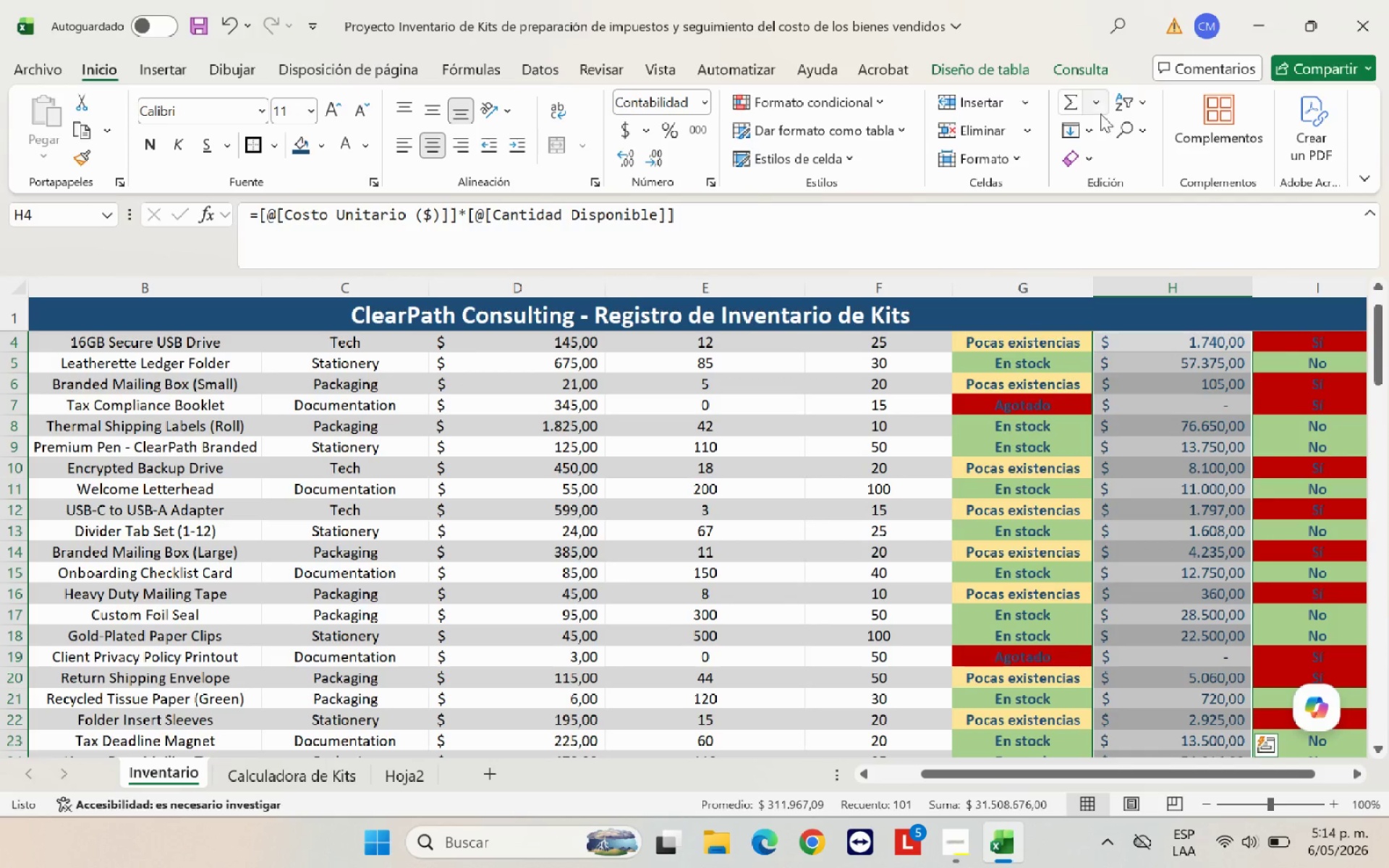 
left_click([1079, 106])
 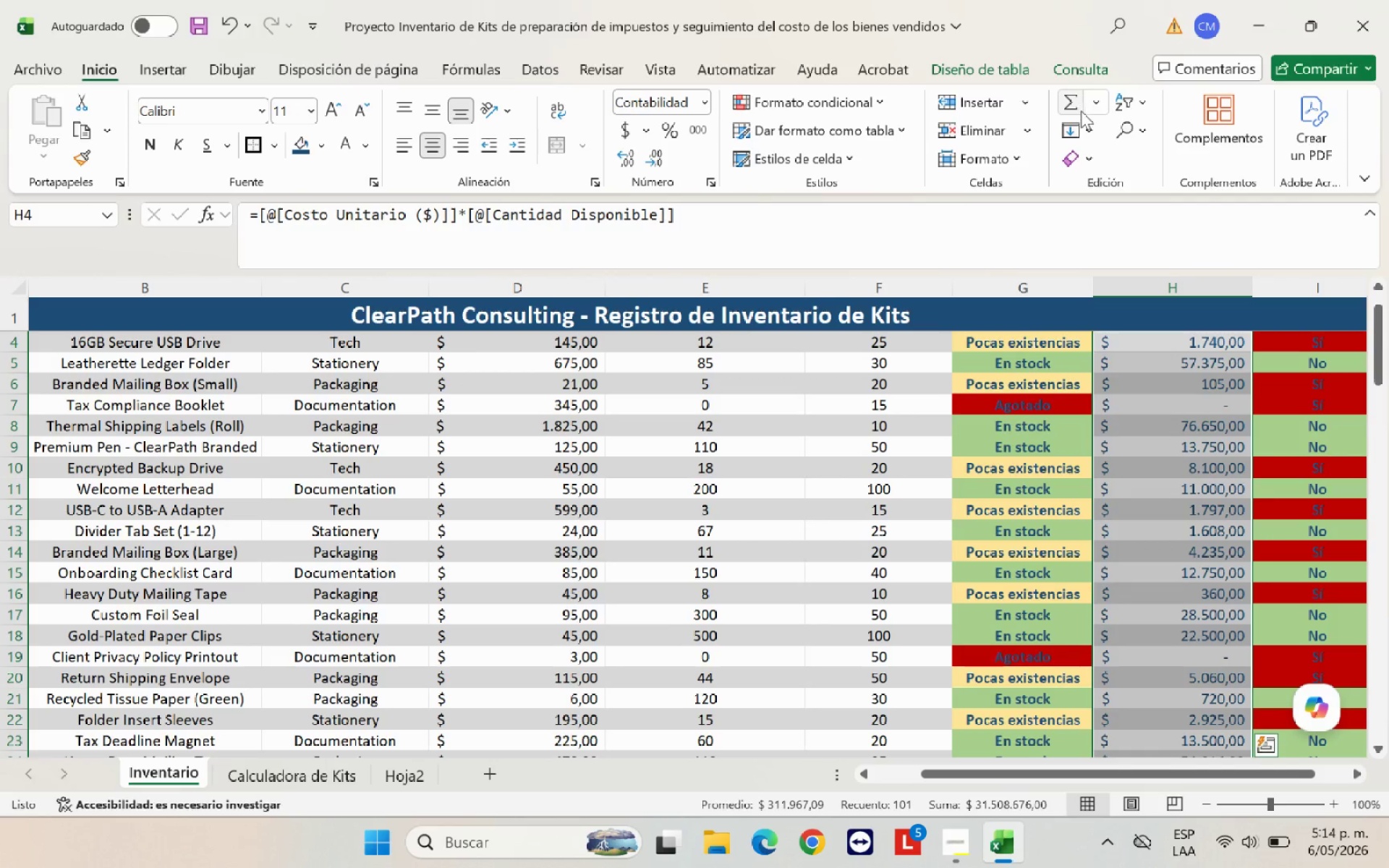 
scroll: coordinate [1181, 545], scroll_direction: down, amount: 31.0
 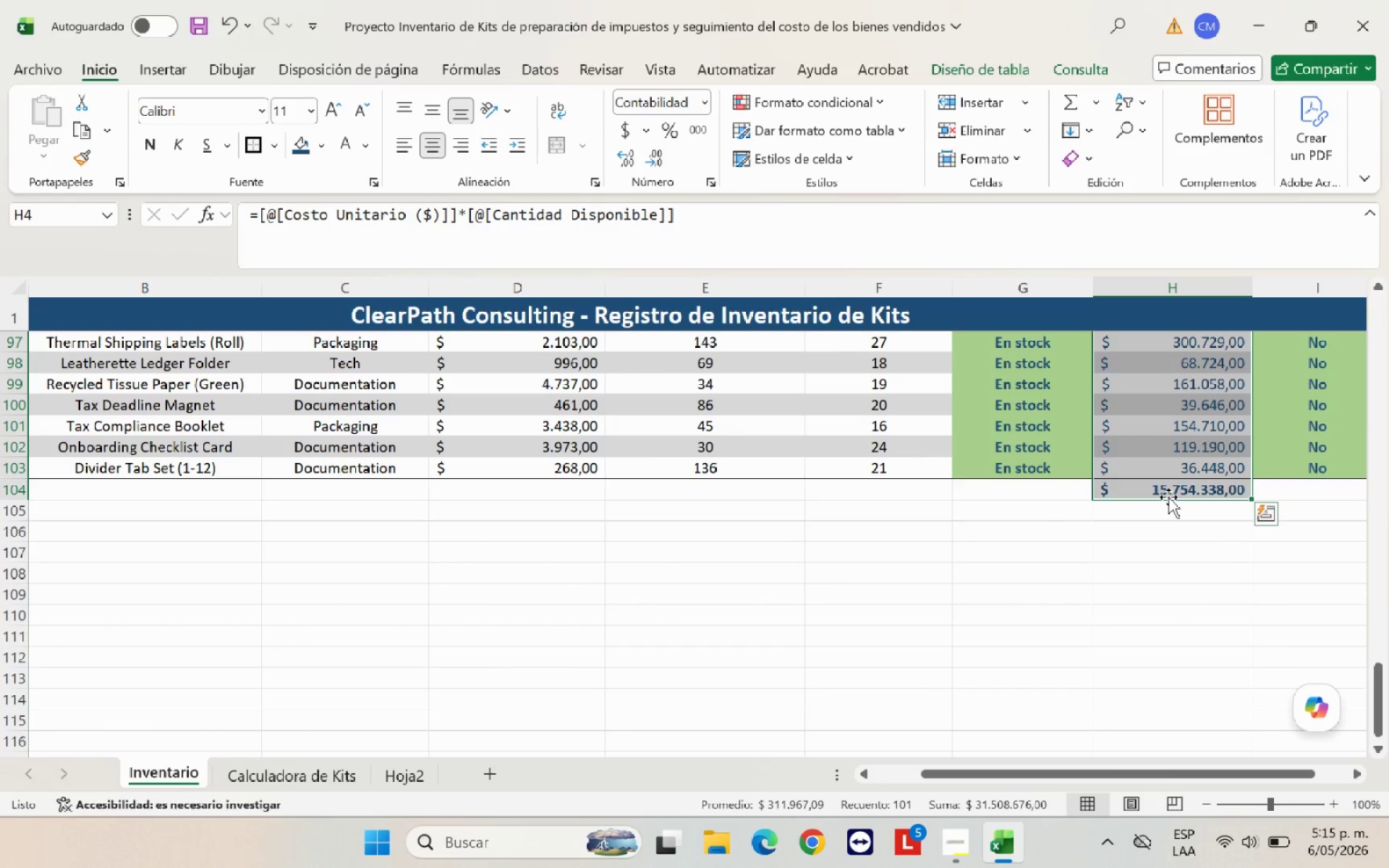 
double_click([1049, 485])
 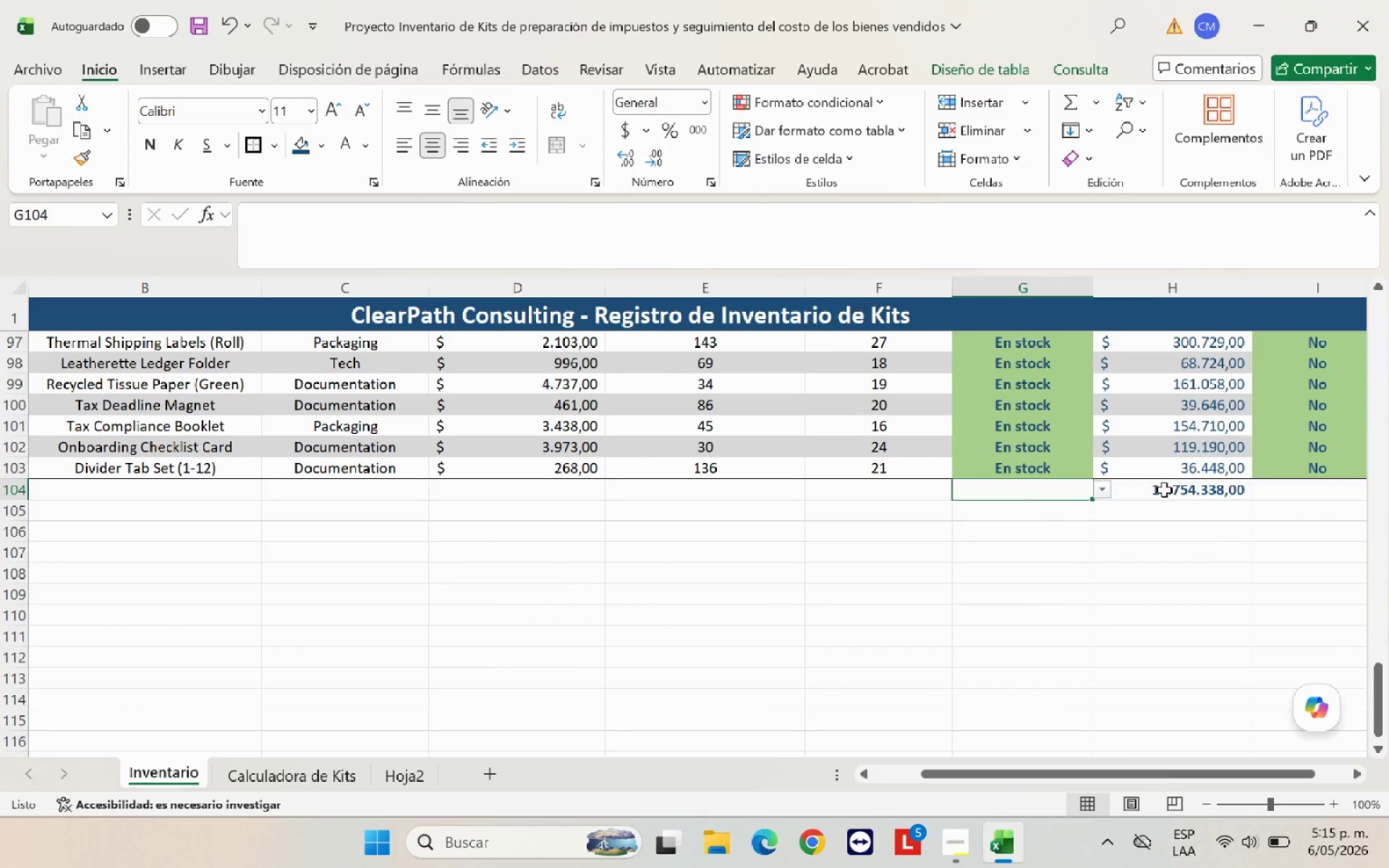 
left_click([1164, 490])
 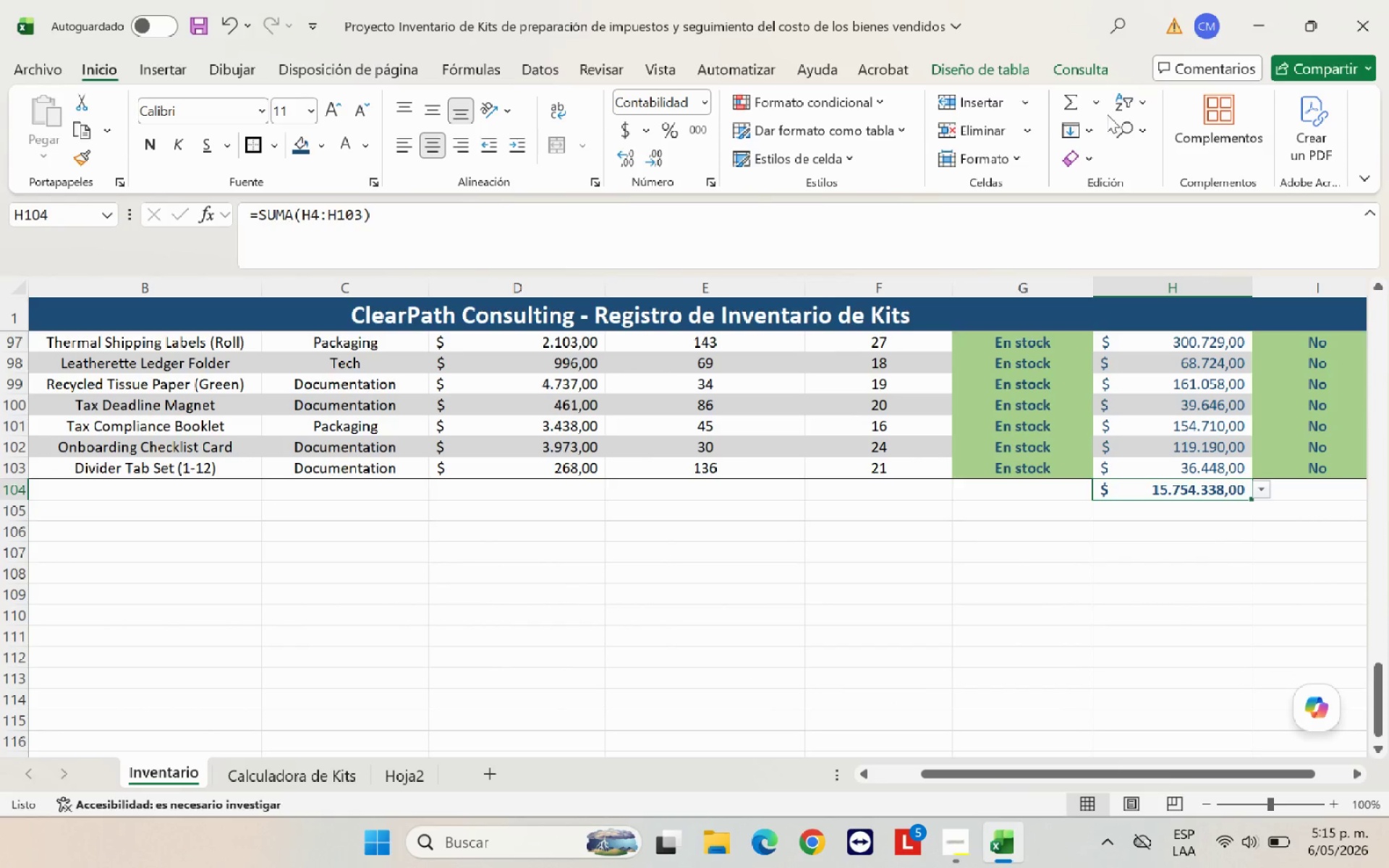 
left_click([1103, 109])
 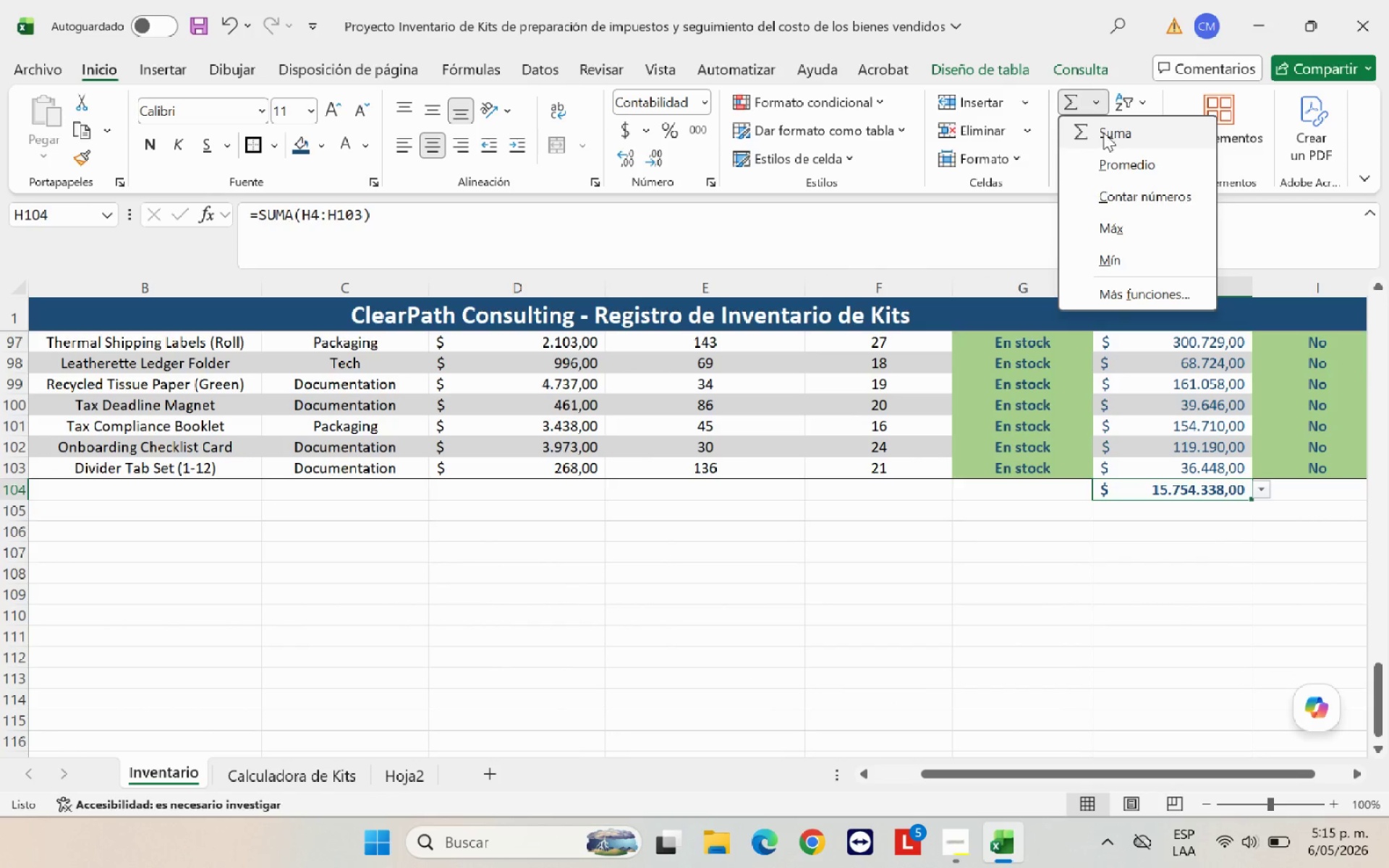 
left_click([1103, 132])
 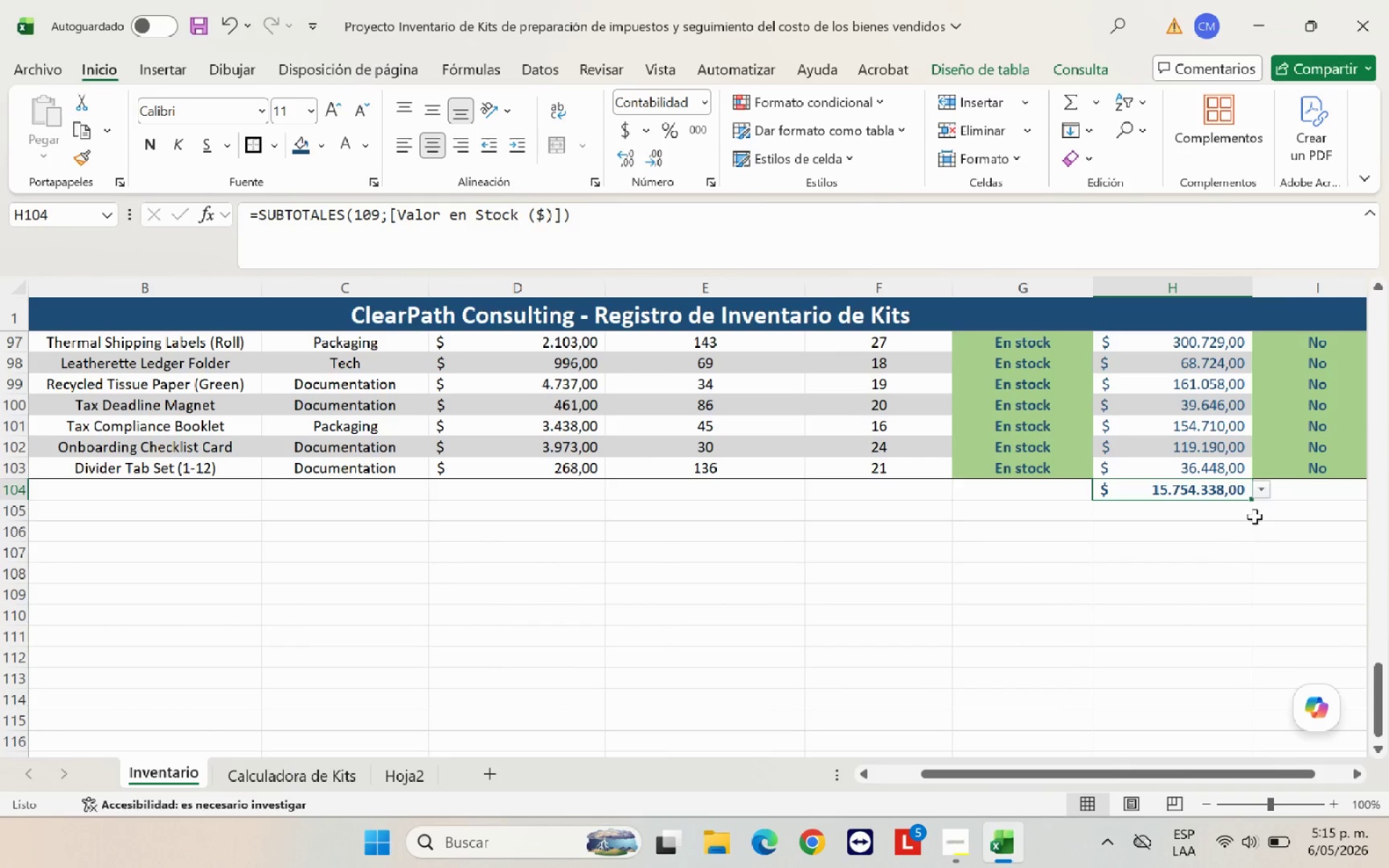 
left_click([1262, 494])
 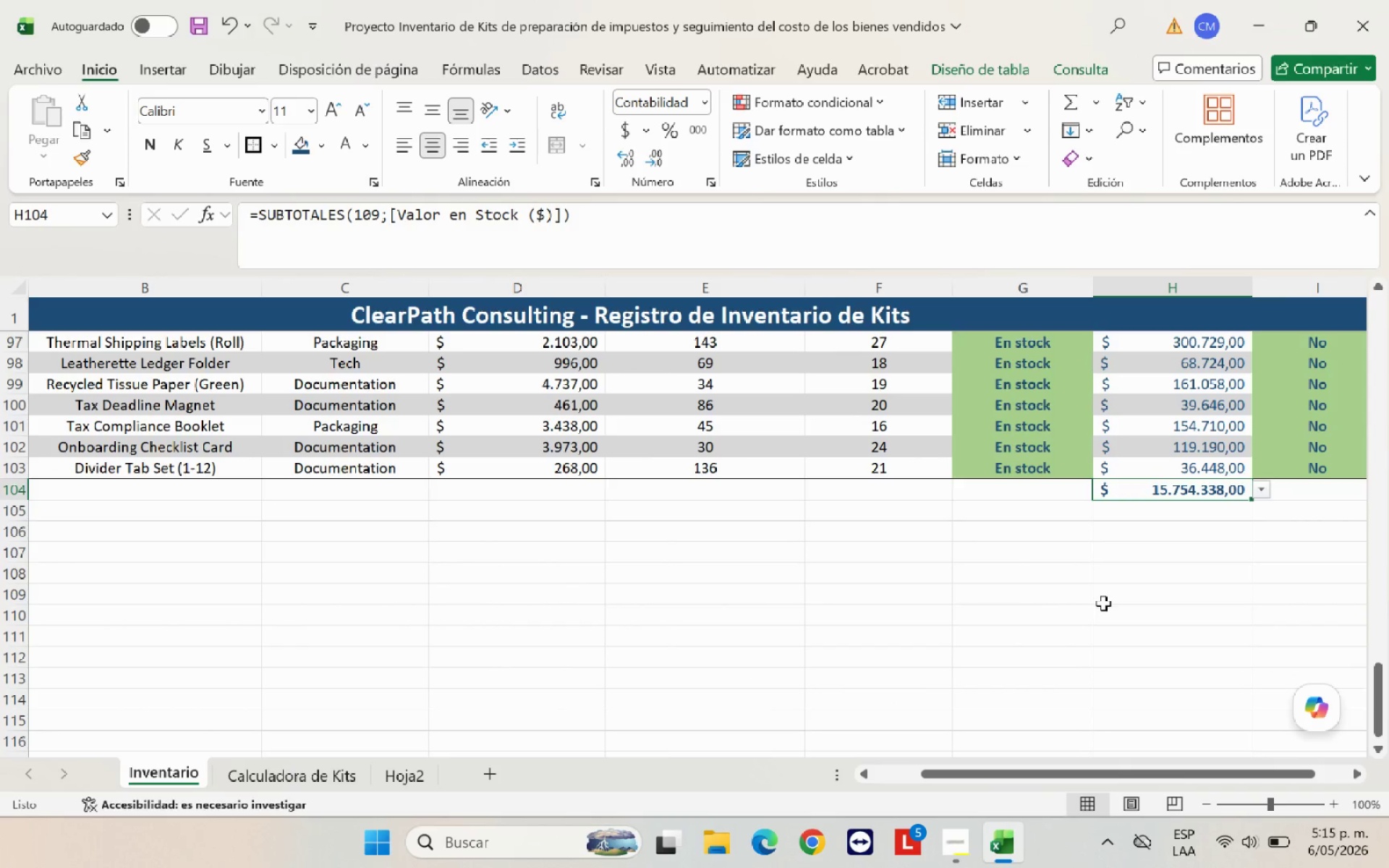 
left_click([1114, 561])
 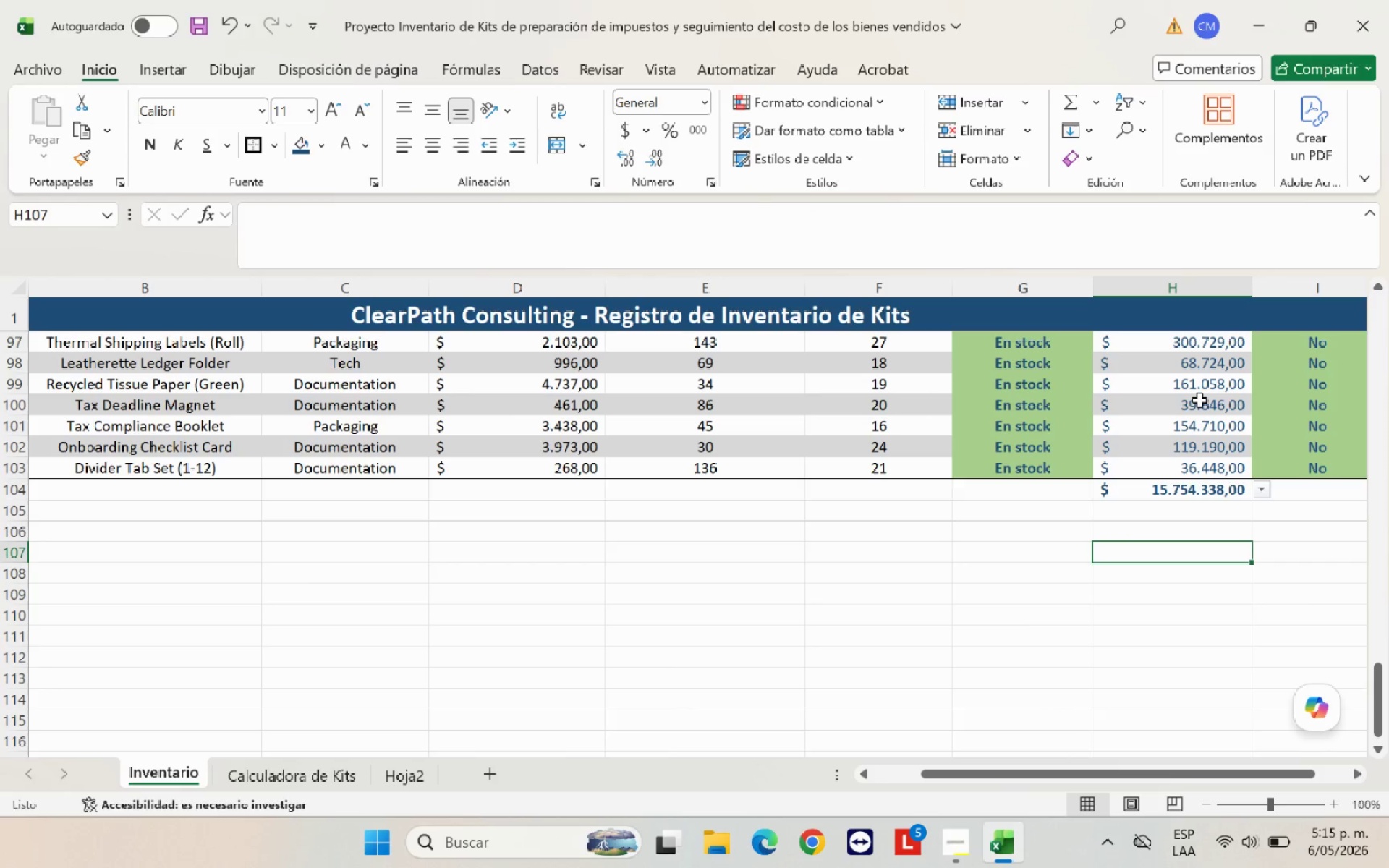 
wait(6.05)
 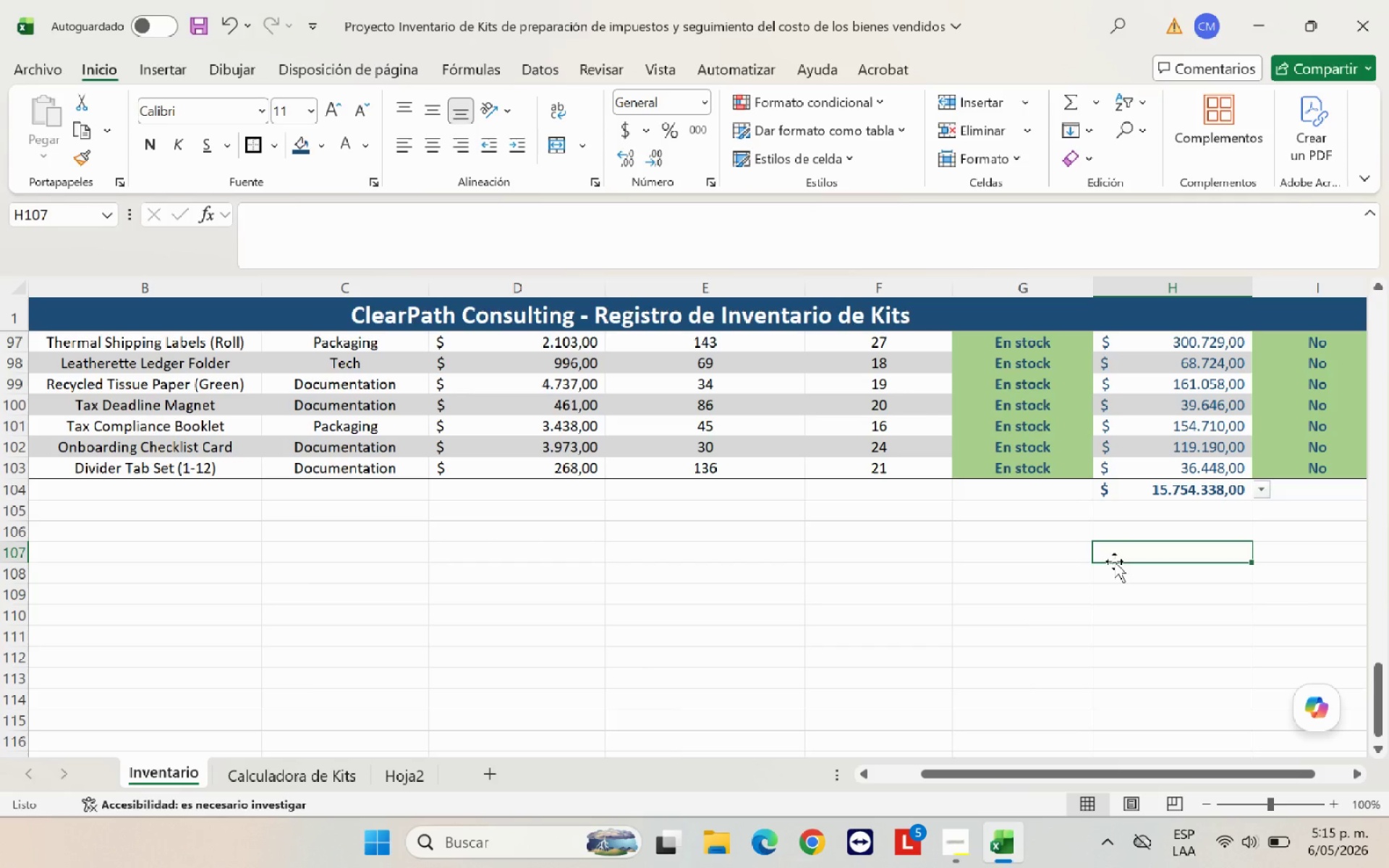 
left_click([235, 22])
 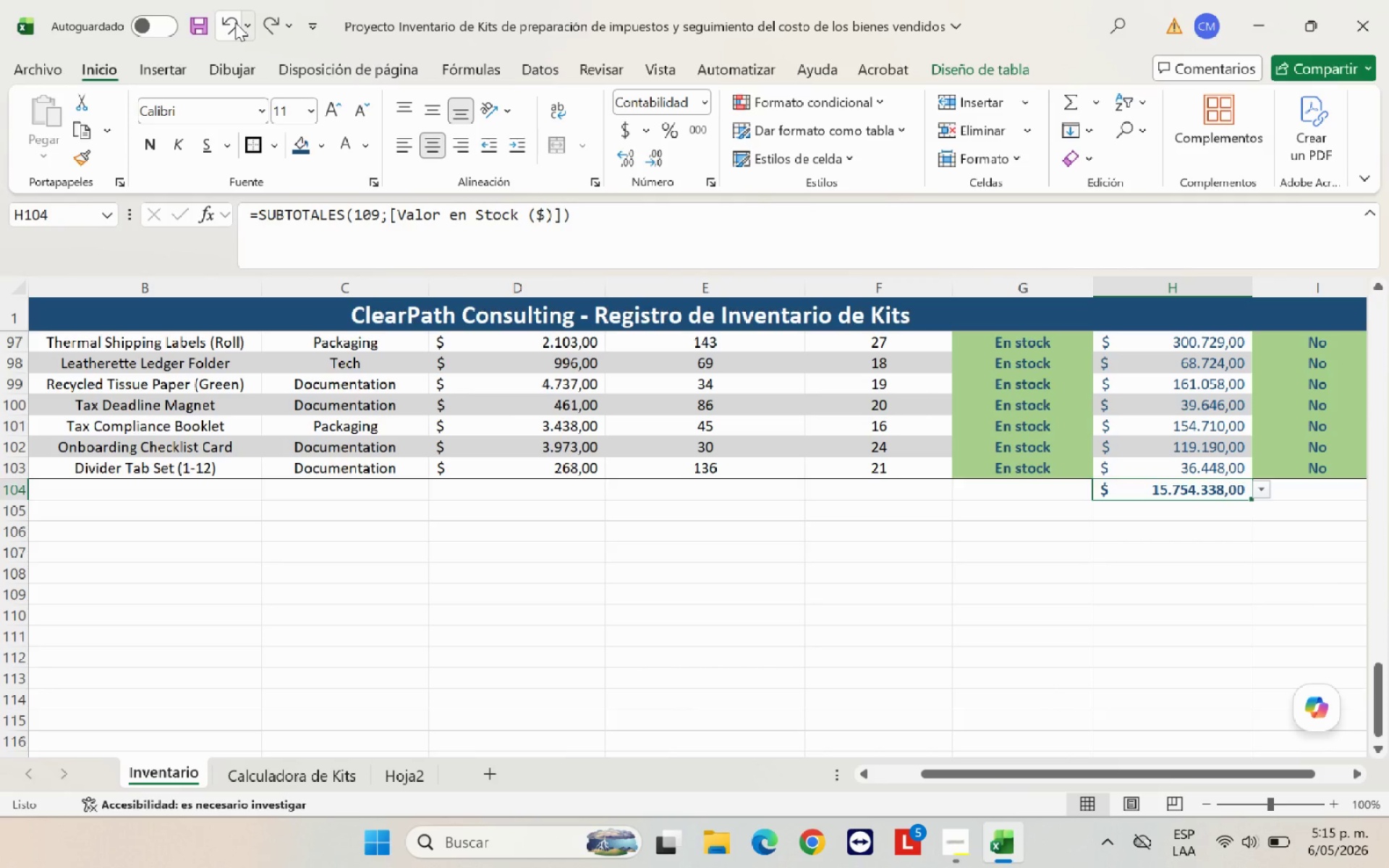 
left_click([235, 22])
 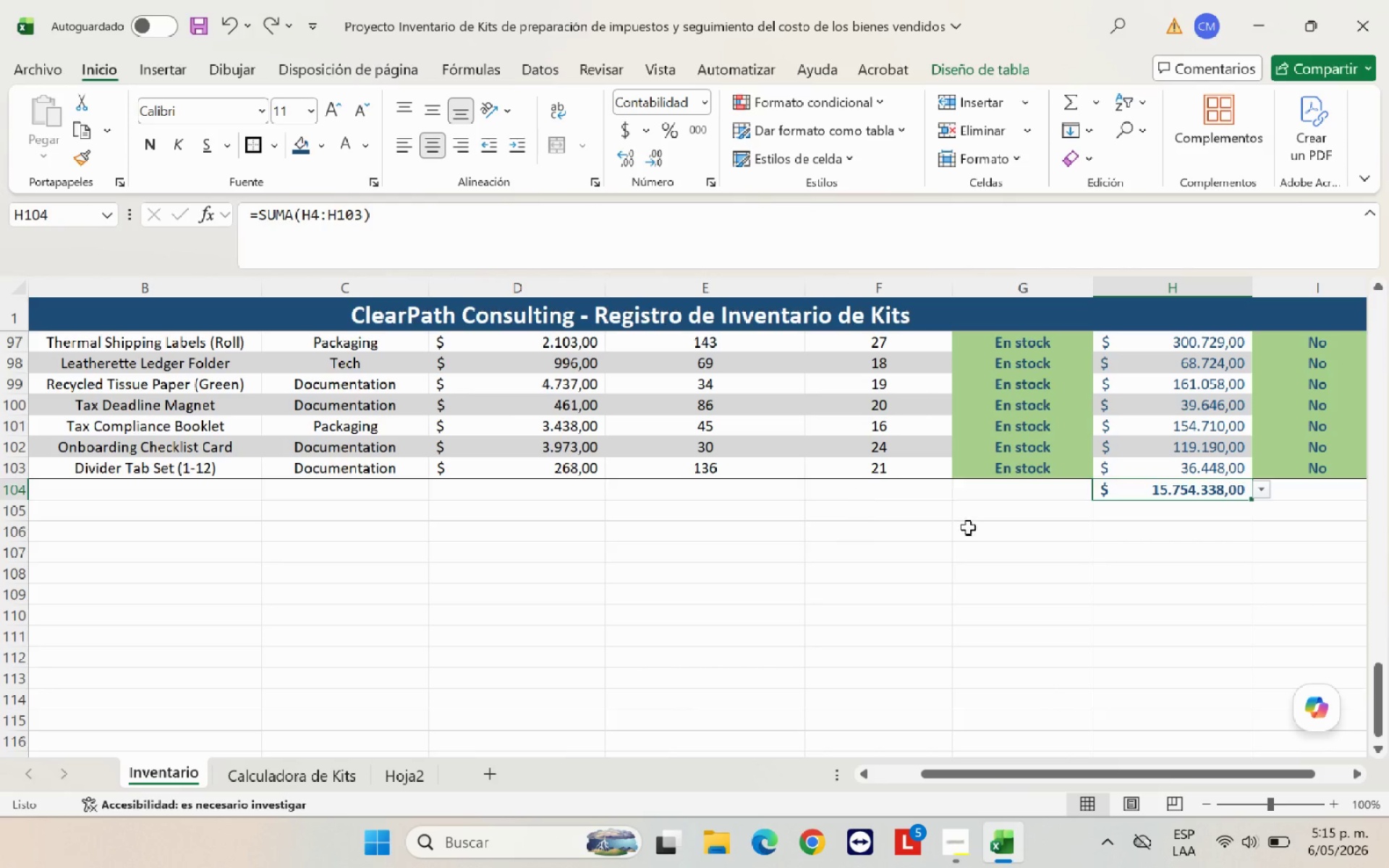 
double_click([1154, 490])
 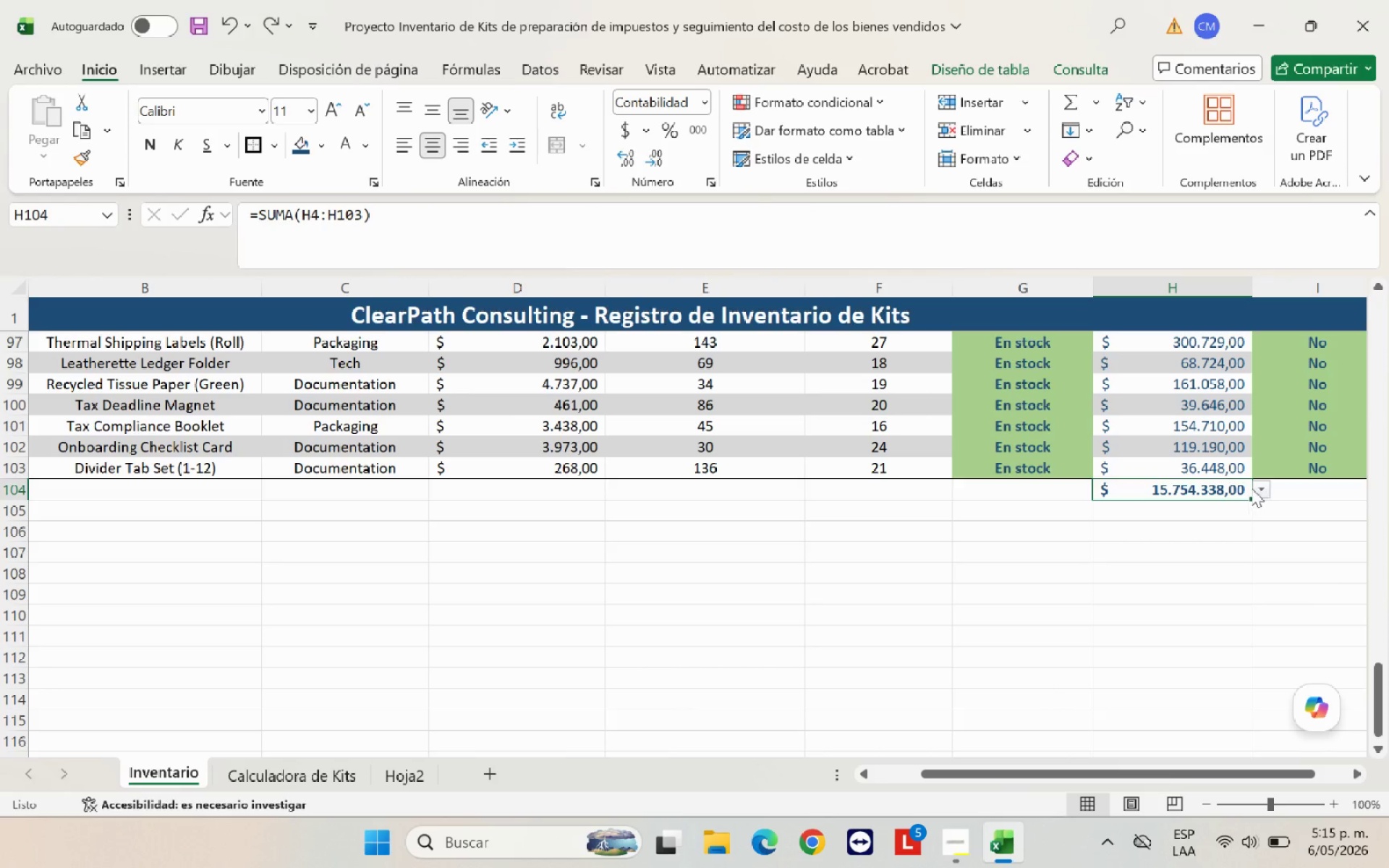 
left_click([1252, 488])
 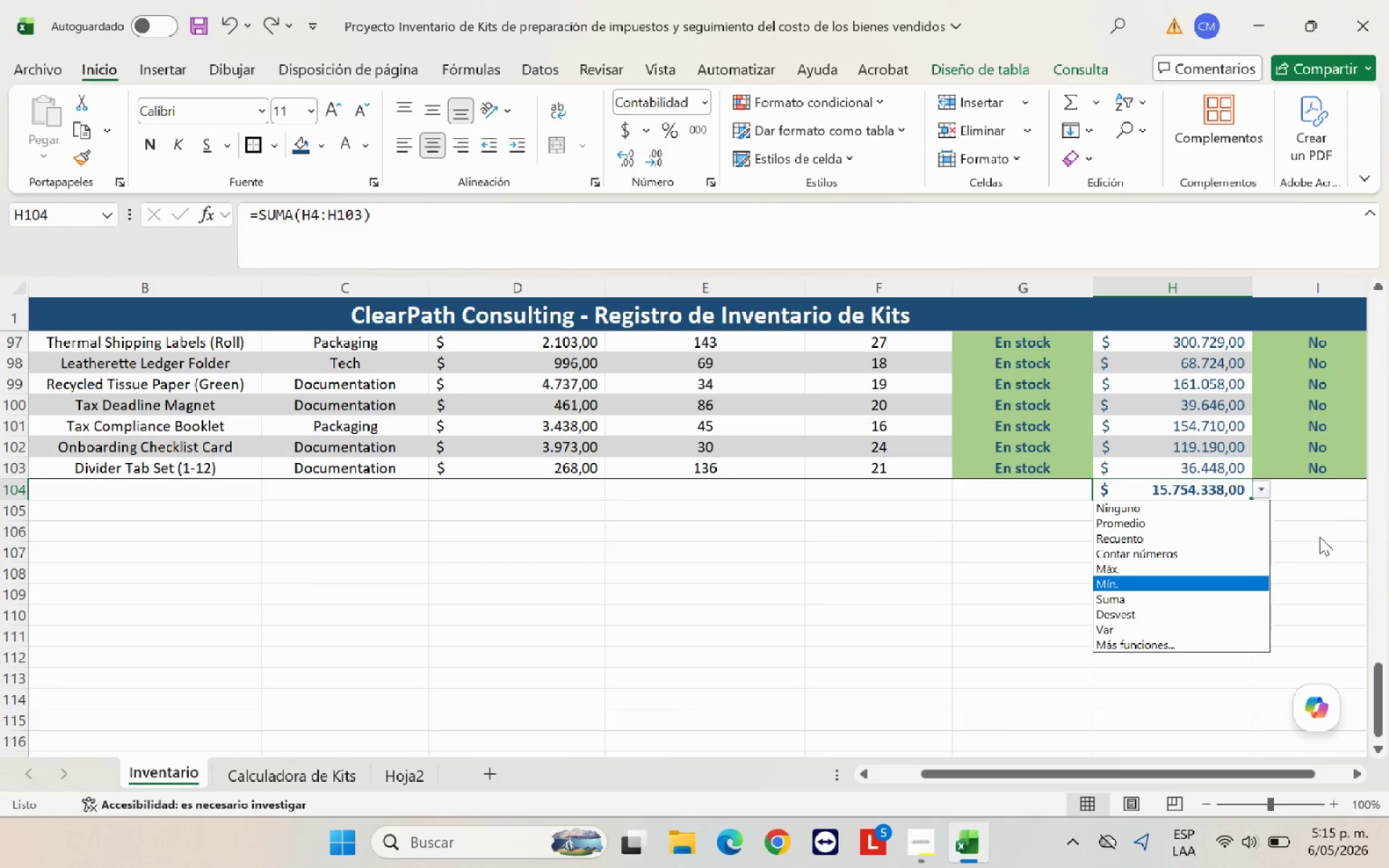 
left_click([1128, 509])
 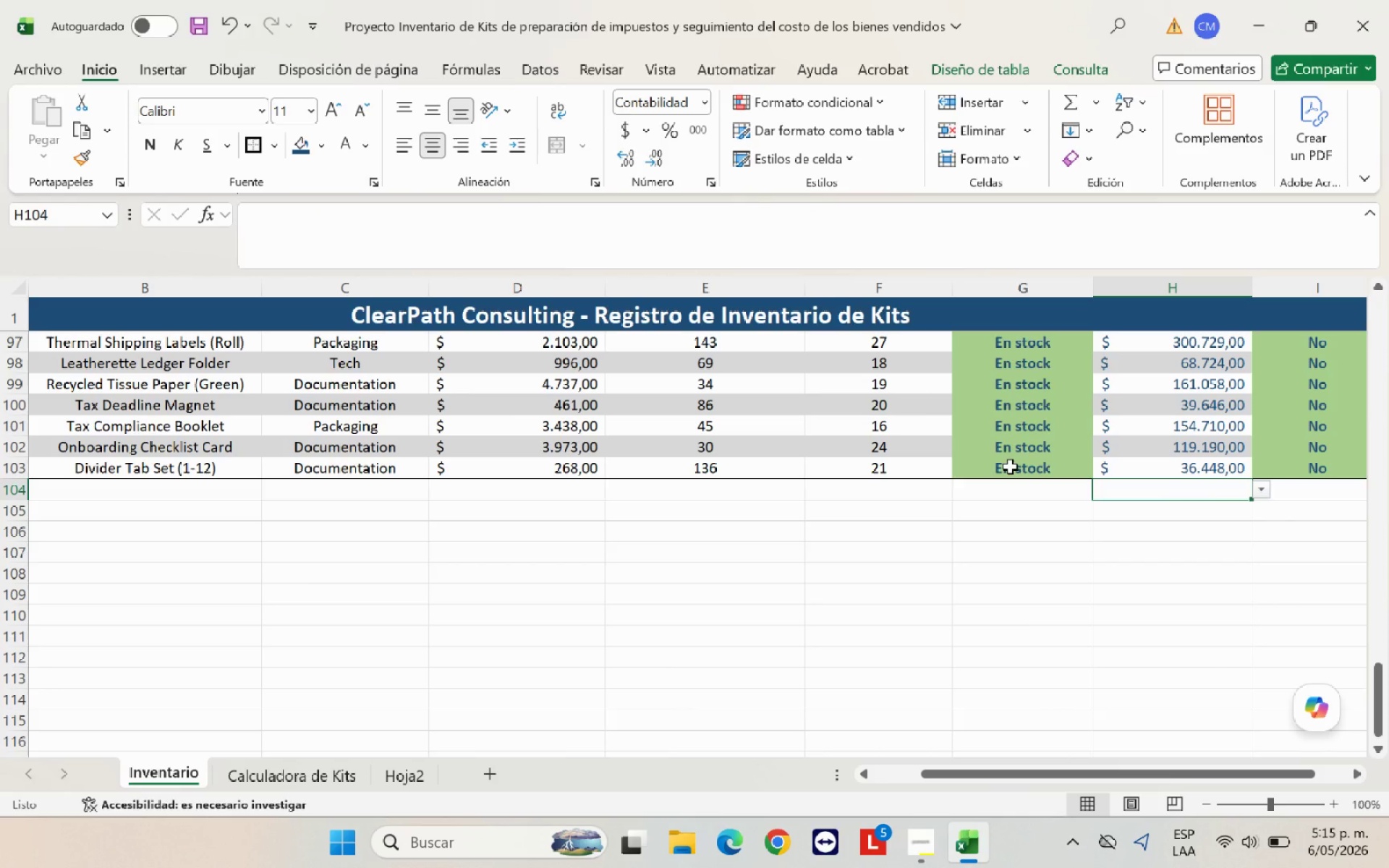 
key(Backspace)
 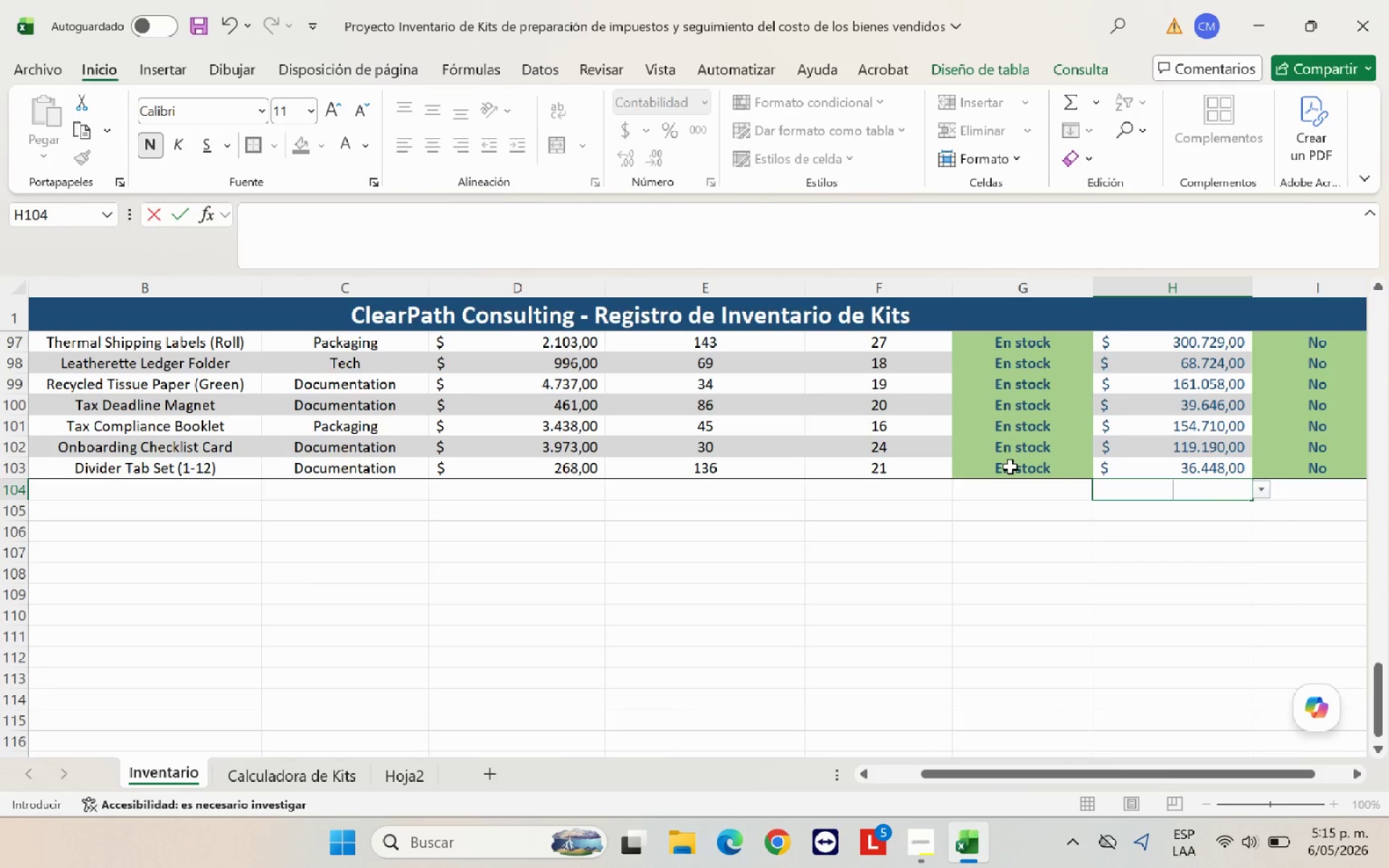 
key(Delete)
 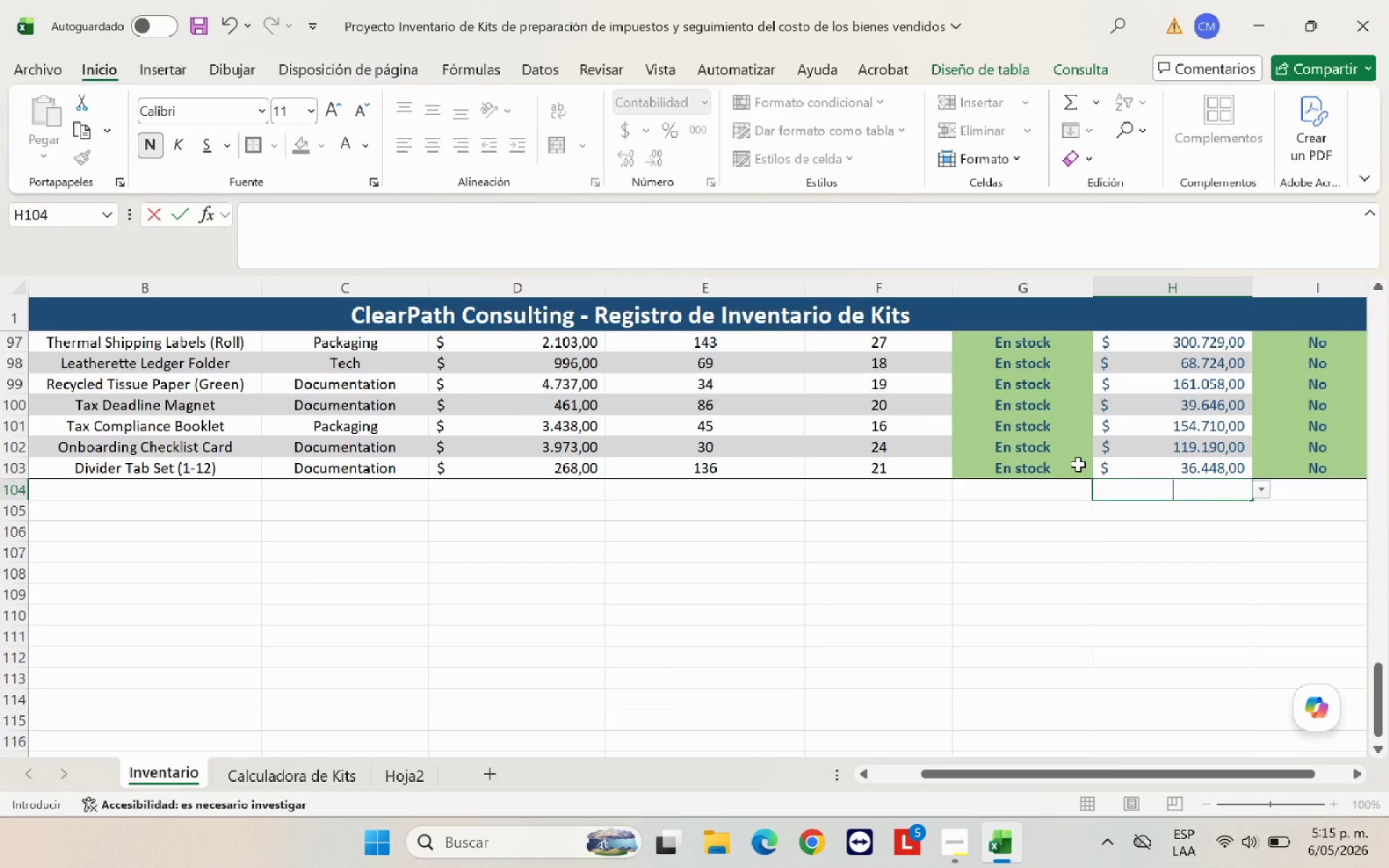 
left_click([1071, 552])
 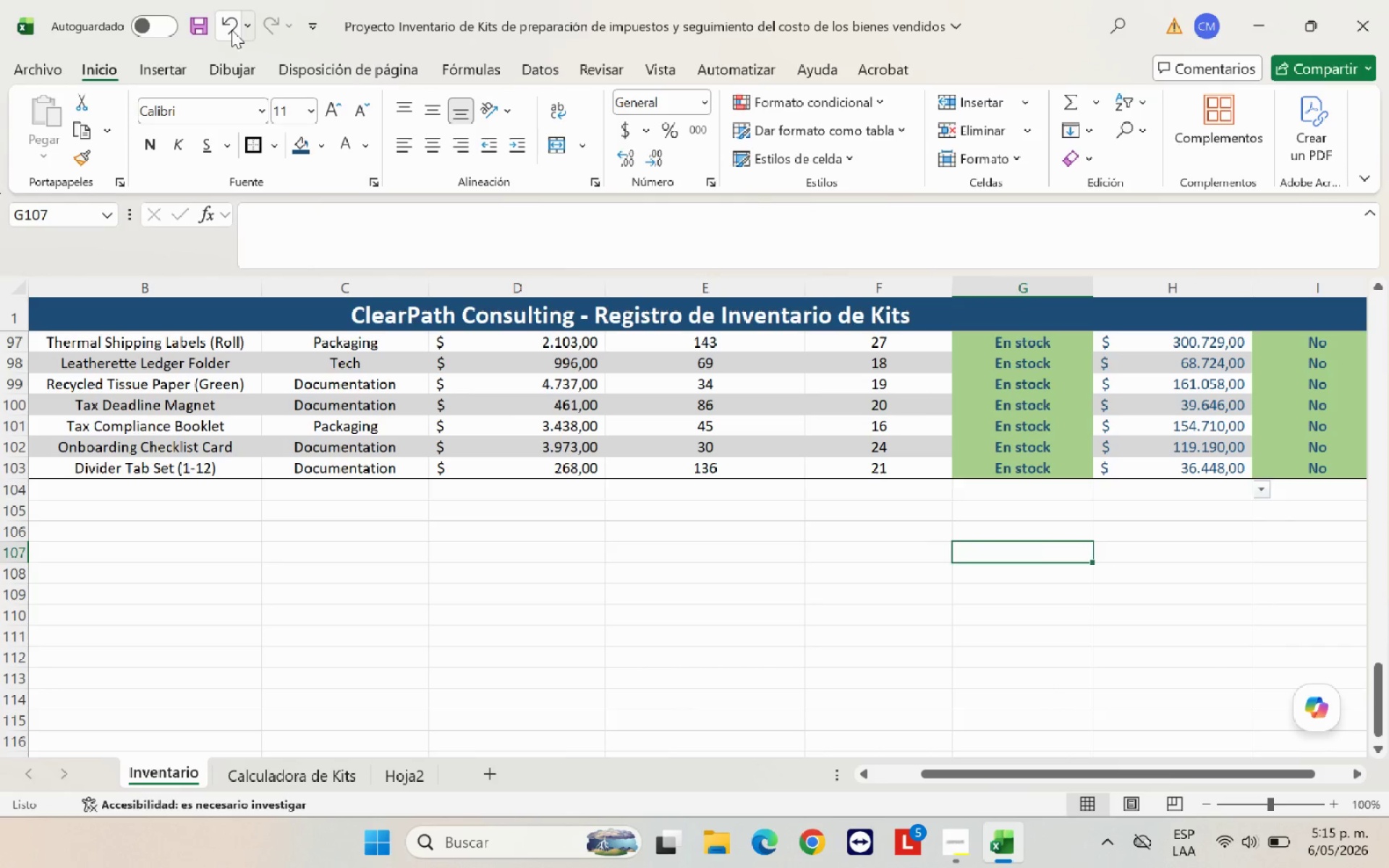 
double_click([229, 28])
 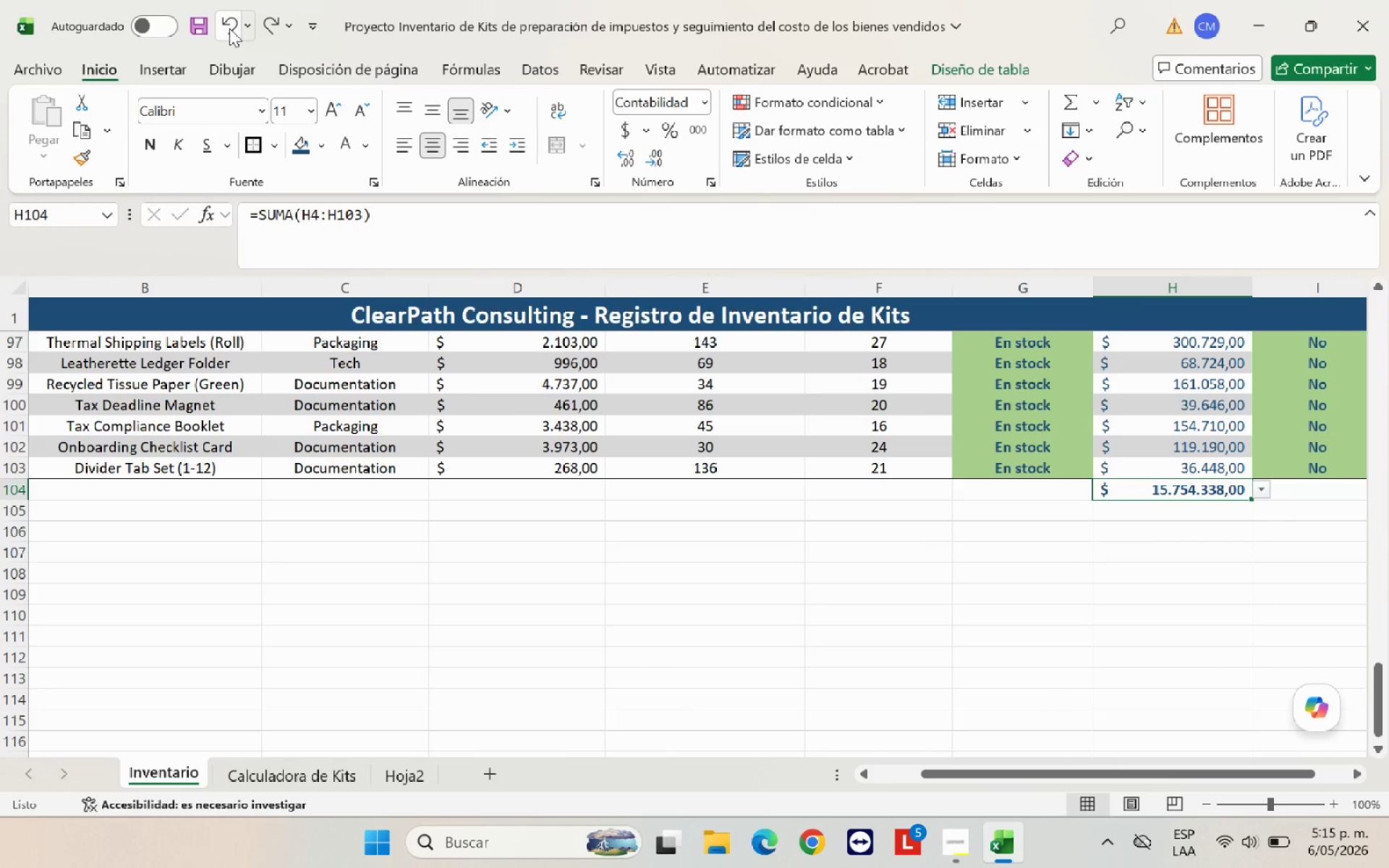 
triple_click([229, 28])
 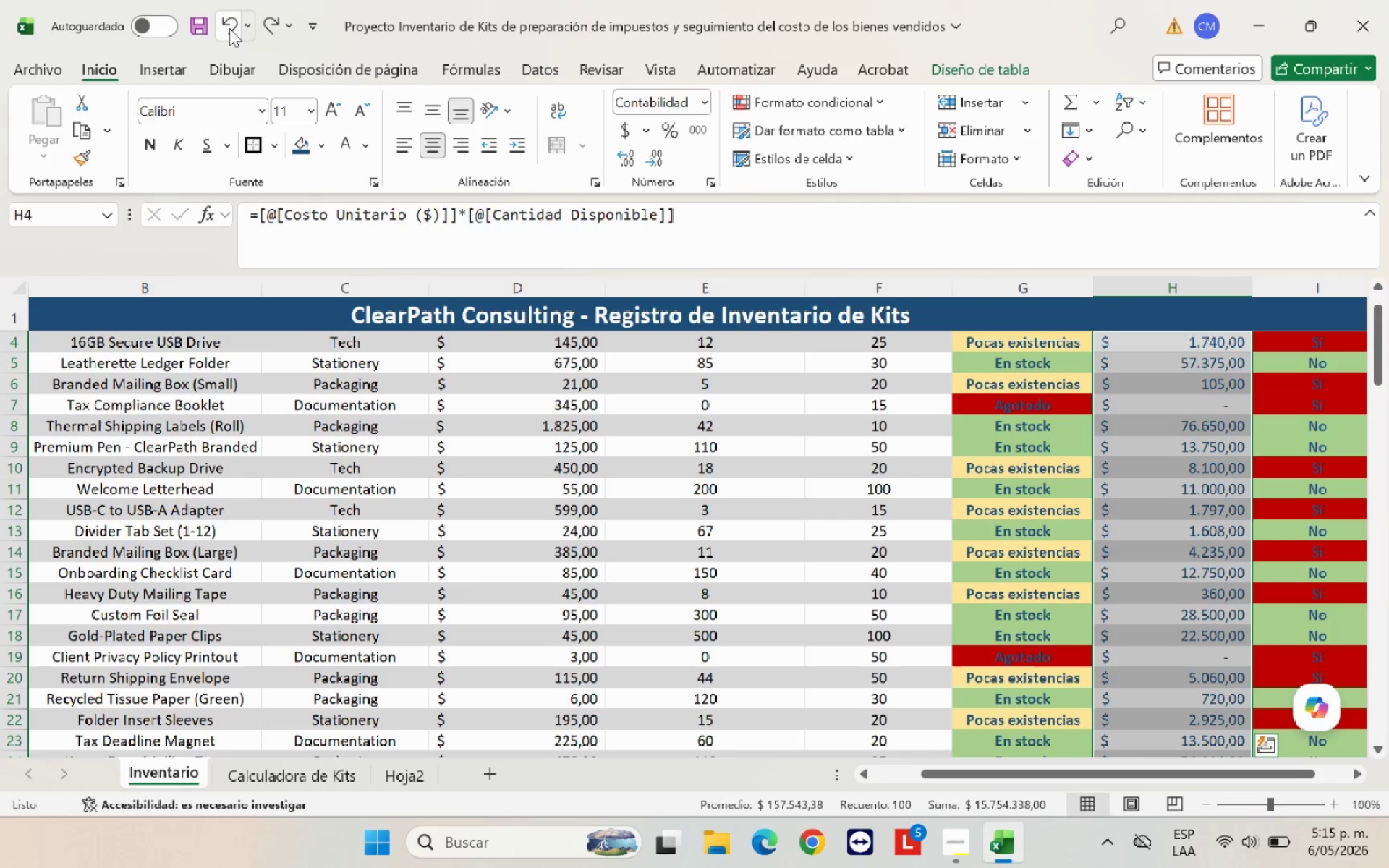 
left_click([229, 28])
 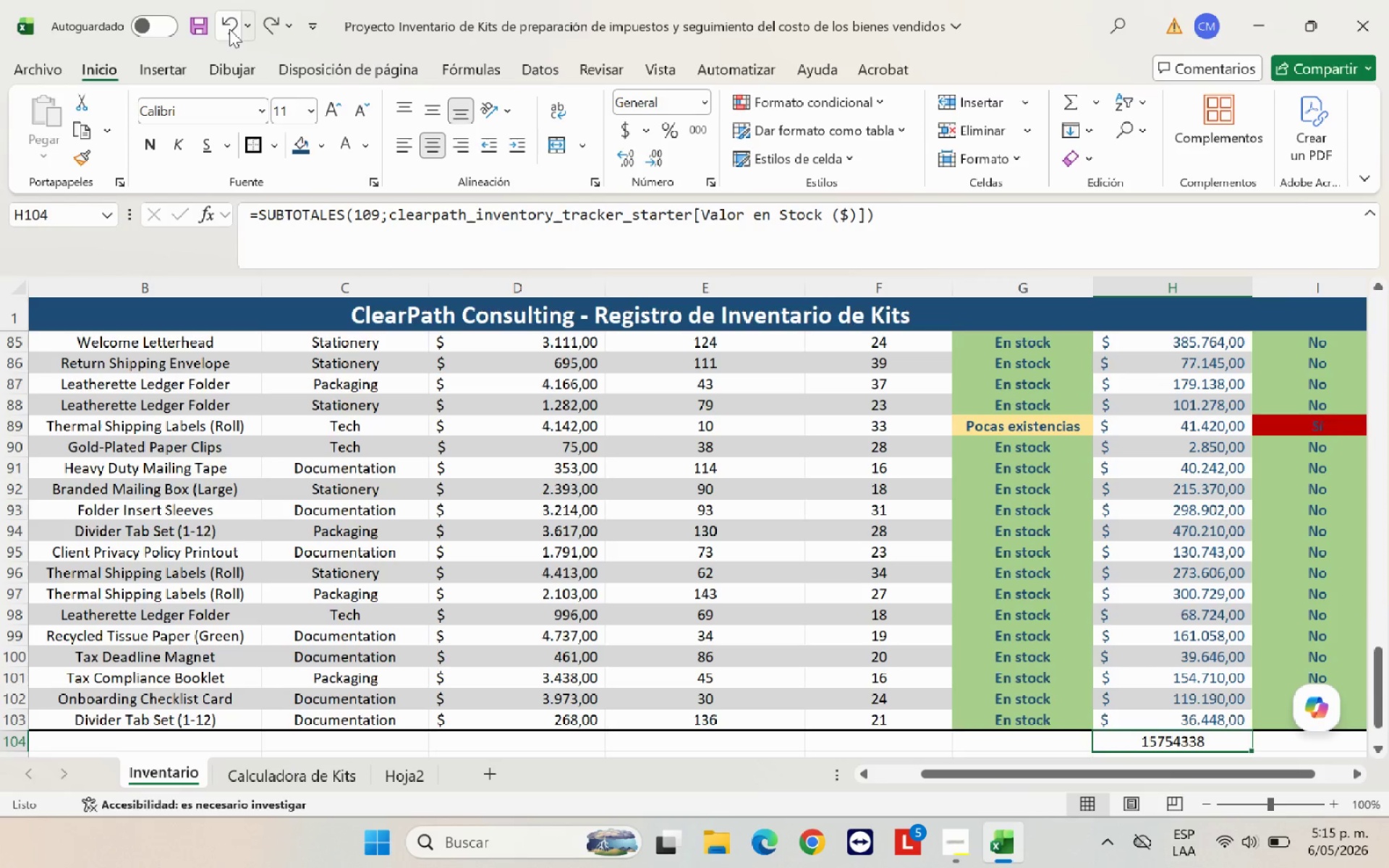 
scroll: coordinate [917, 352], scroll_direction: down, amount: 6.0
 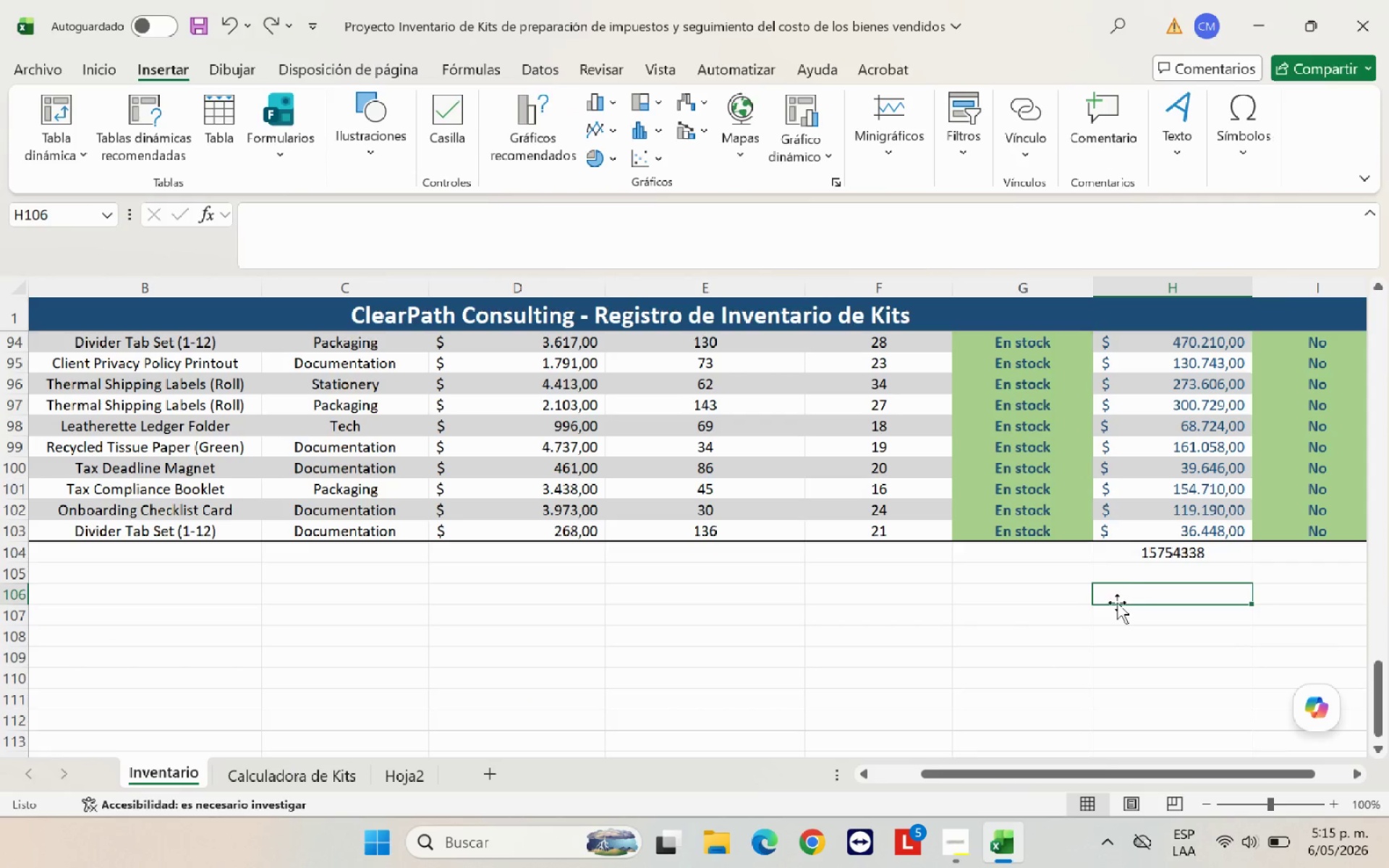 
double_click([1164, 548])
 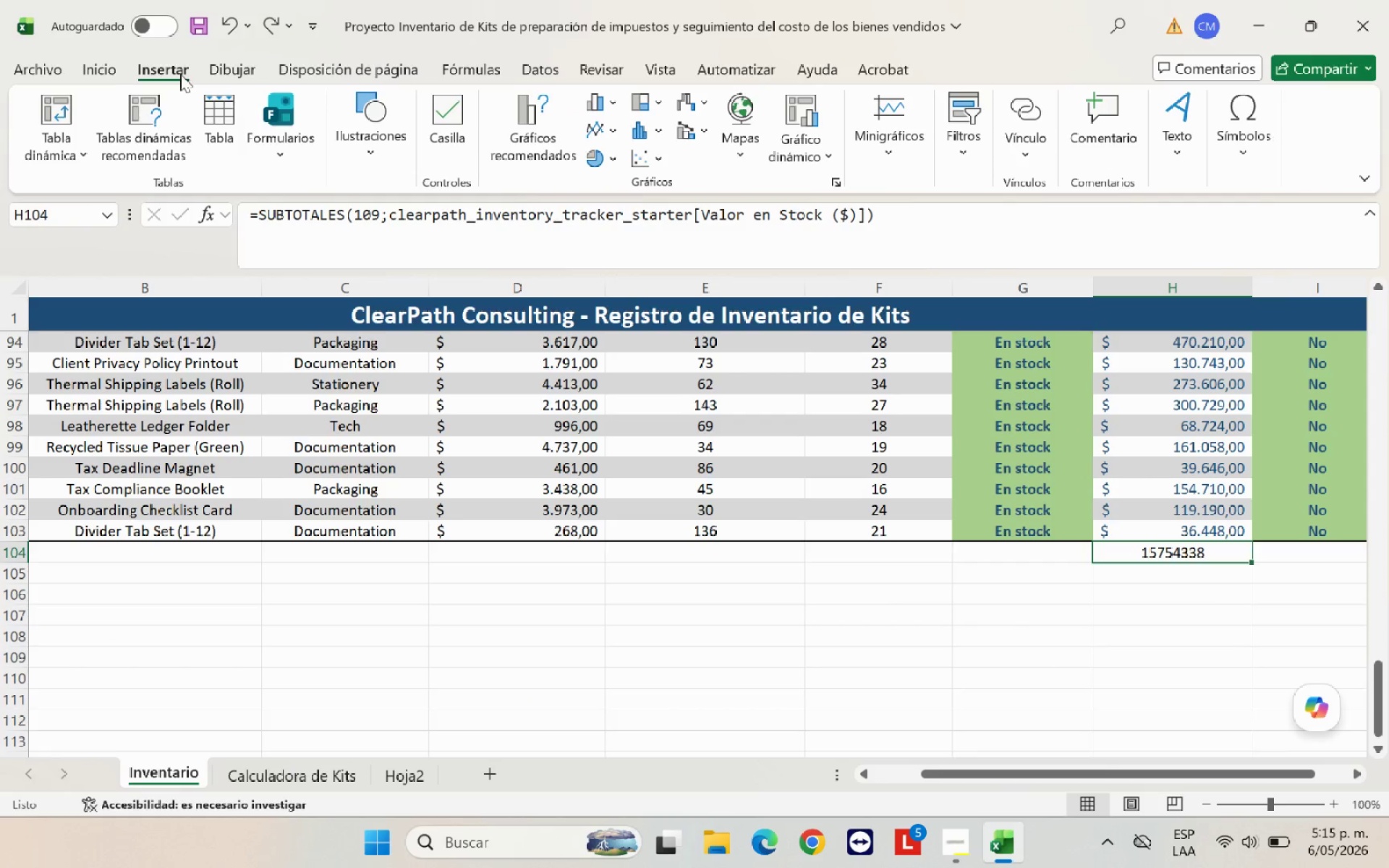 
left_click([101, 69])
 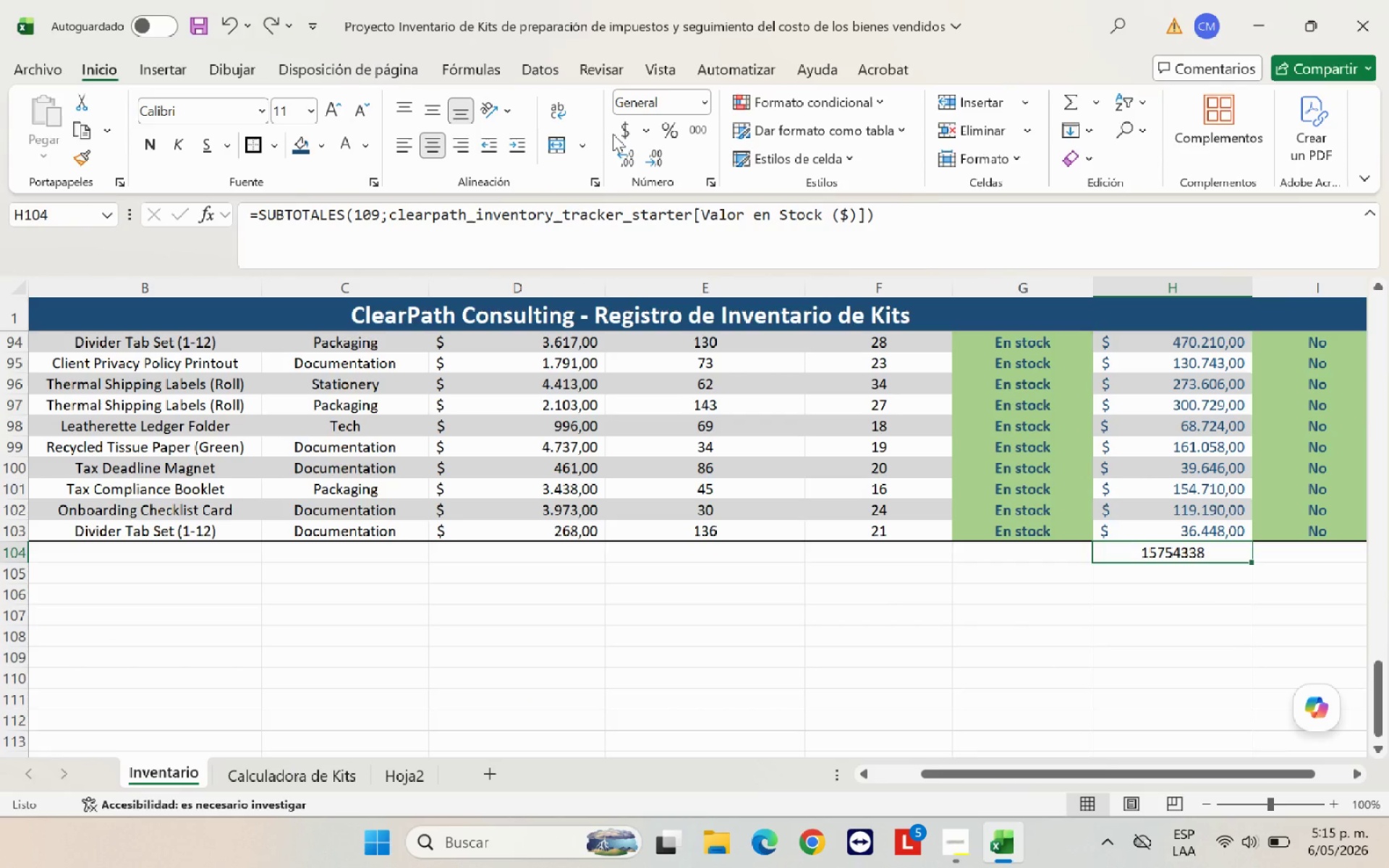 
left_click([620, 127])
 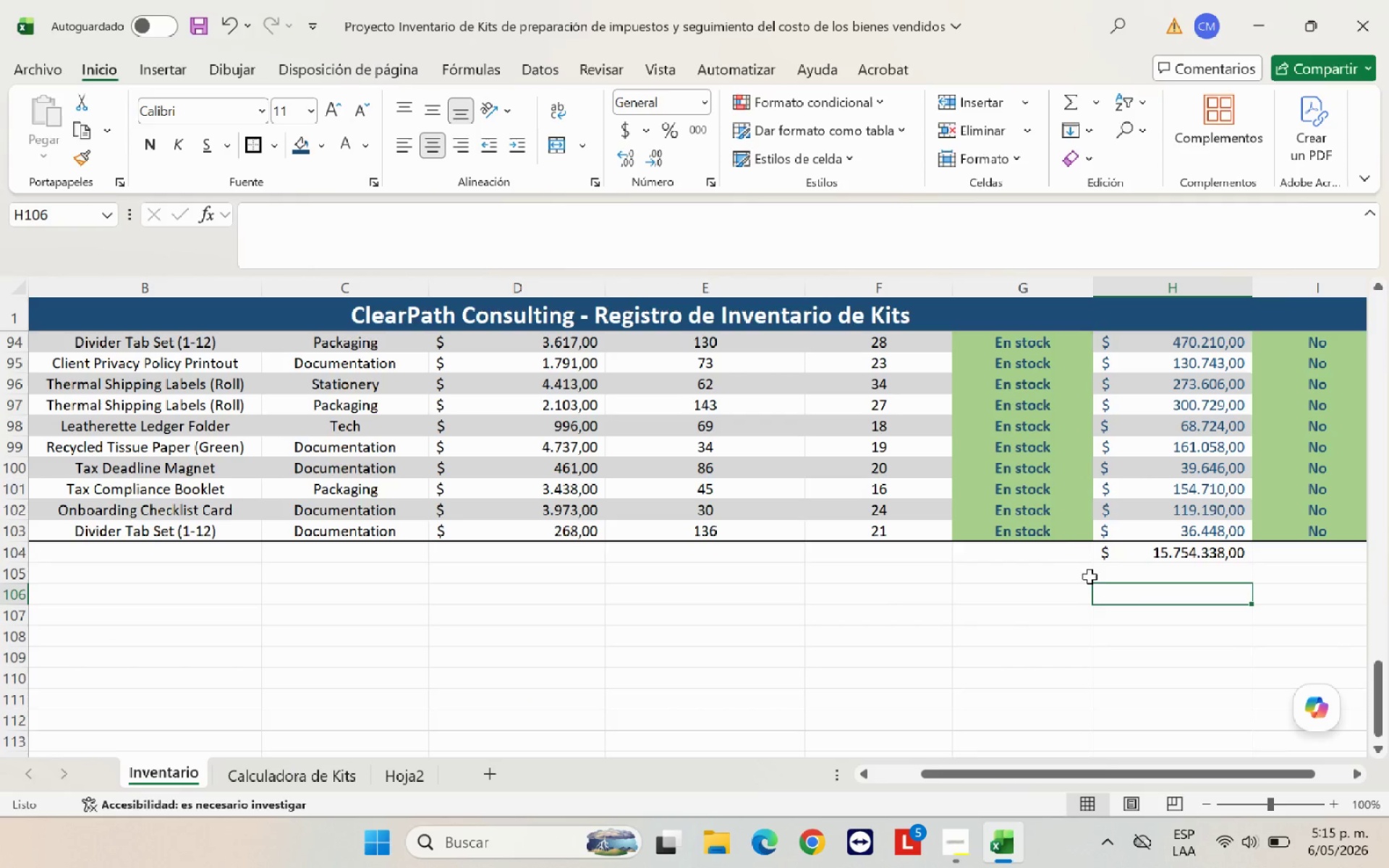 
double_click([1065, 546])
 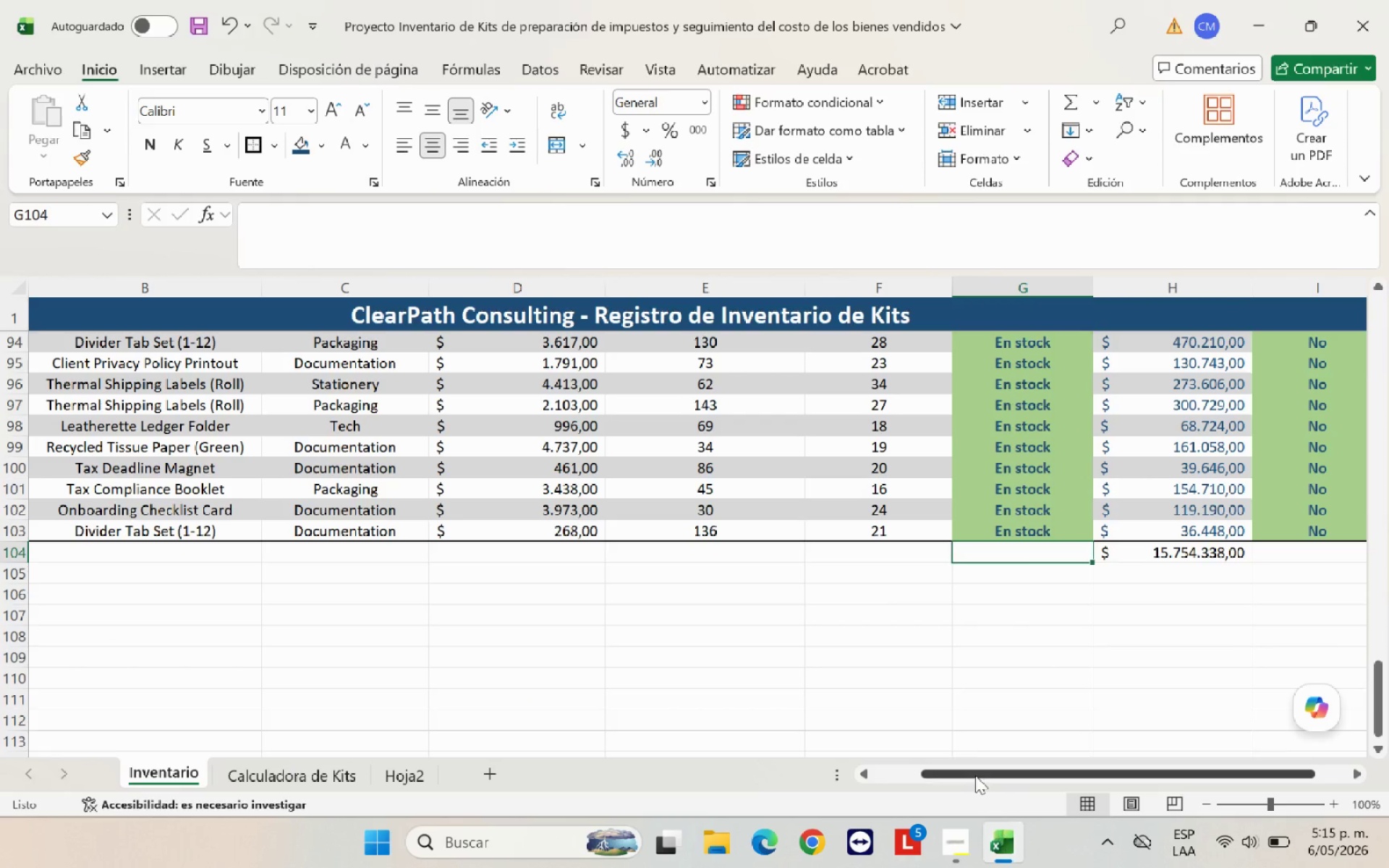 
left_click_drag(start_coordinate=[973, 775], to_coordinate=[888, 773])
 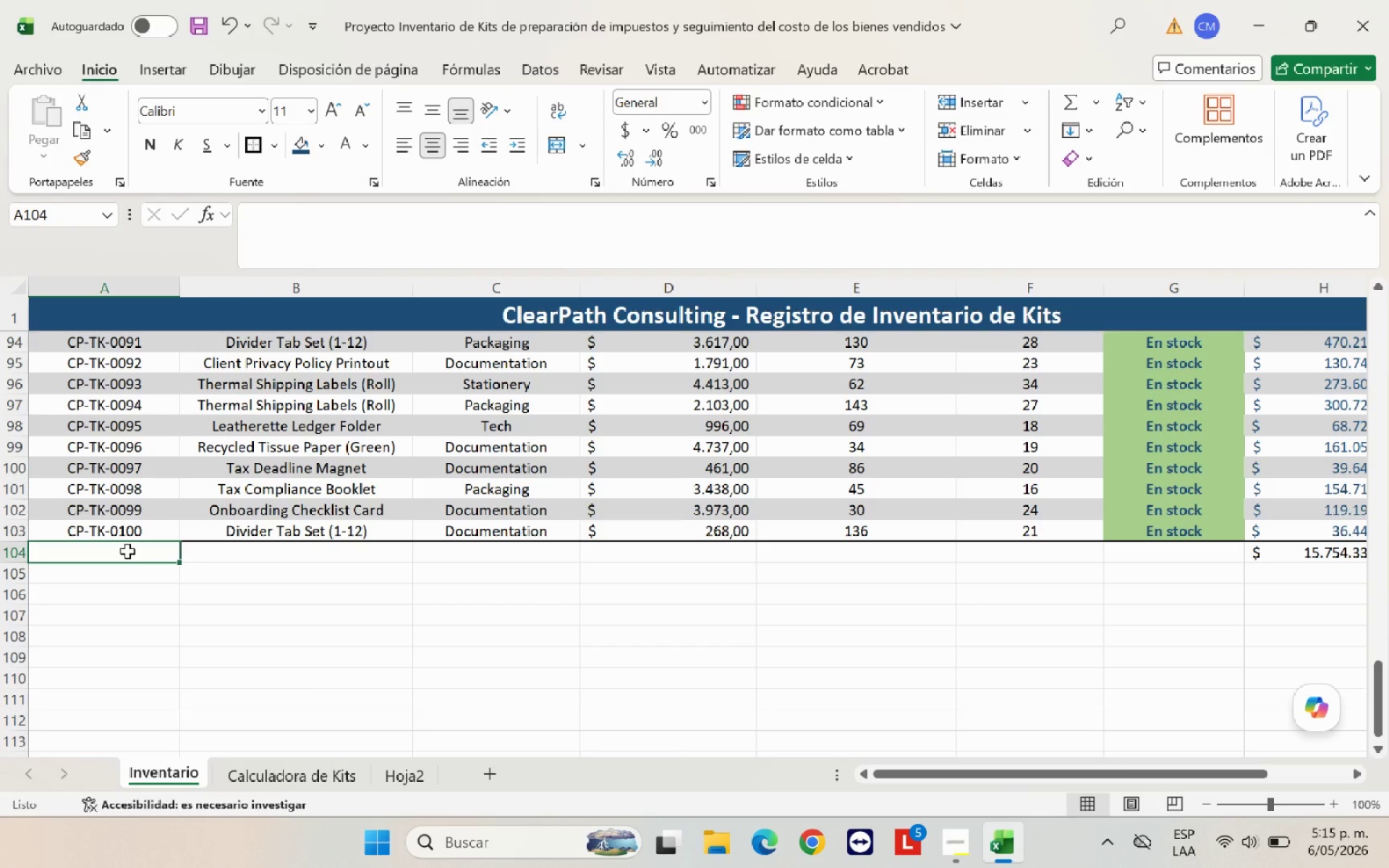 
type(TOTAL CAPITAL EN INVENTARIO>)
 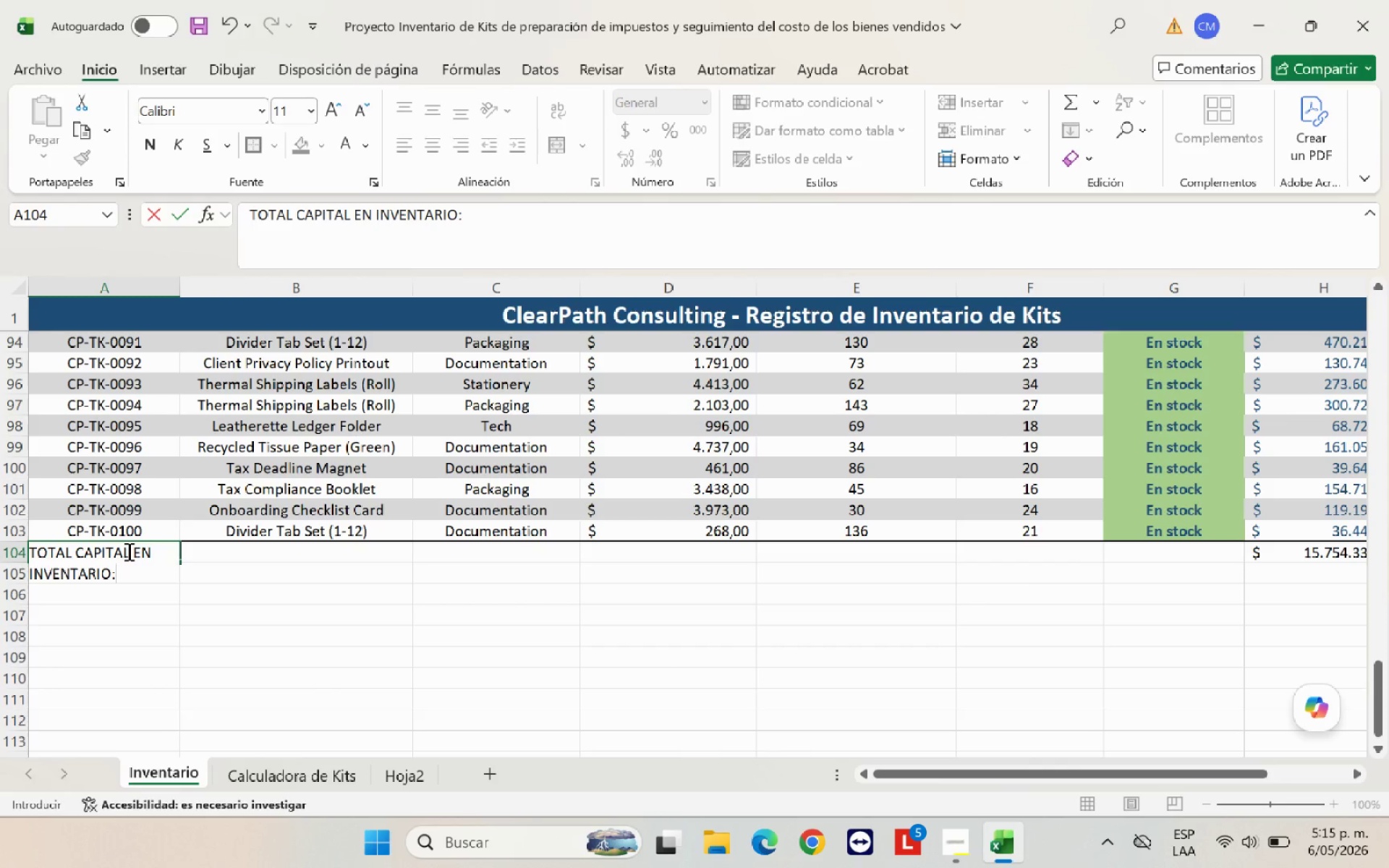 
left_click_drag(start_coordinate=[123, 549], to_coordinate=[1215, 559])
 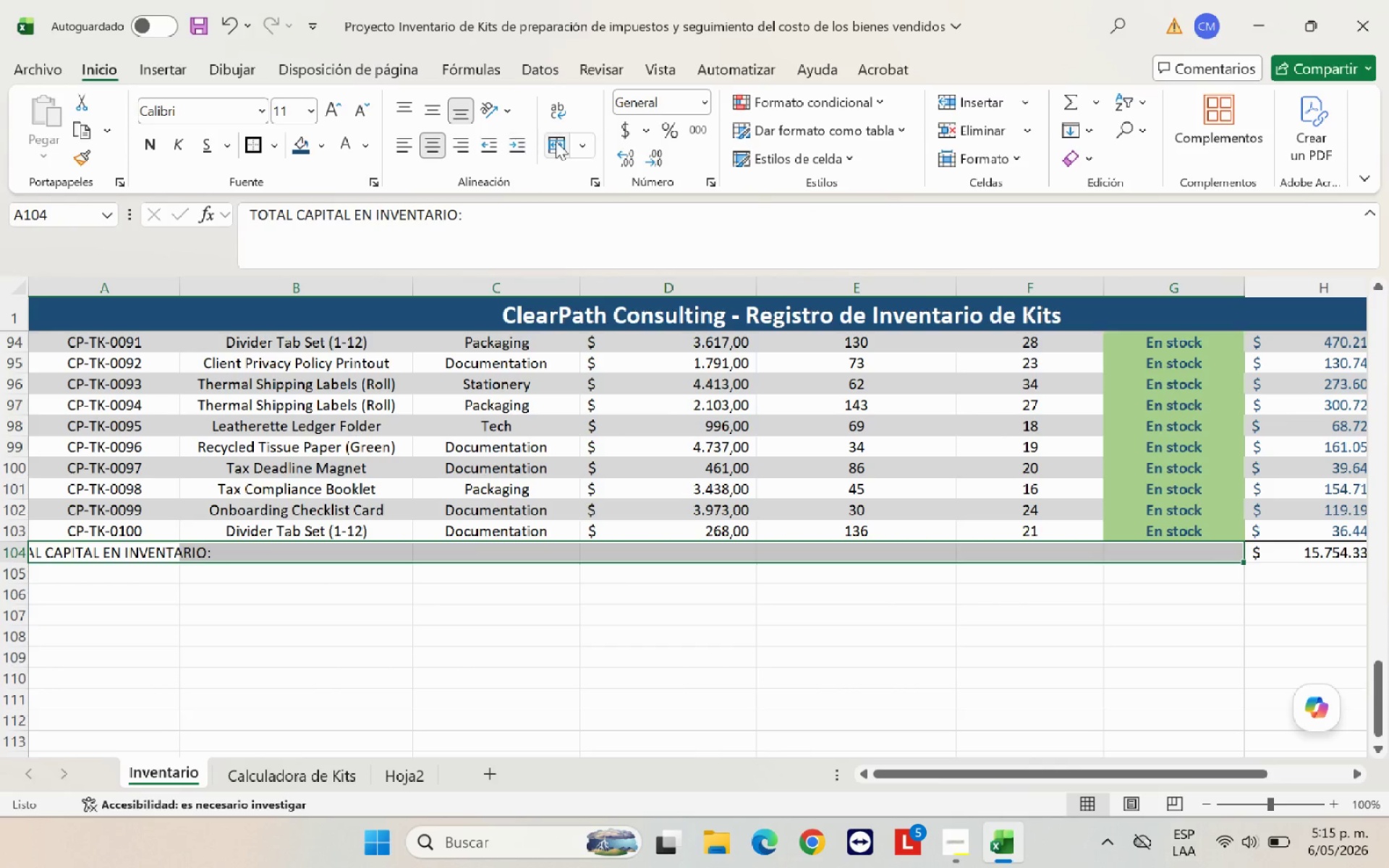 
left_click([556, 141])
 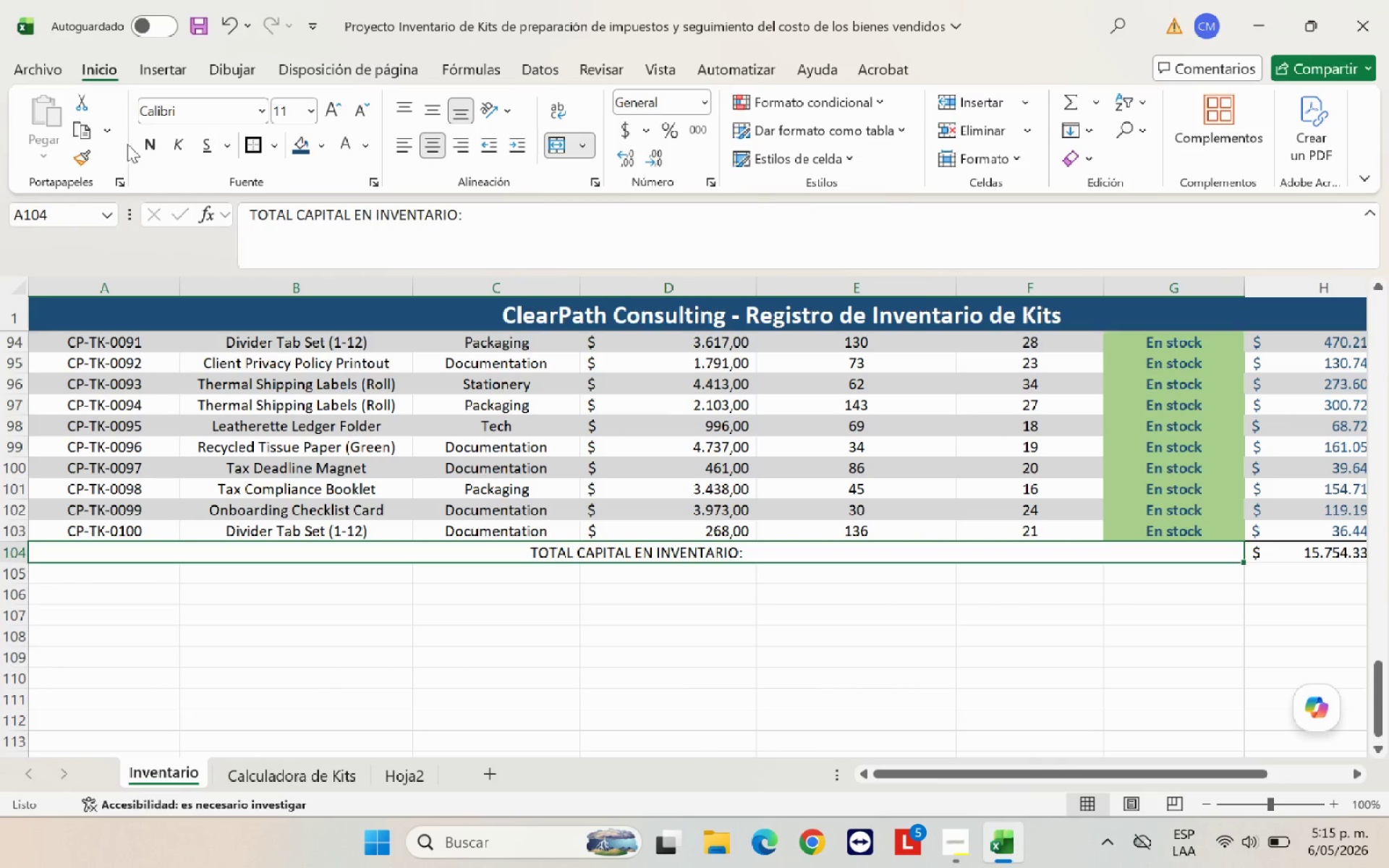 
left_click([150, 142])
 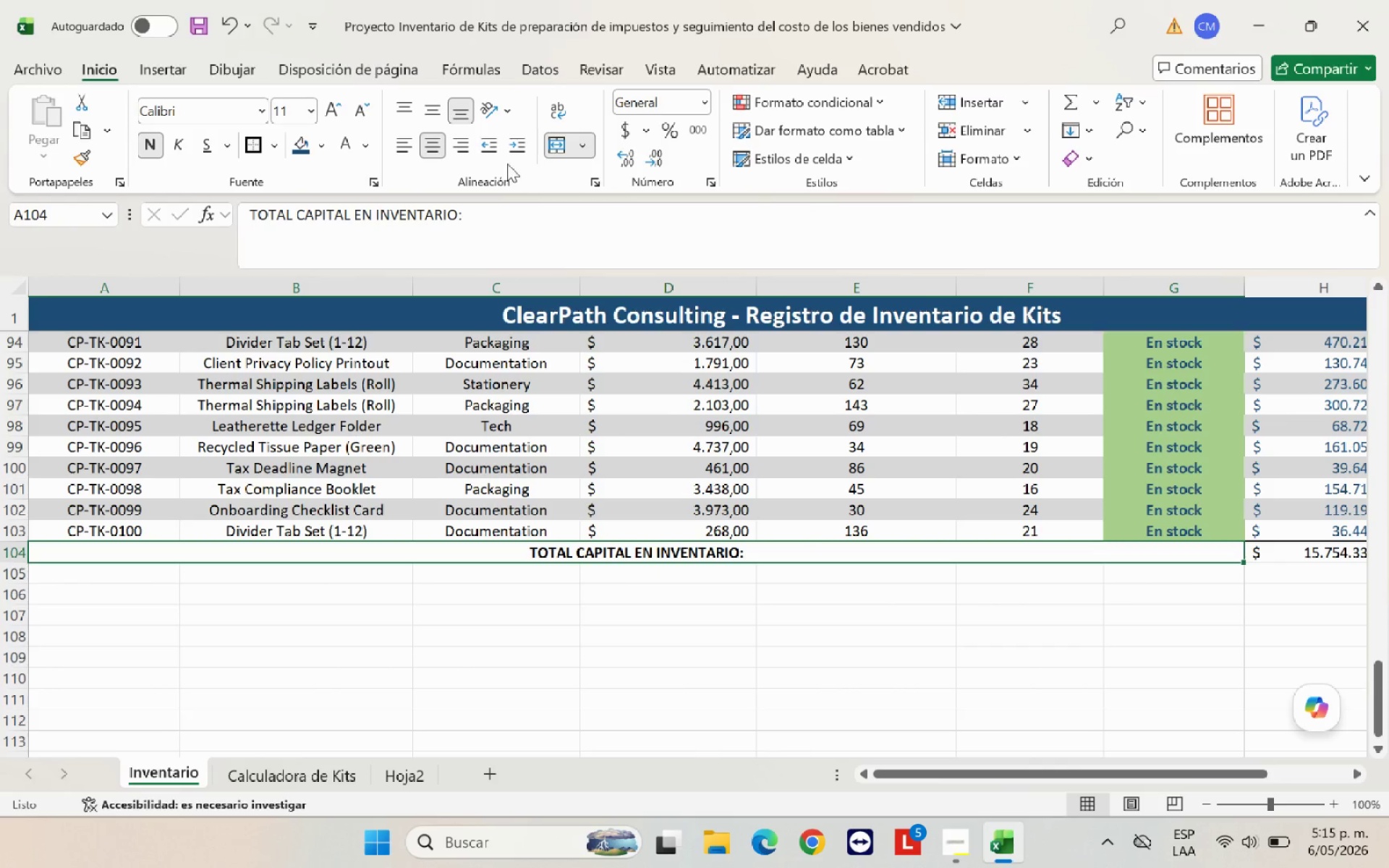 
left_click([464, 143])
 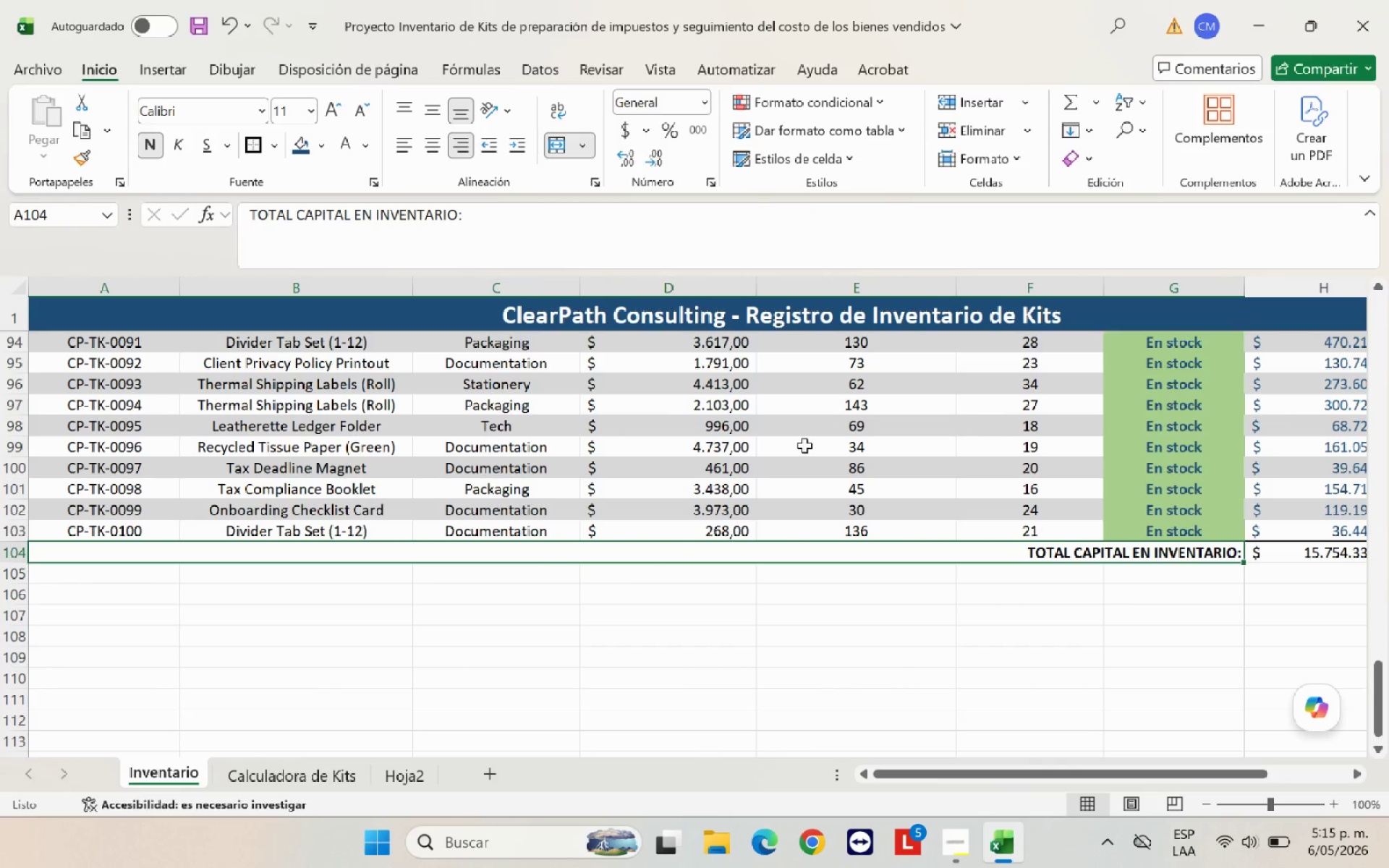 
scroll: coordinate [744, 476], scroll_direction: up, amount: 8.0
 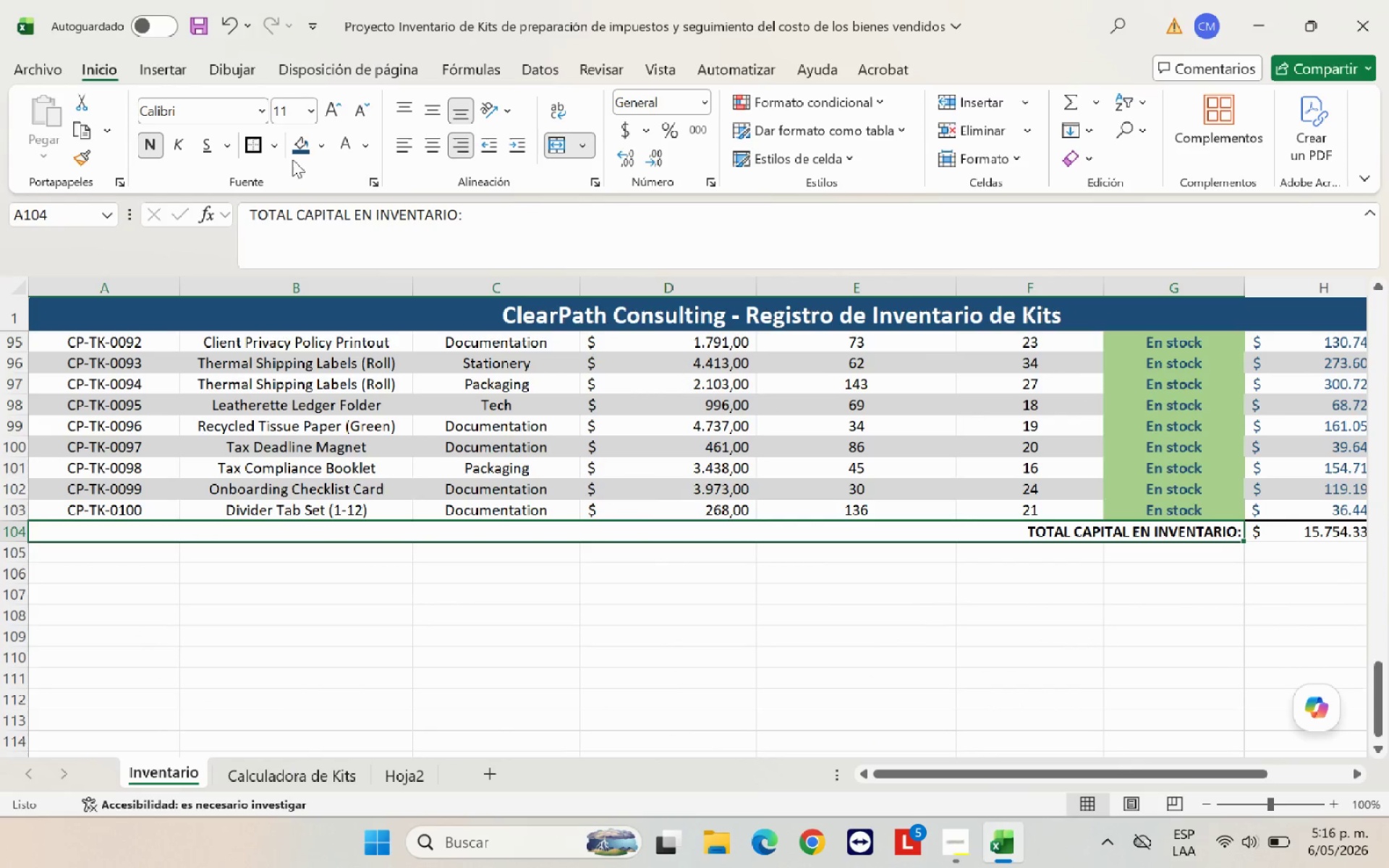 
left_click([297, 156])
 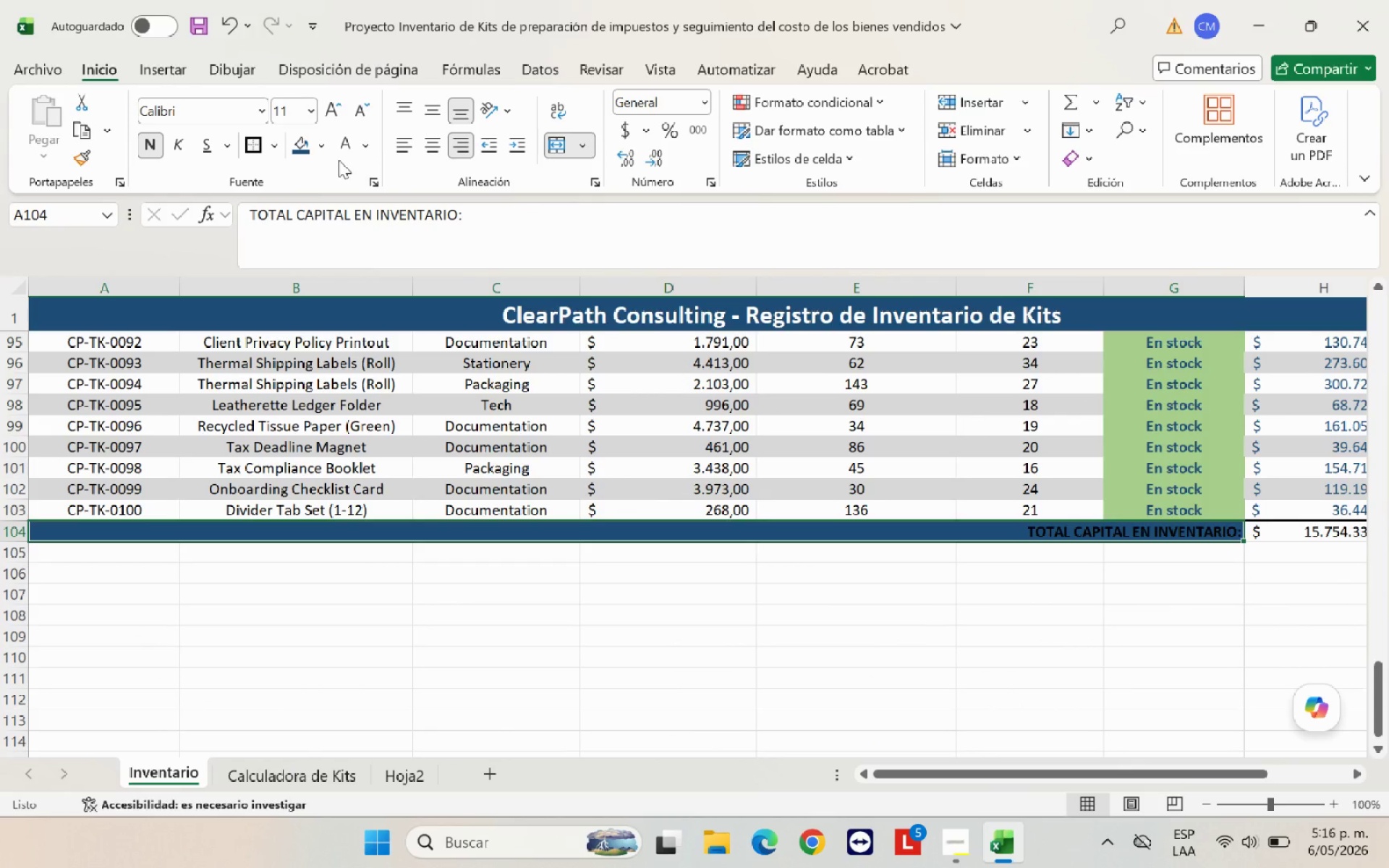 
left_click([349, 150])
 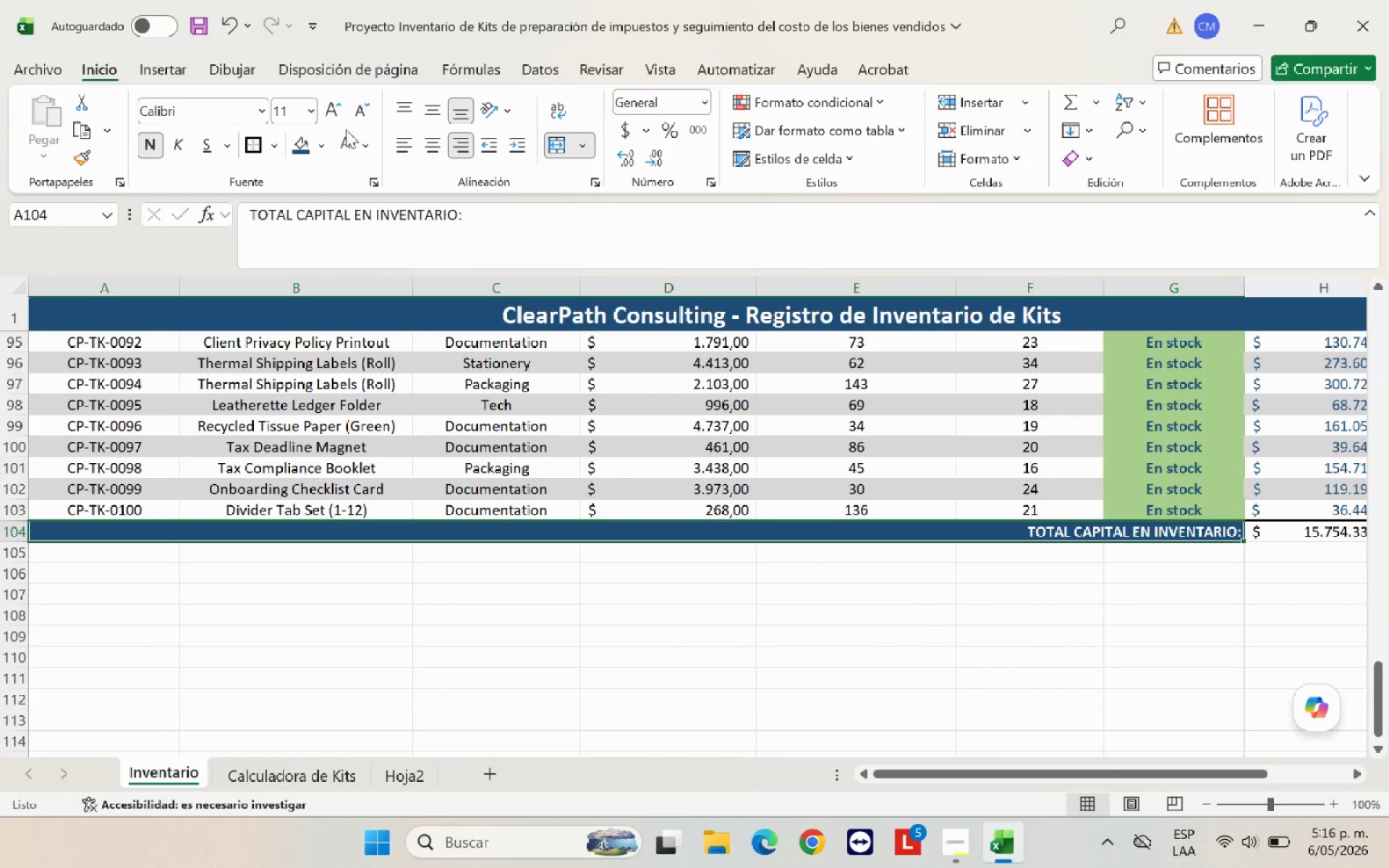 
left_click([315, 109])
 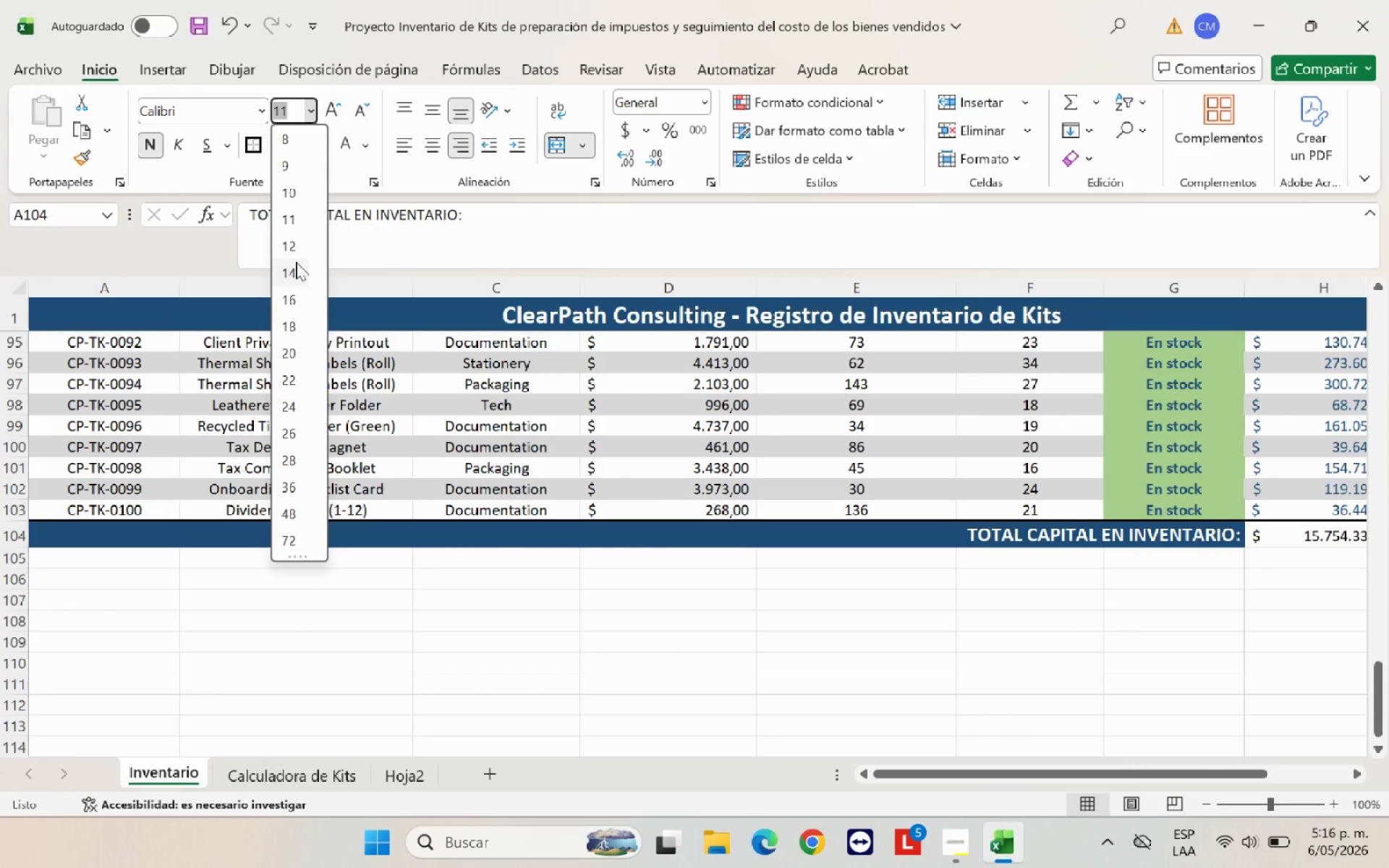 
left_click([296, 254])
 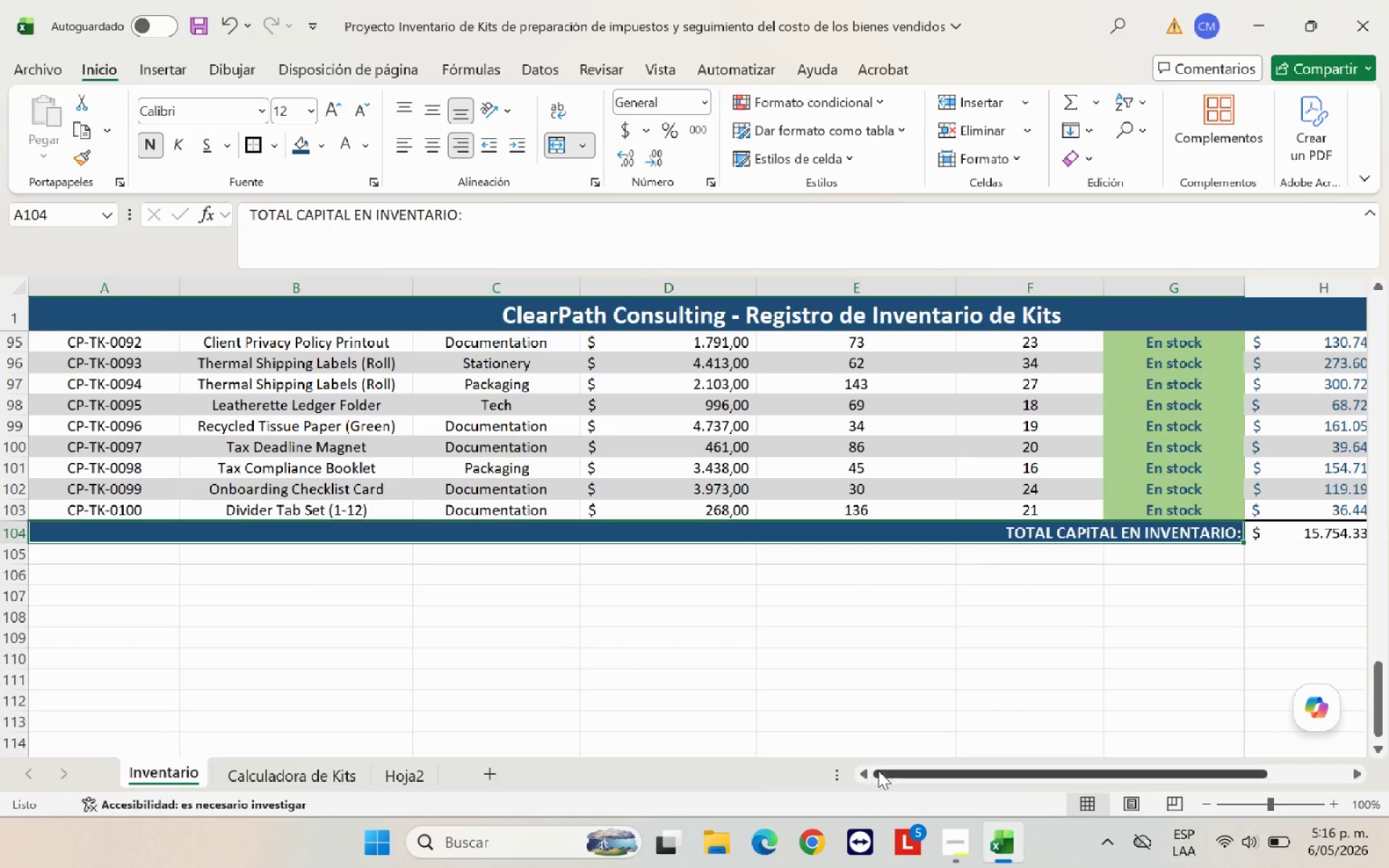 
left_click_drag(start_coordinate=[883, 768], to_coordinate=[1133, 772])
 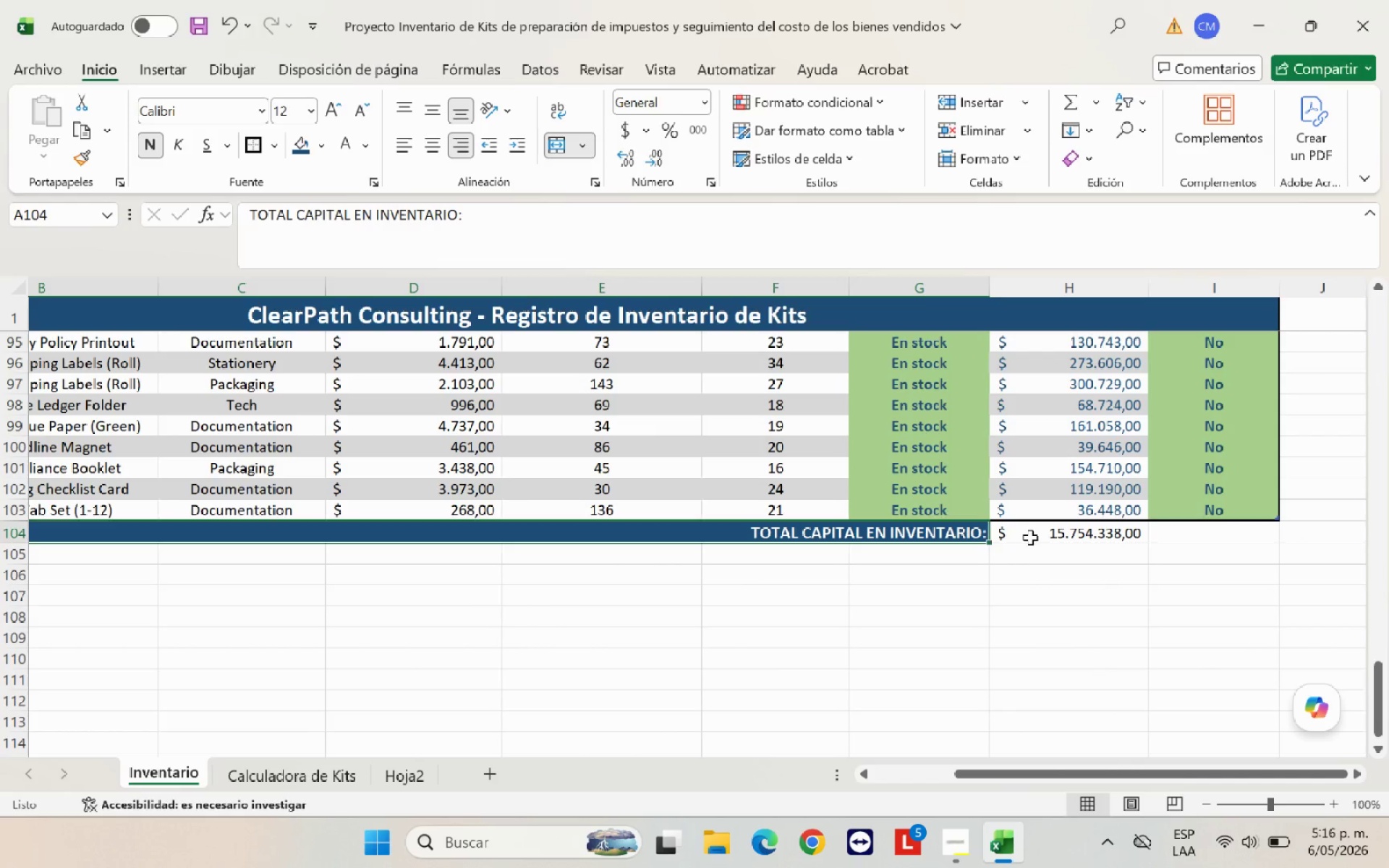 
left_click([1030, 537])
 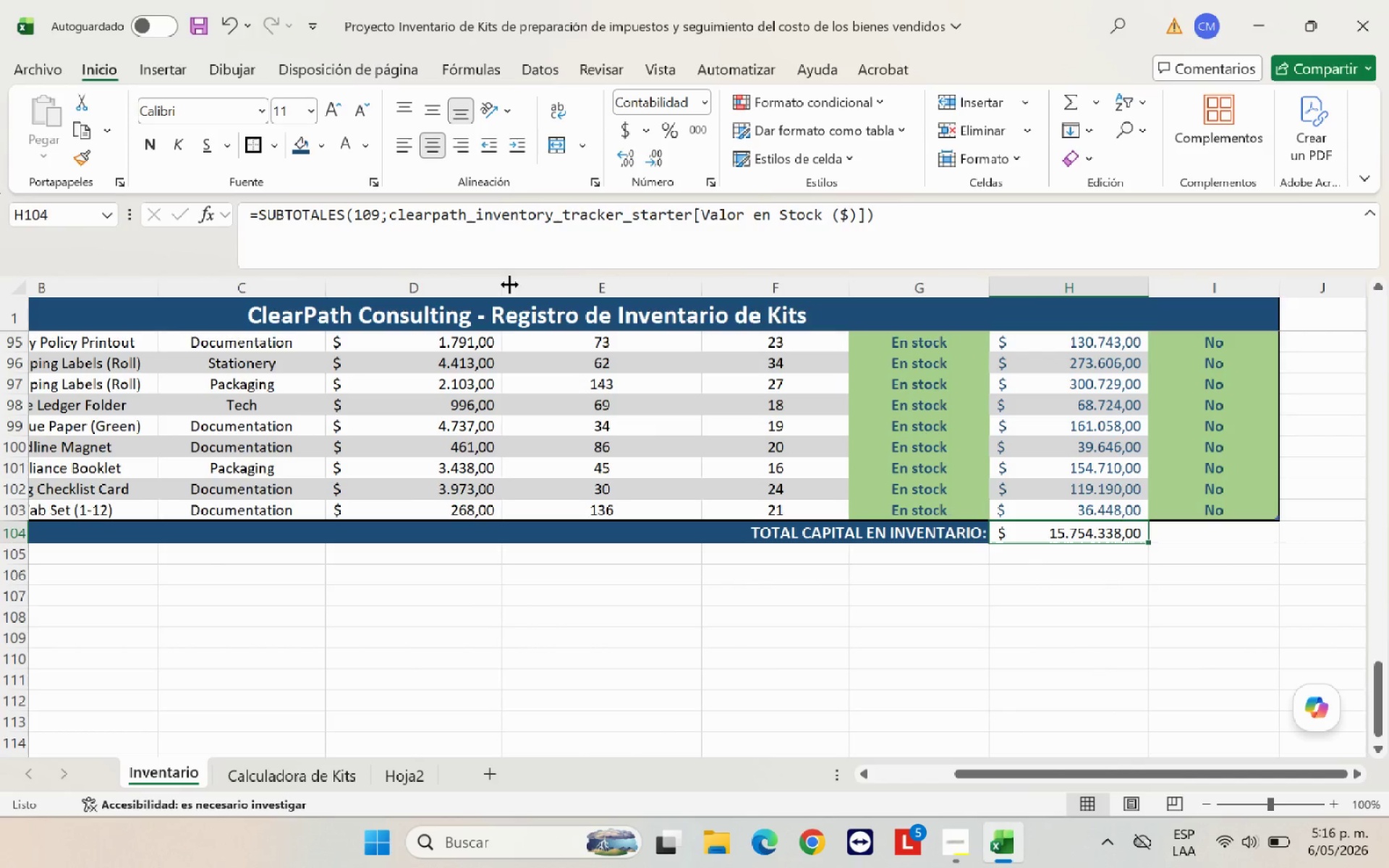 
left_click([318, 152])
 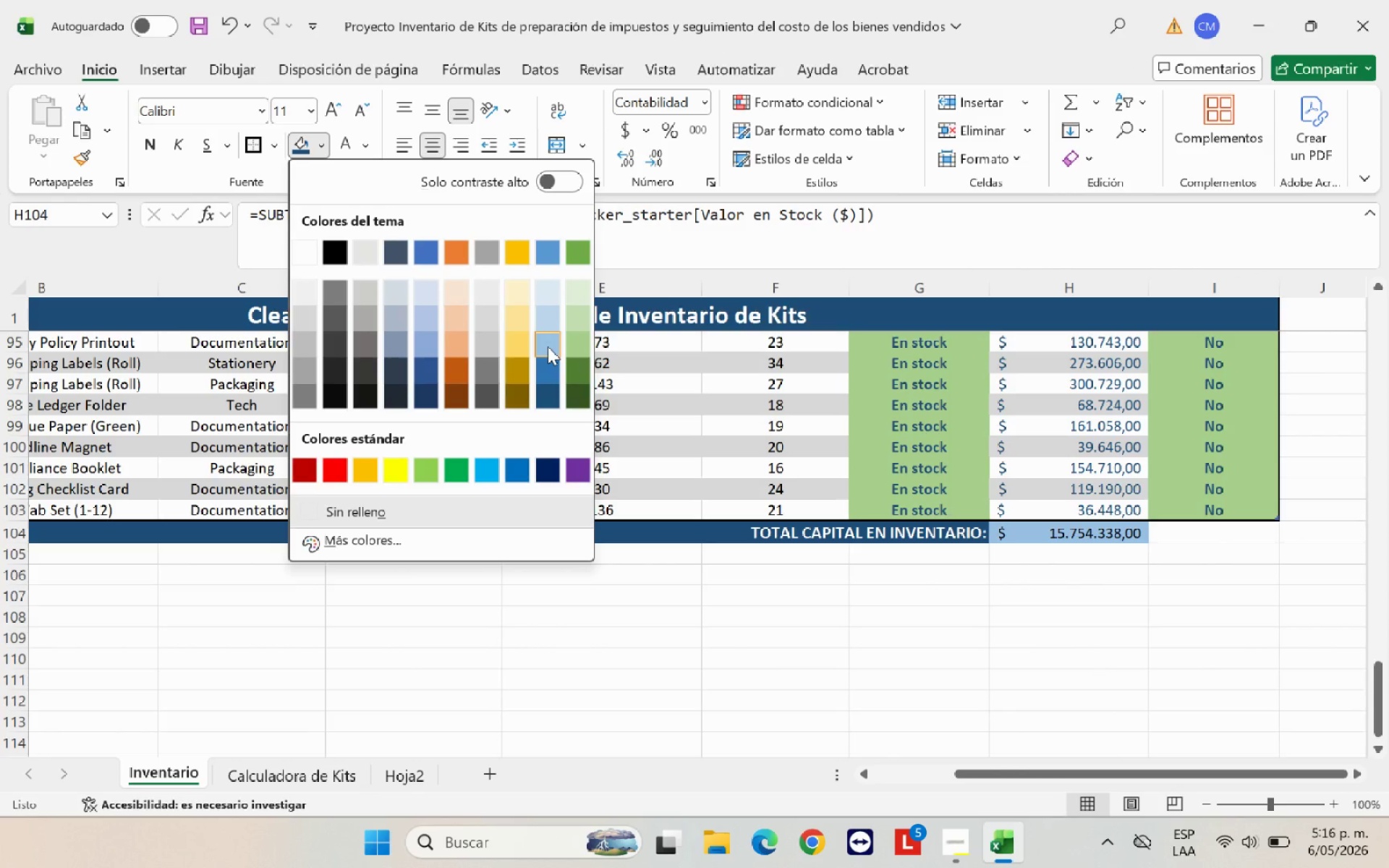 
left_click([548, 346])
 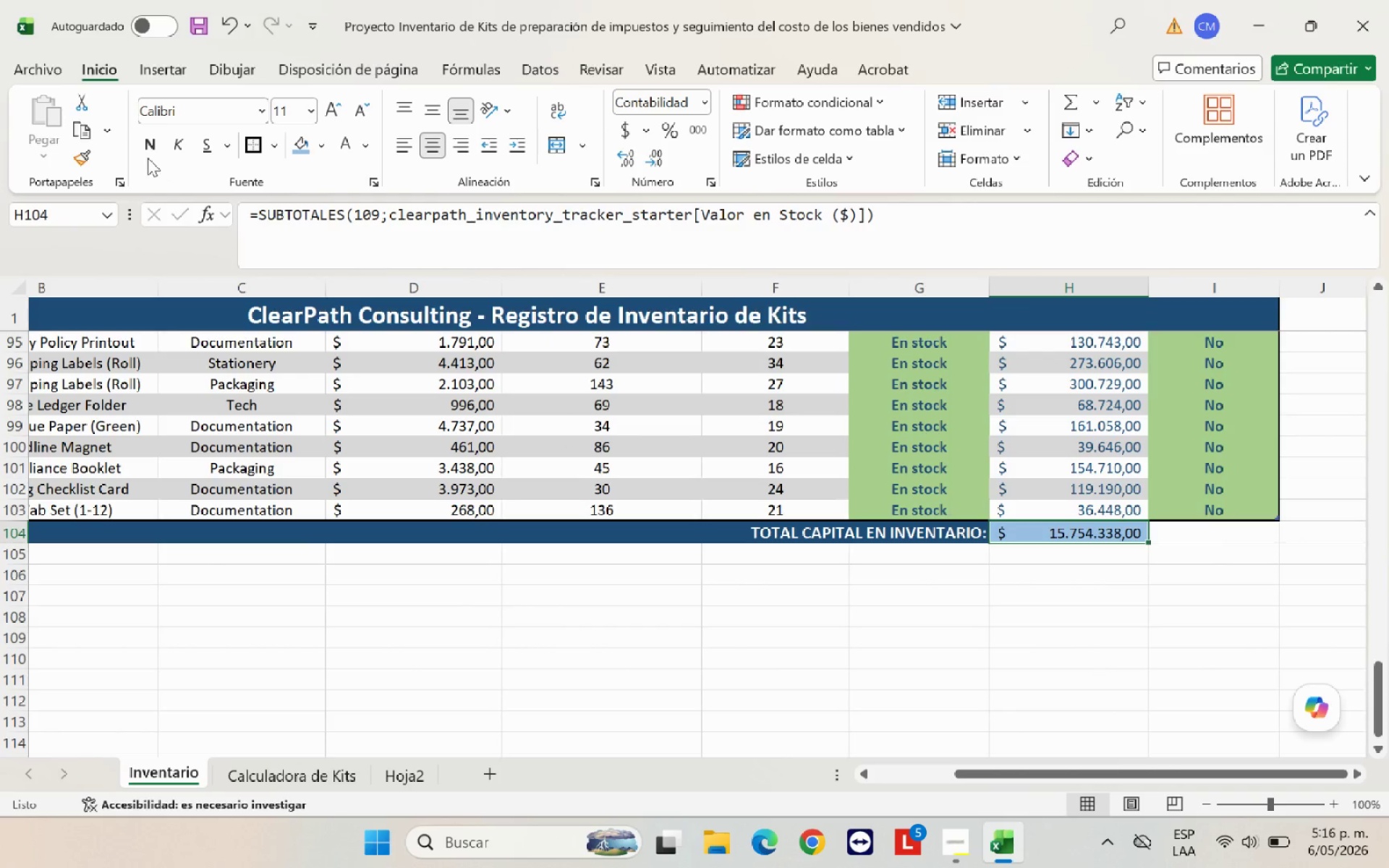 
left_click([145, 150])
 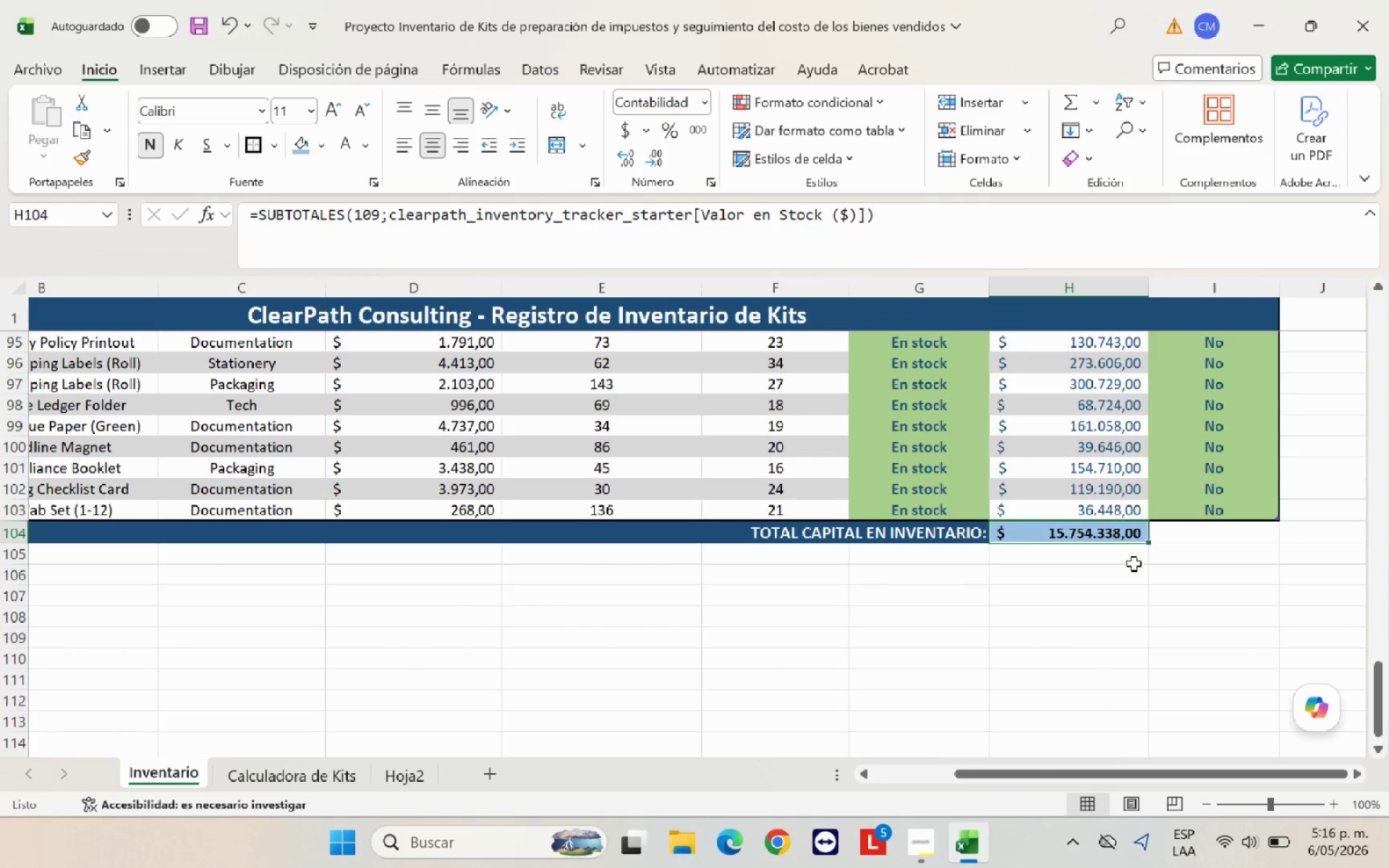 
left_click([1132, 566])
 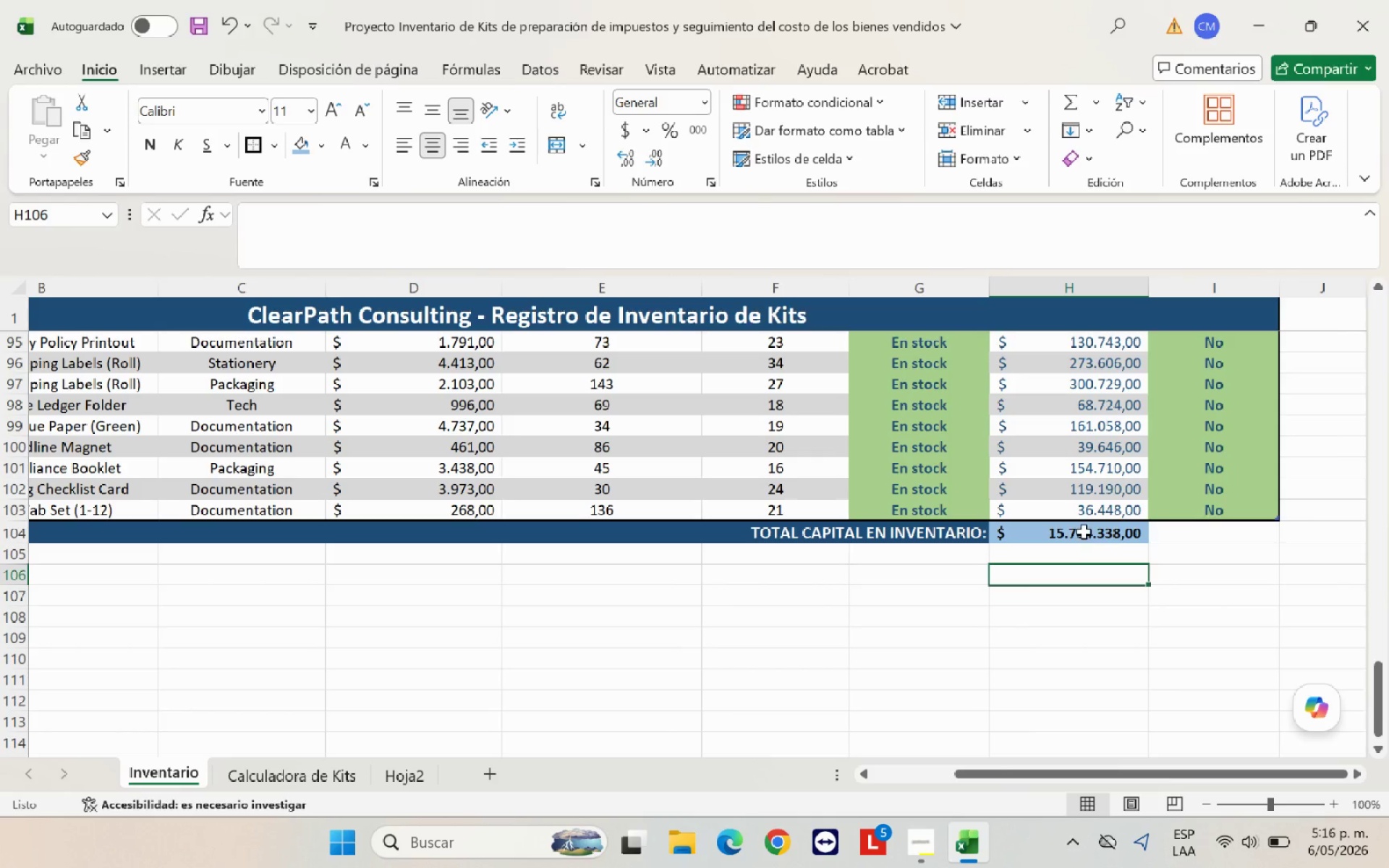 
left_click([1084, 532])
 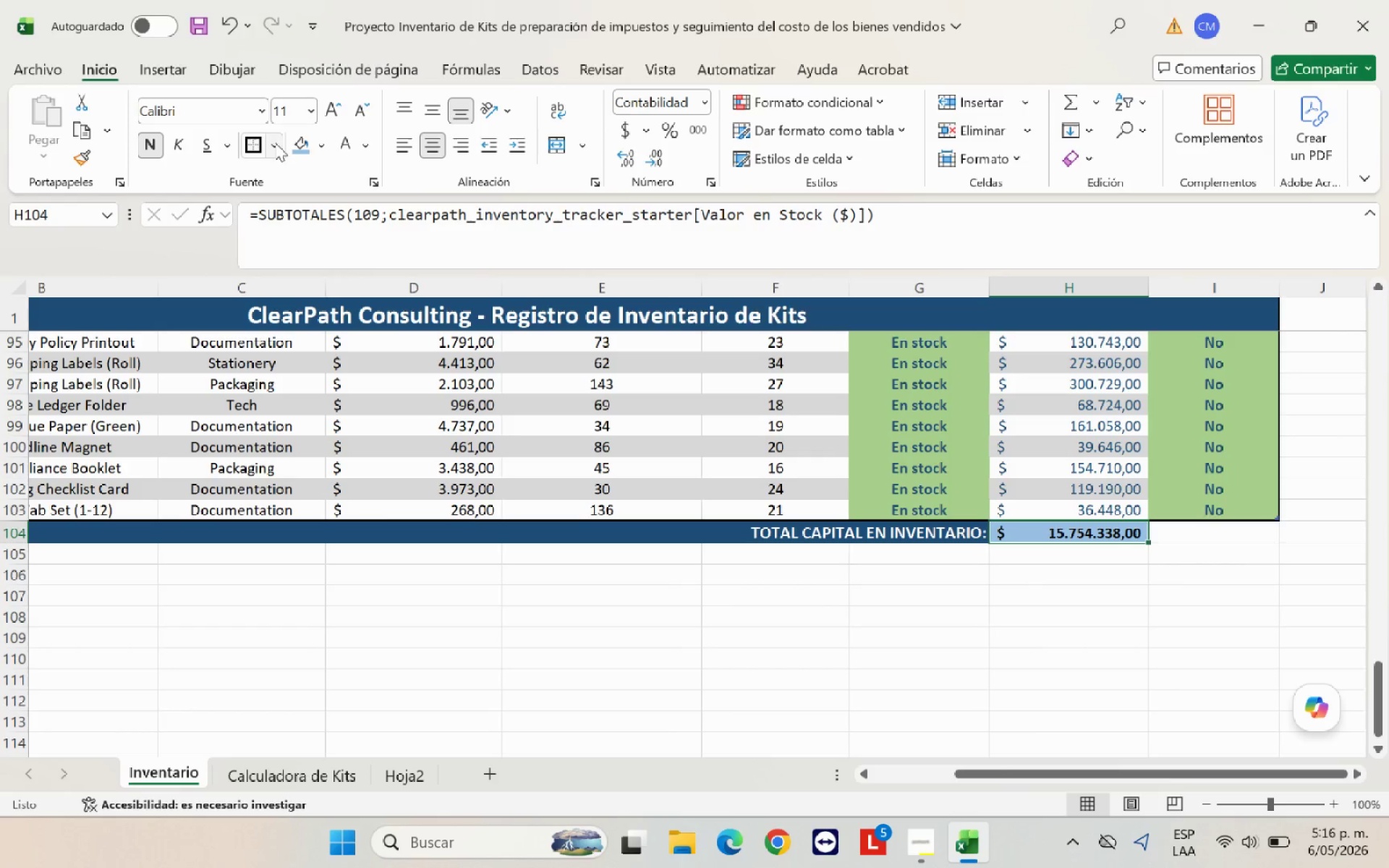 
left_click([258, 140])
 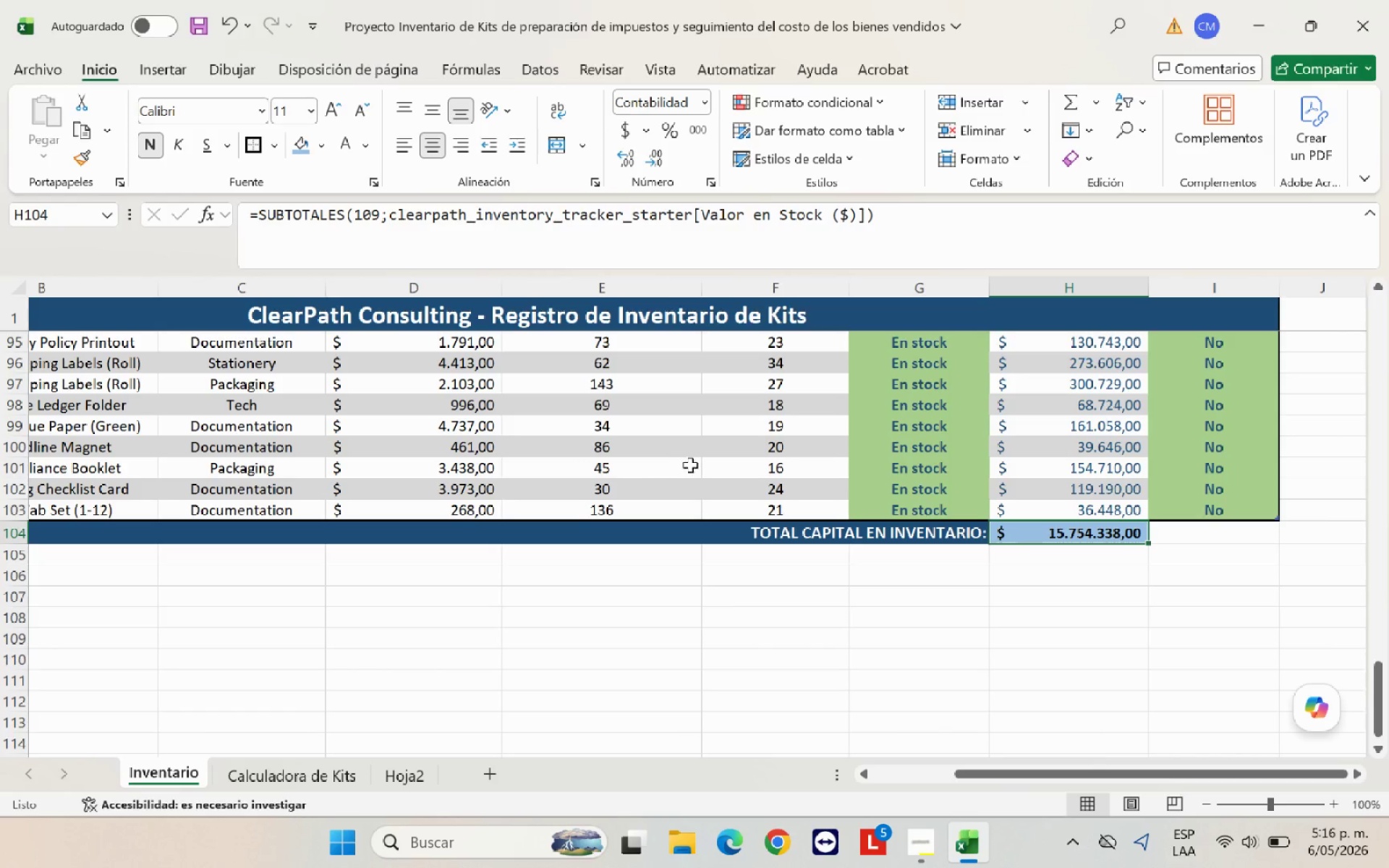 
left_click([762, 582])
 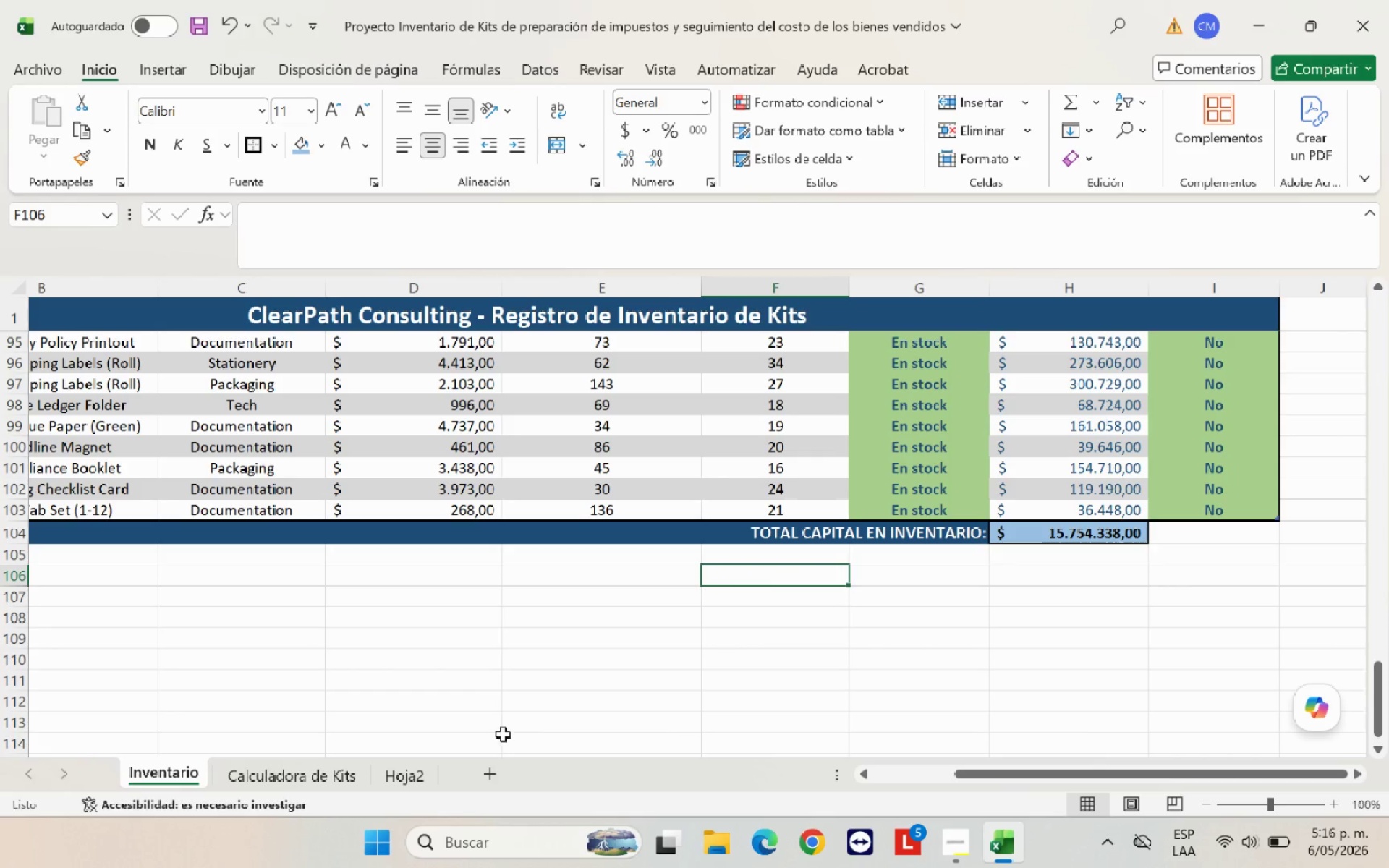 
left_click([393, 783])
 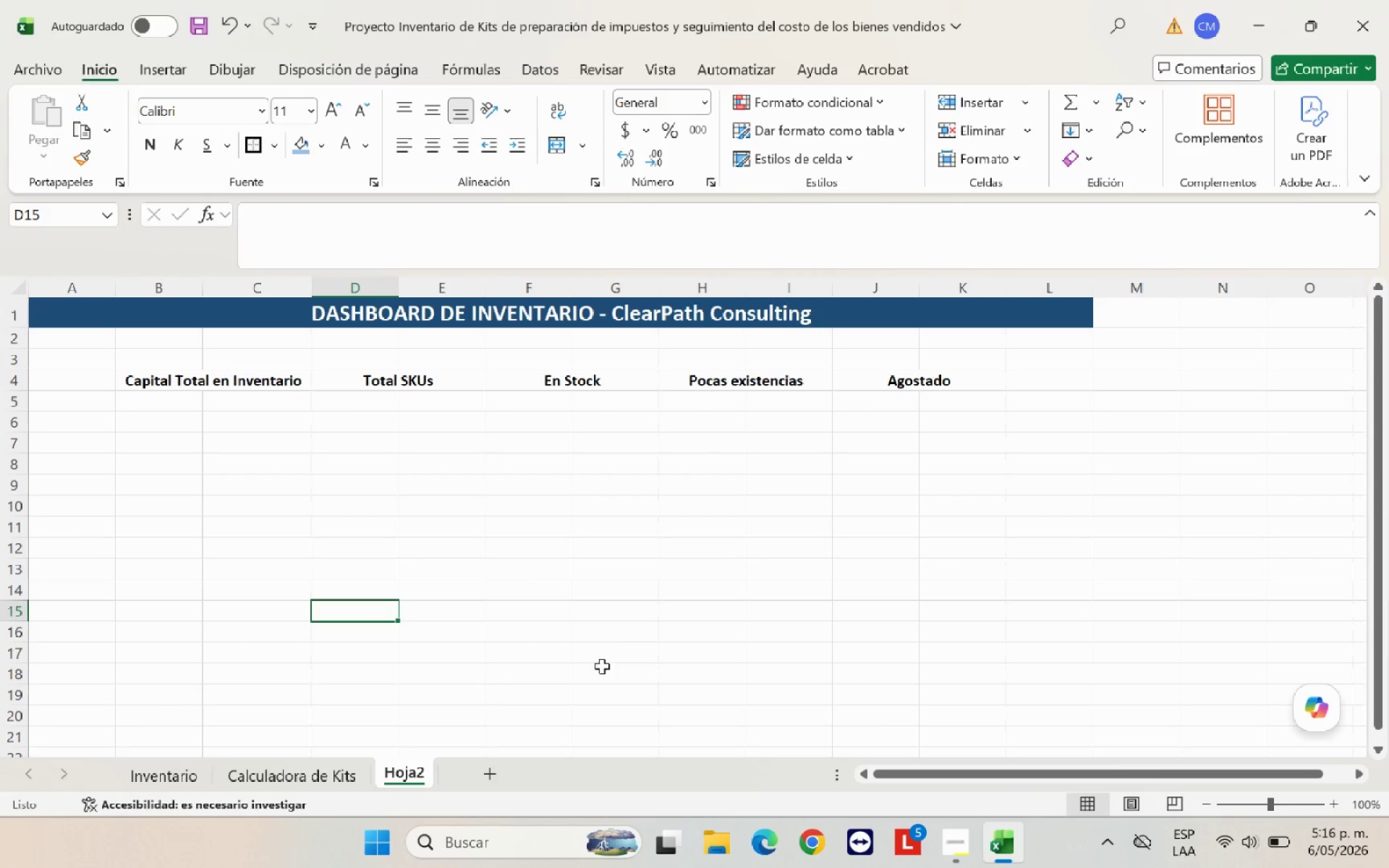 
scroll: coordinate [620, 652], scroll_direction: up, amount: 5.0
 